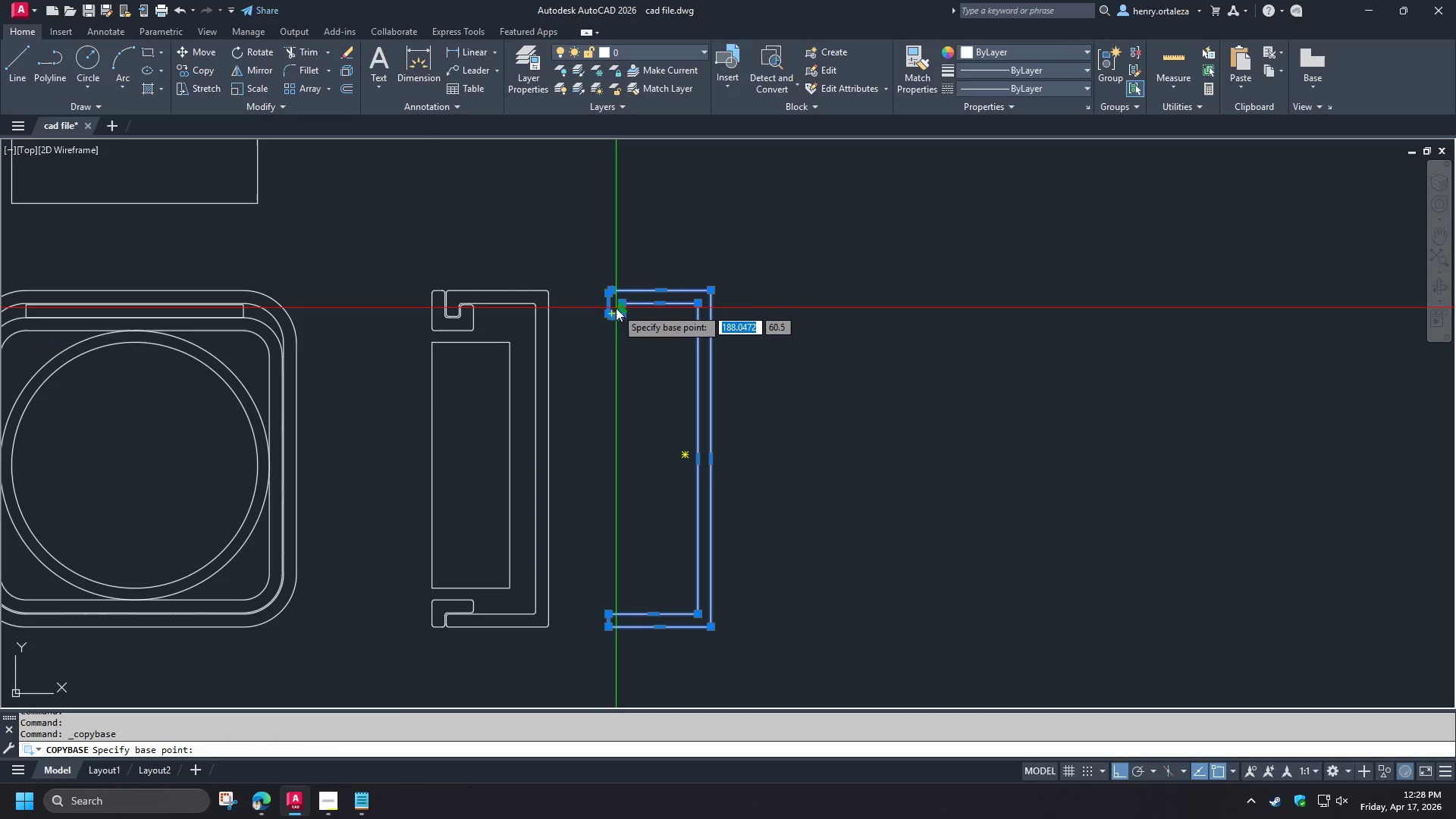 
left_click([610, 314])
 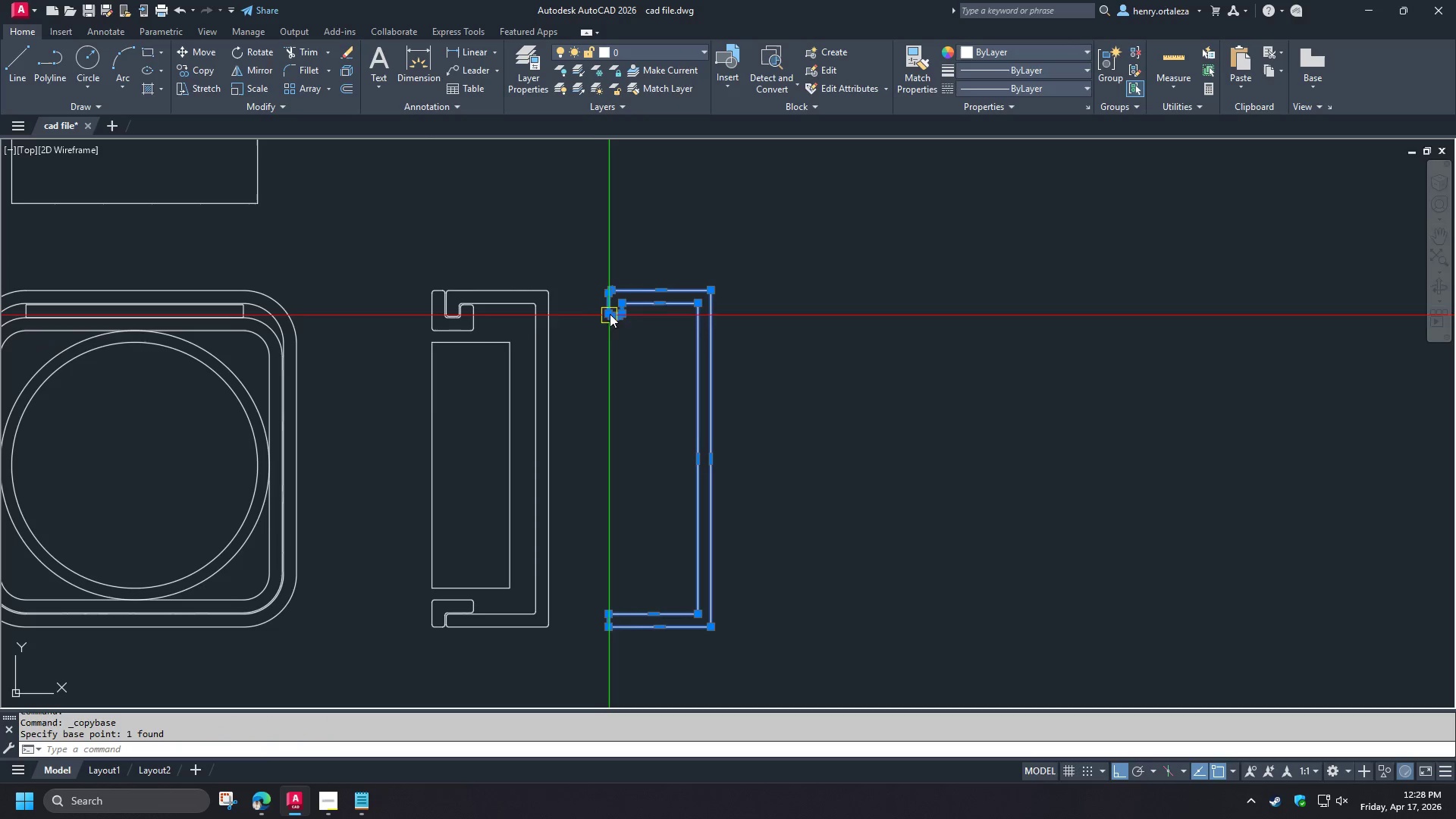 
key(Control+Shift+E)
 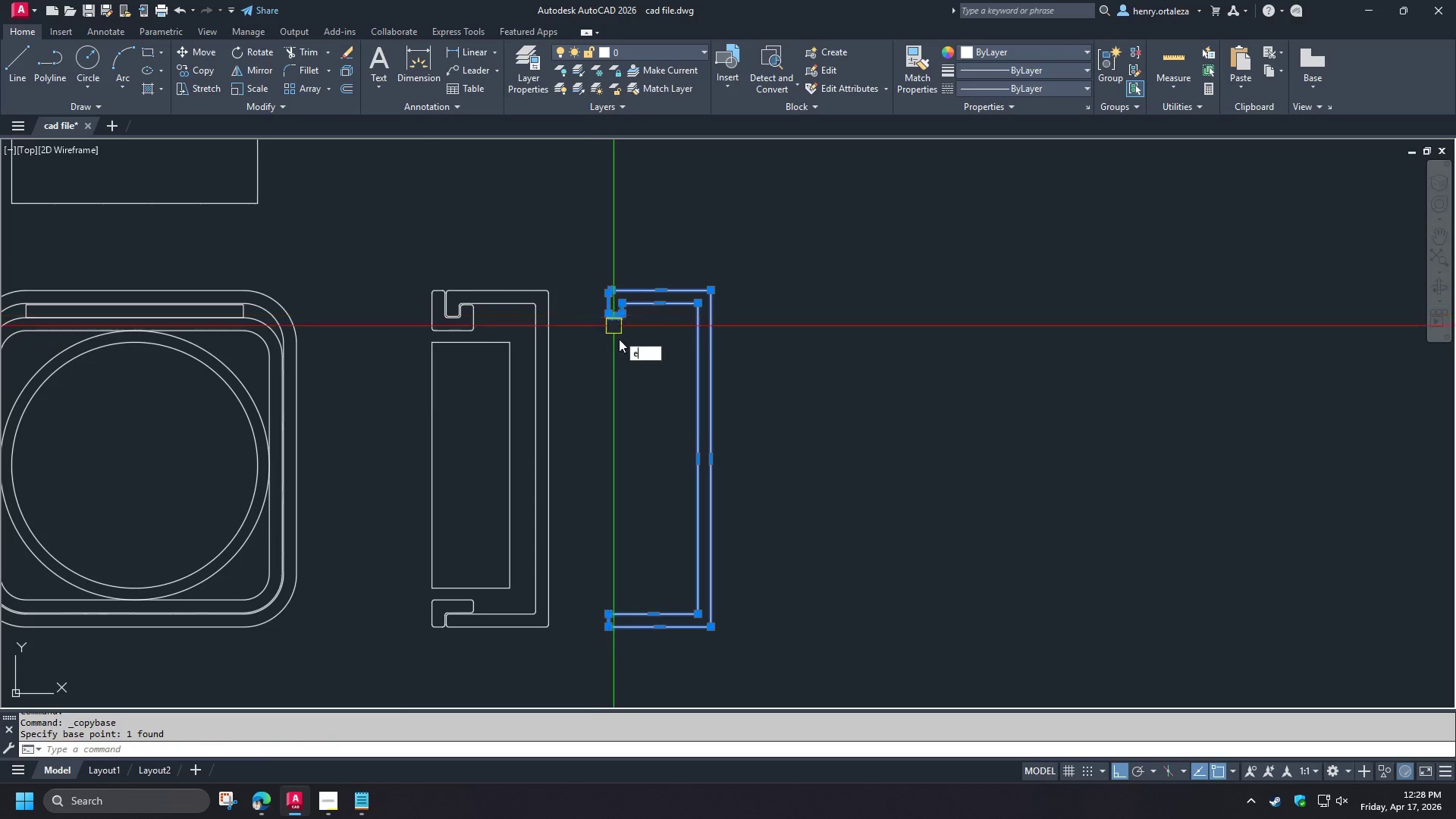 
key(Control+Shift+Space)
 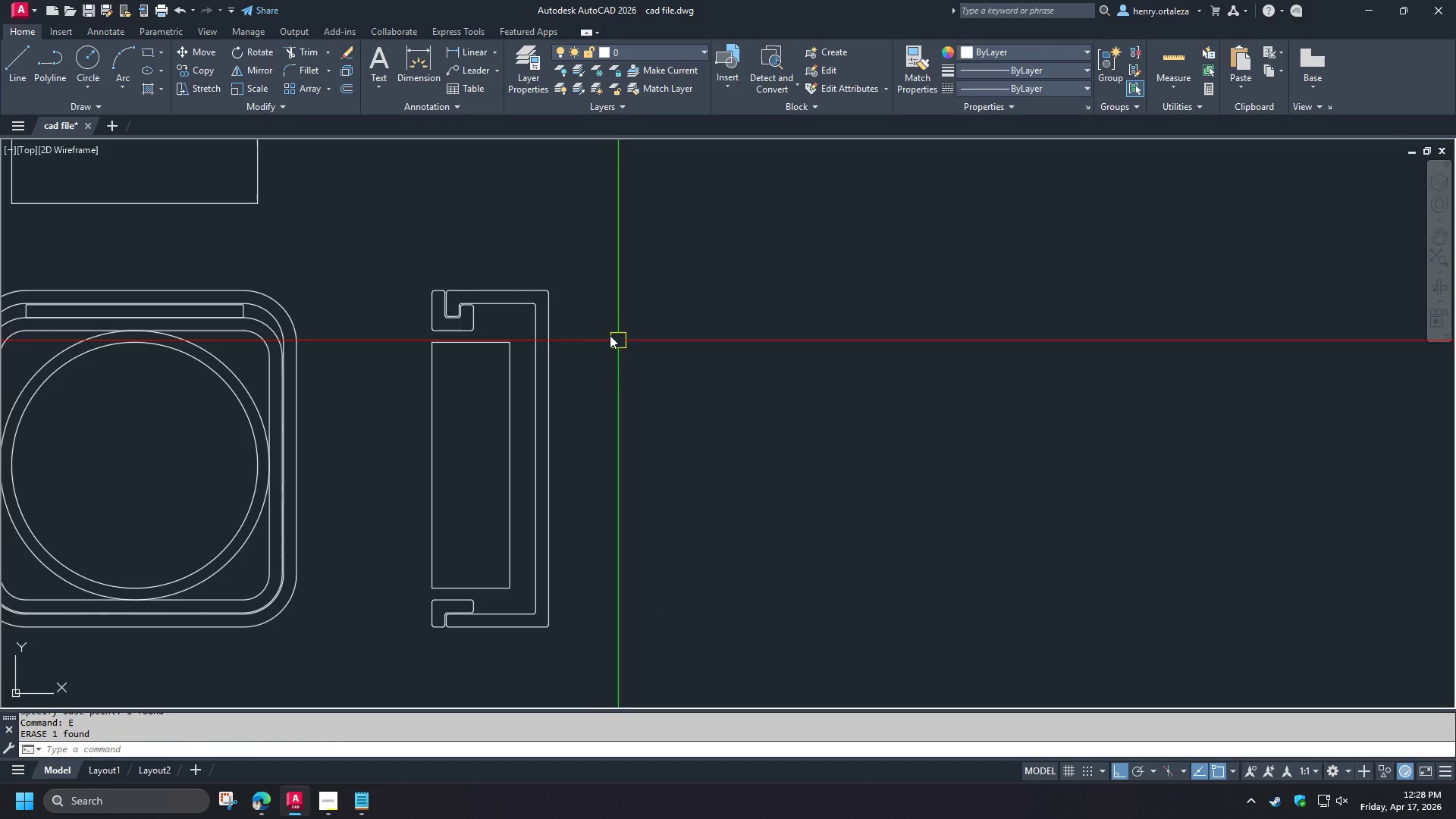 
key(Control+Shift+V)
 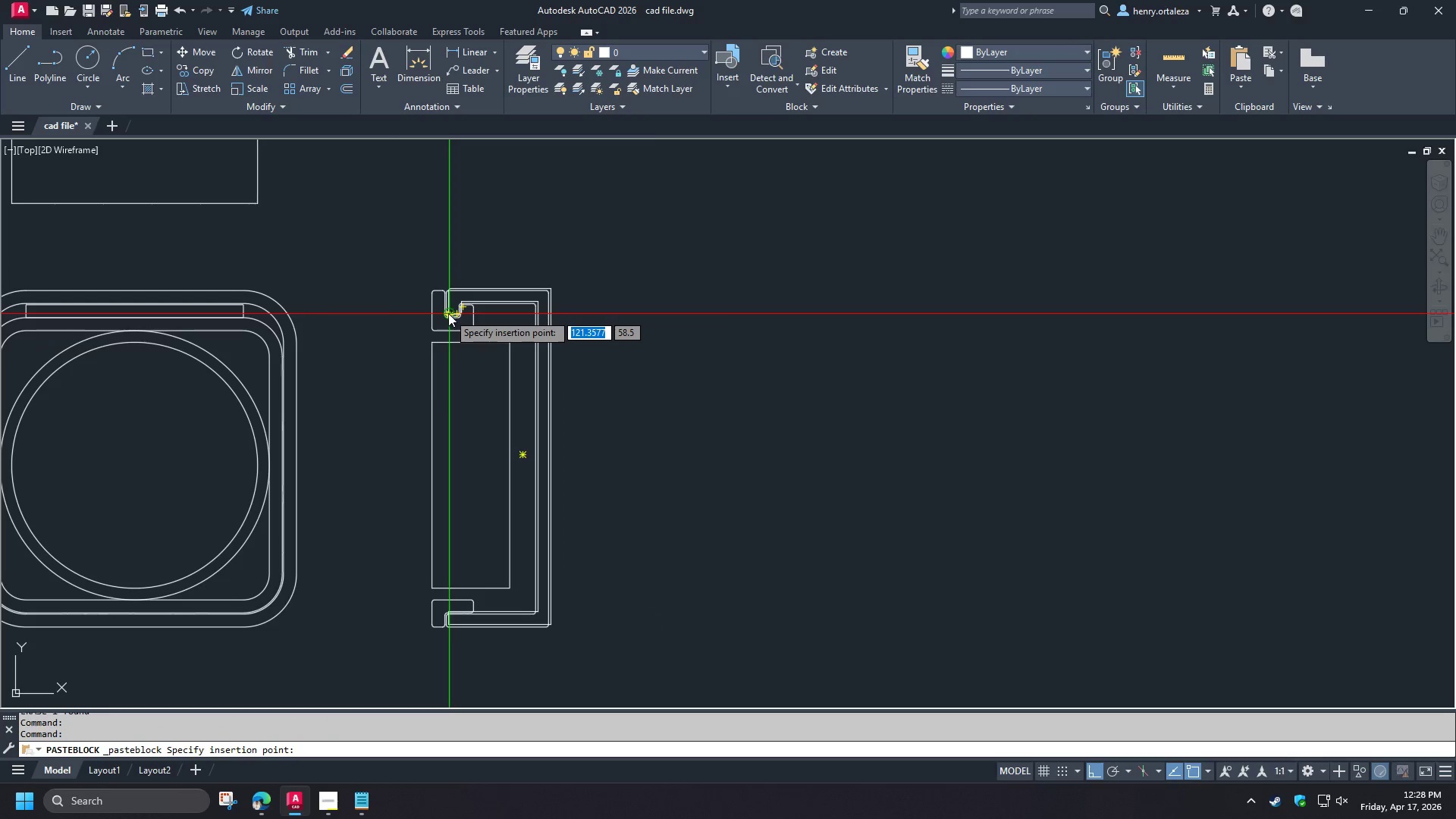 
left_click([448, 313])
 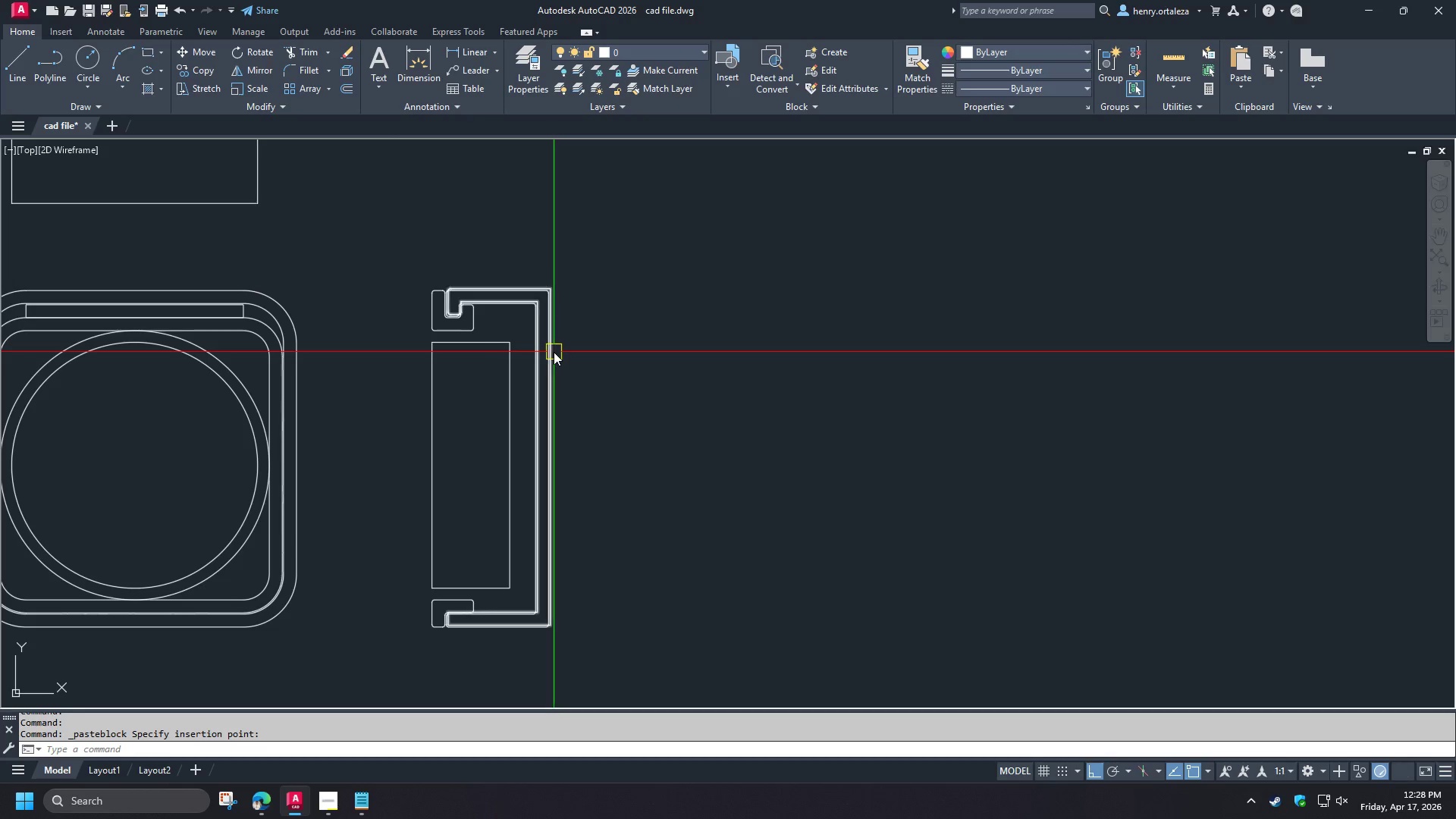 
left_click([553, 352])
 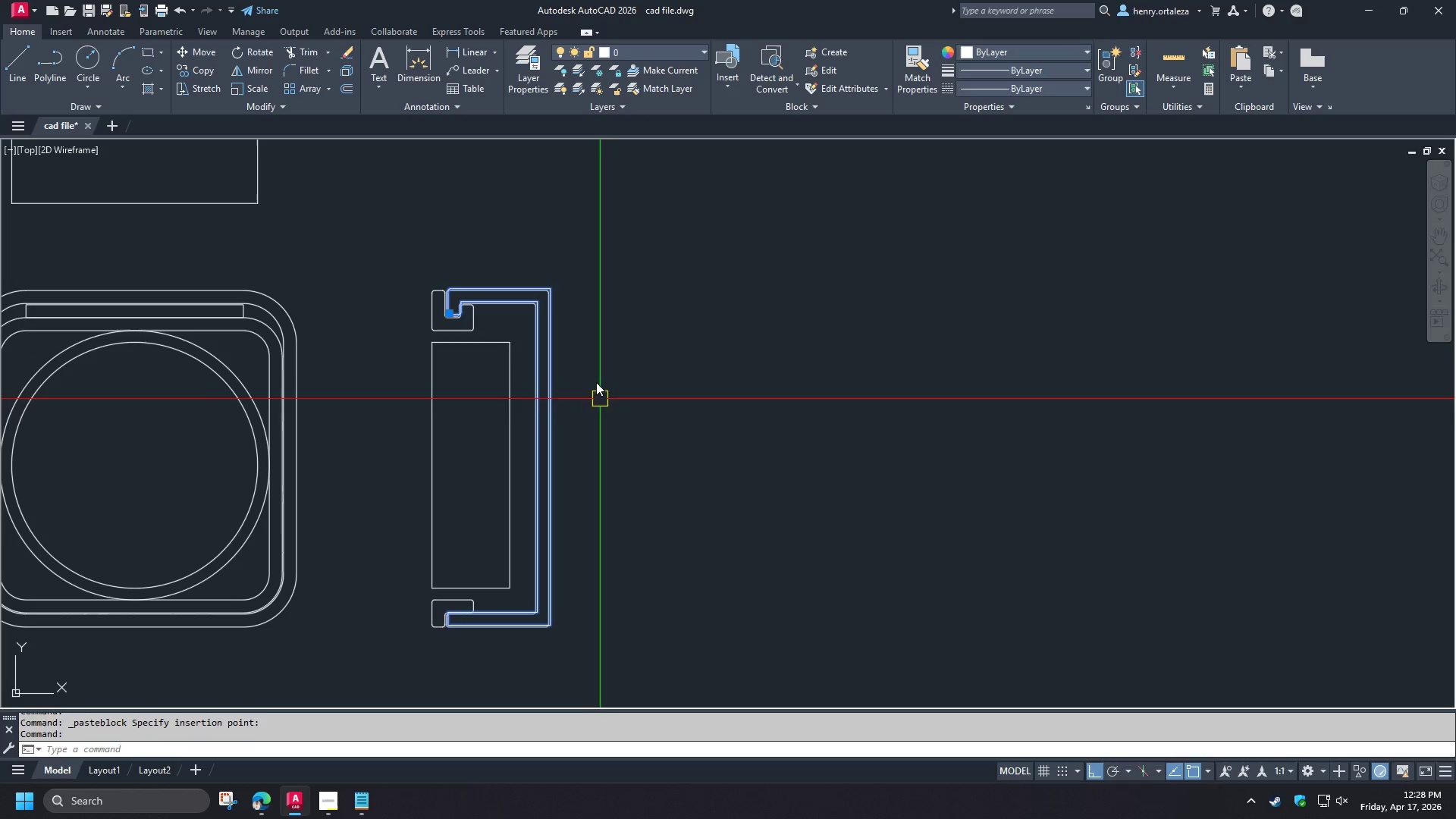 
wait(5.64)
 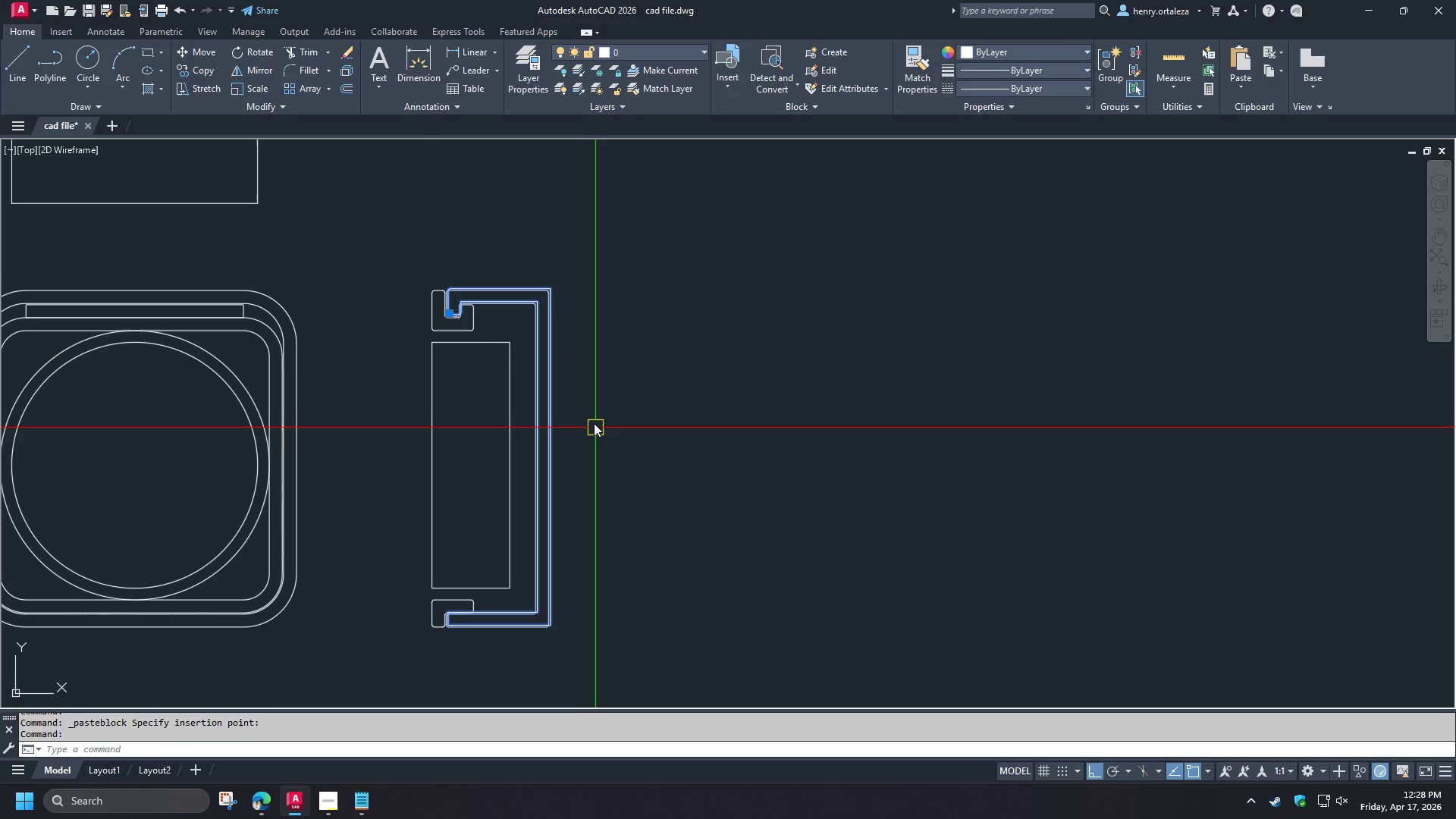 
scroll: coordinate [488, 302], scroll_direction: up, amount: 2.0
 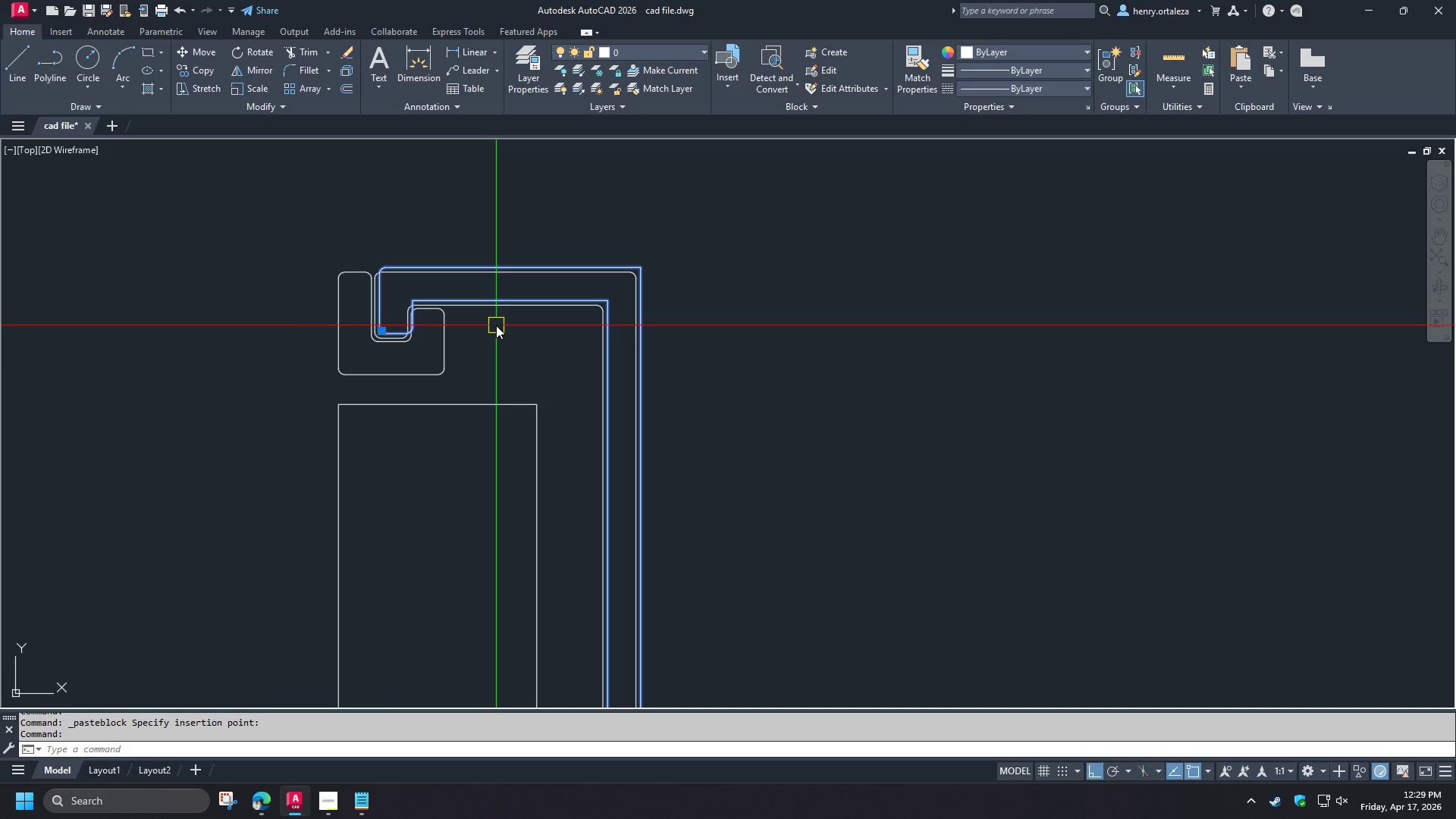 
wait(34.08)
 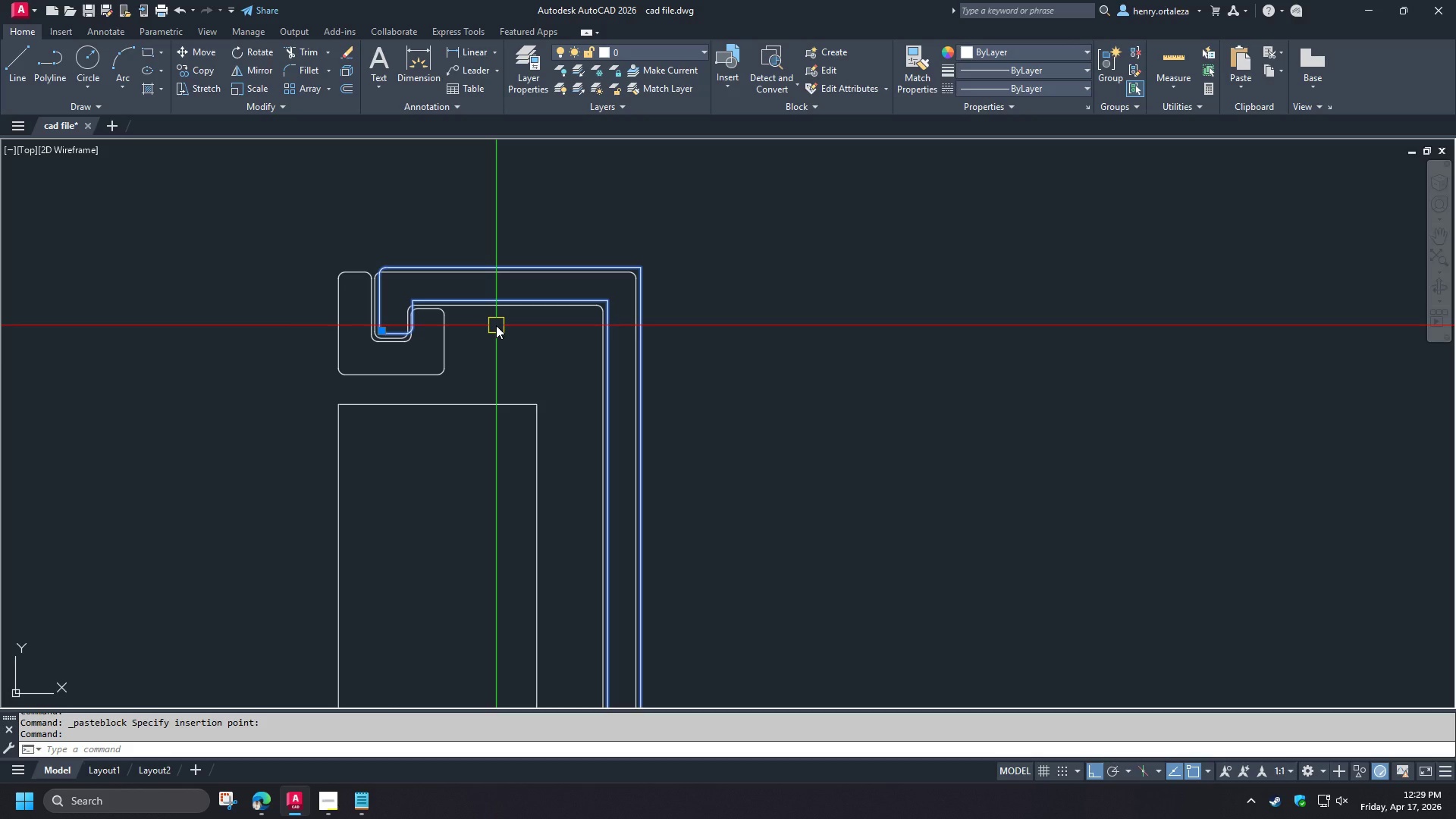 
key(Escape)
 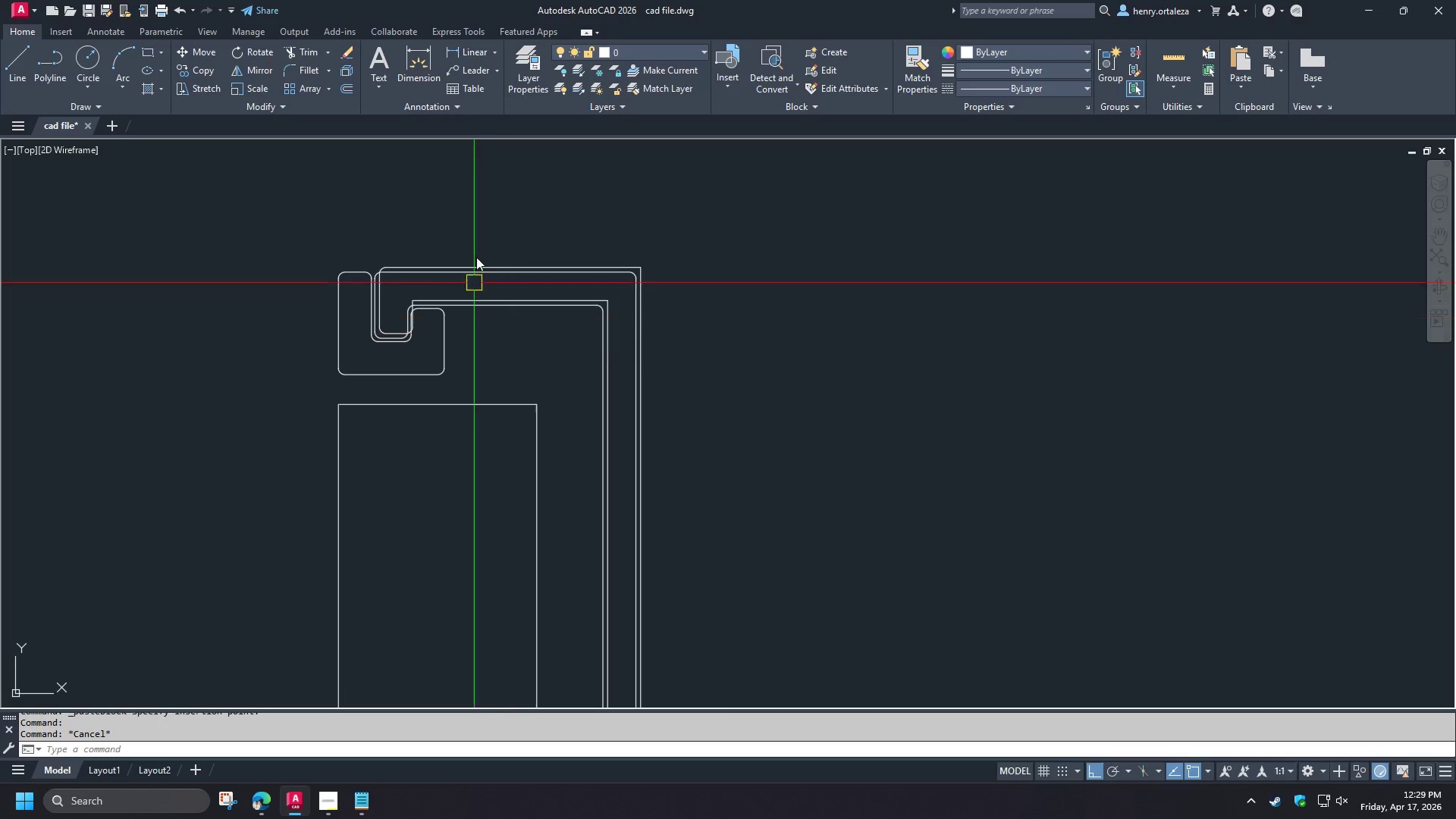 
scroll: coordinate [472, 266], scroll_direction: none, amount: 0.0
 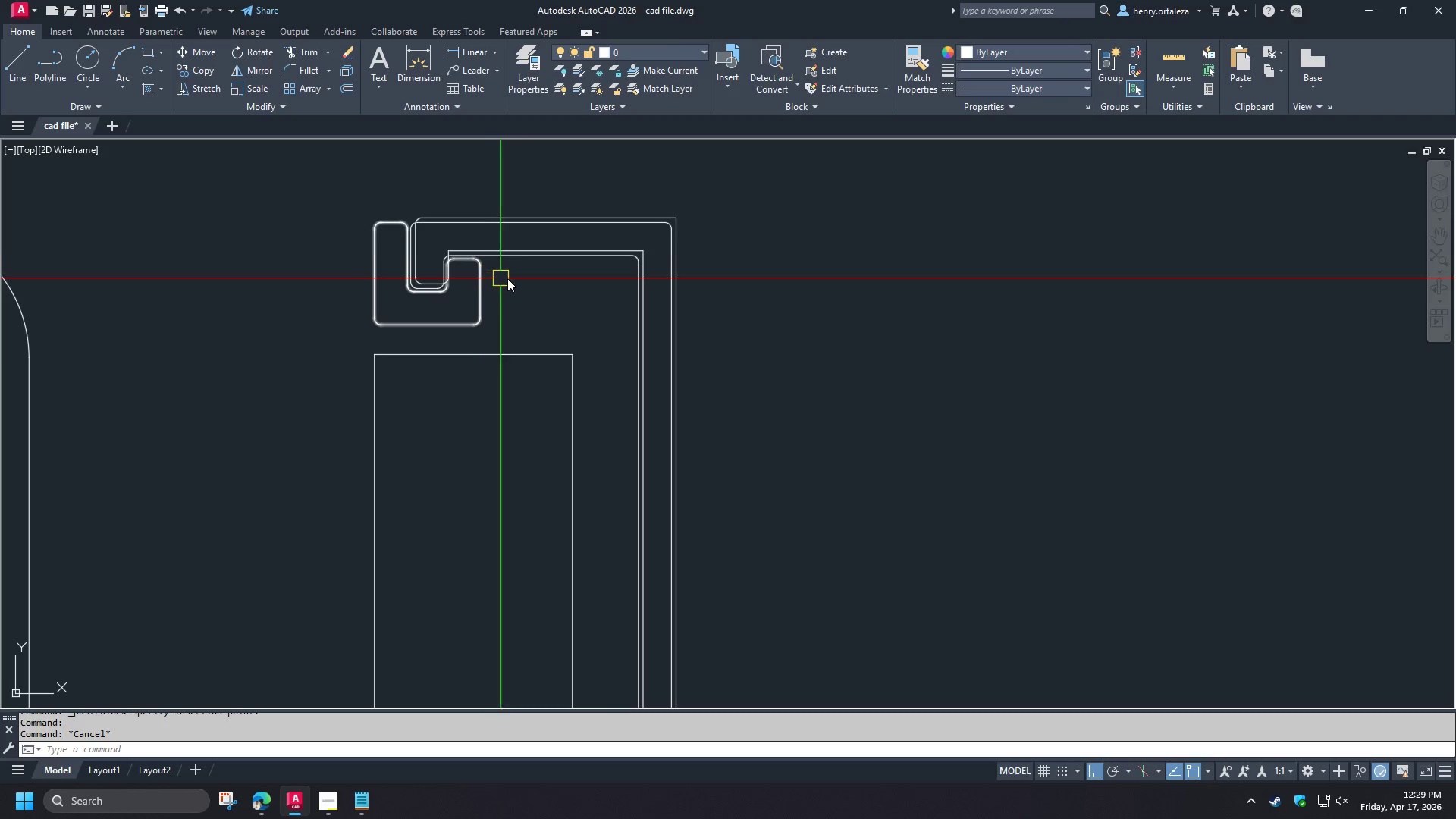 
scroll: coordinate [507, 258], scroll_direction: down, amount: 1.0
 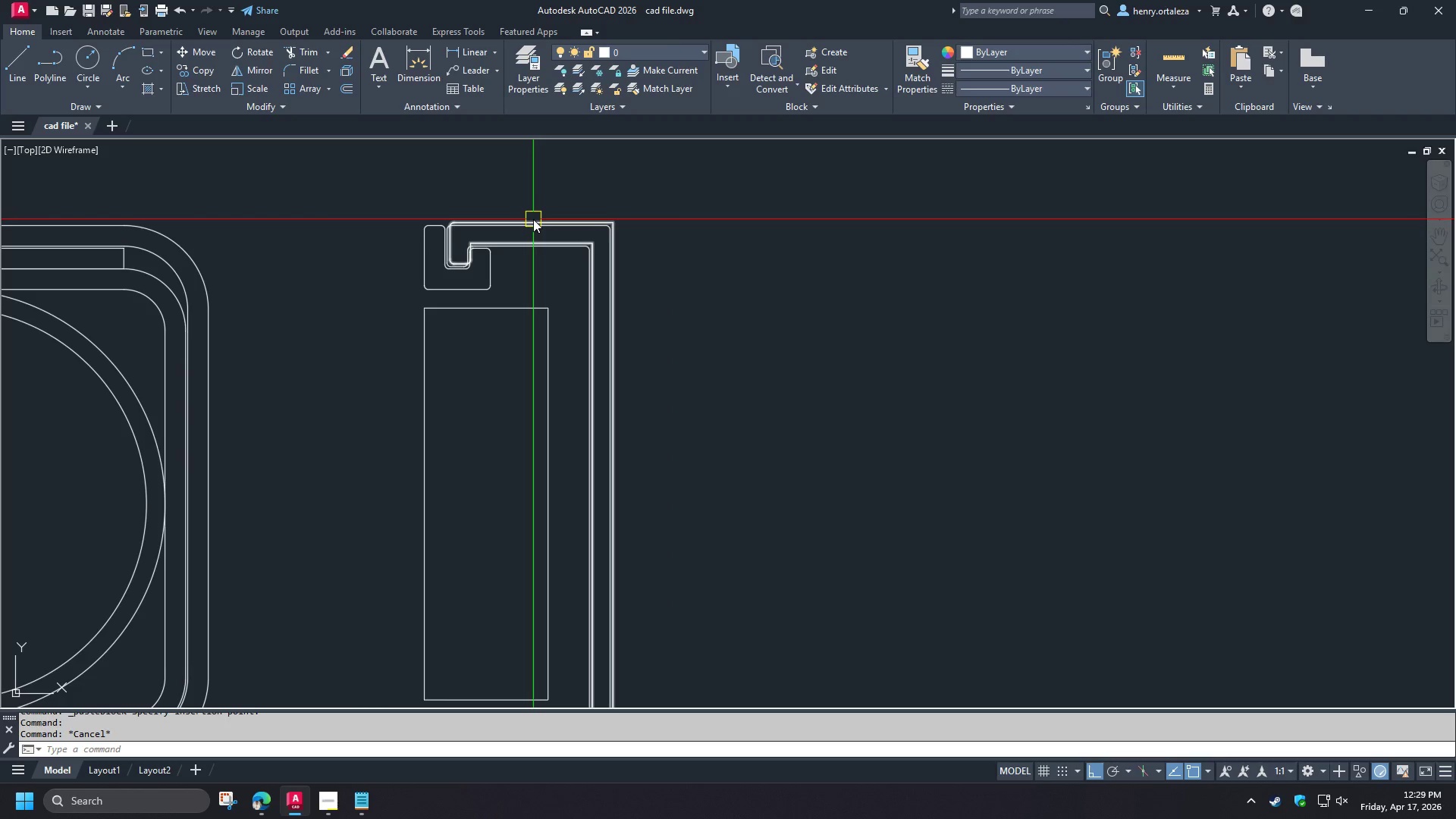 
left_click([533, 219])
 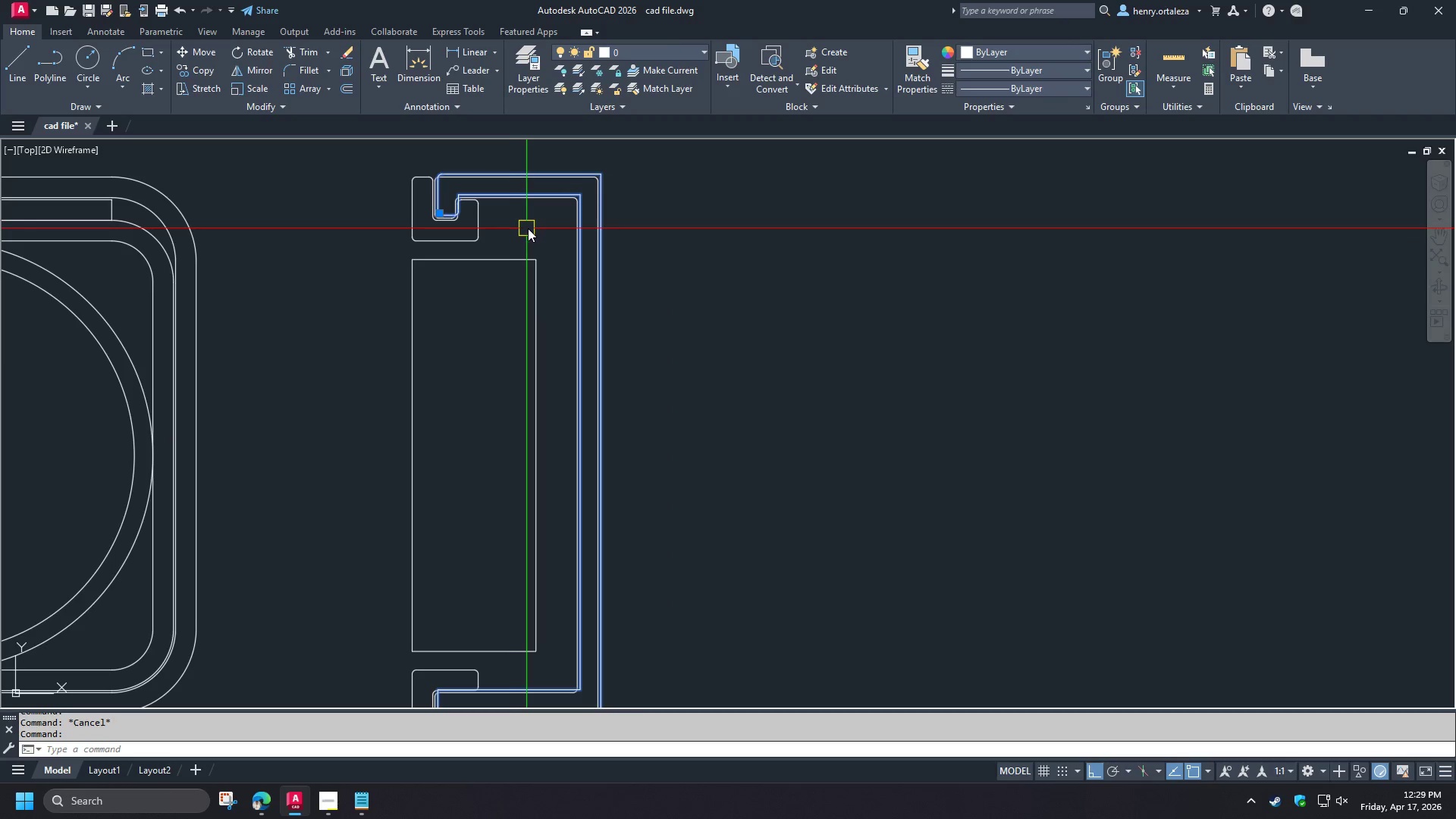 
type(ro )
 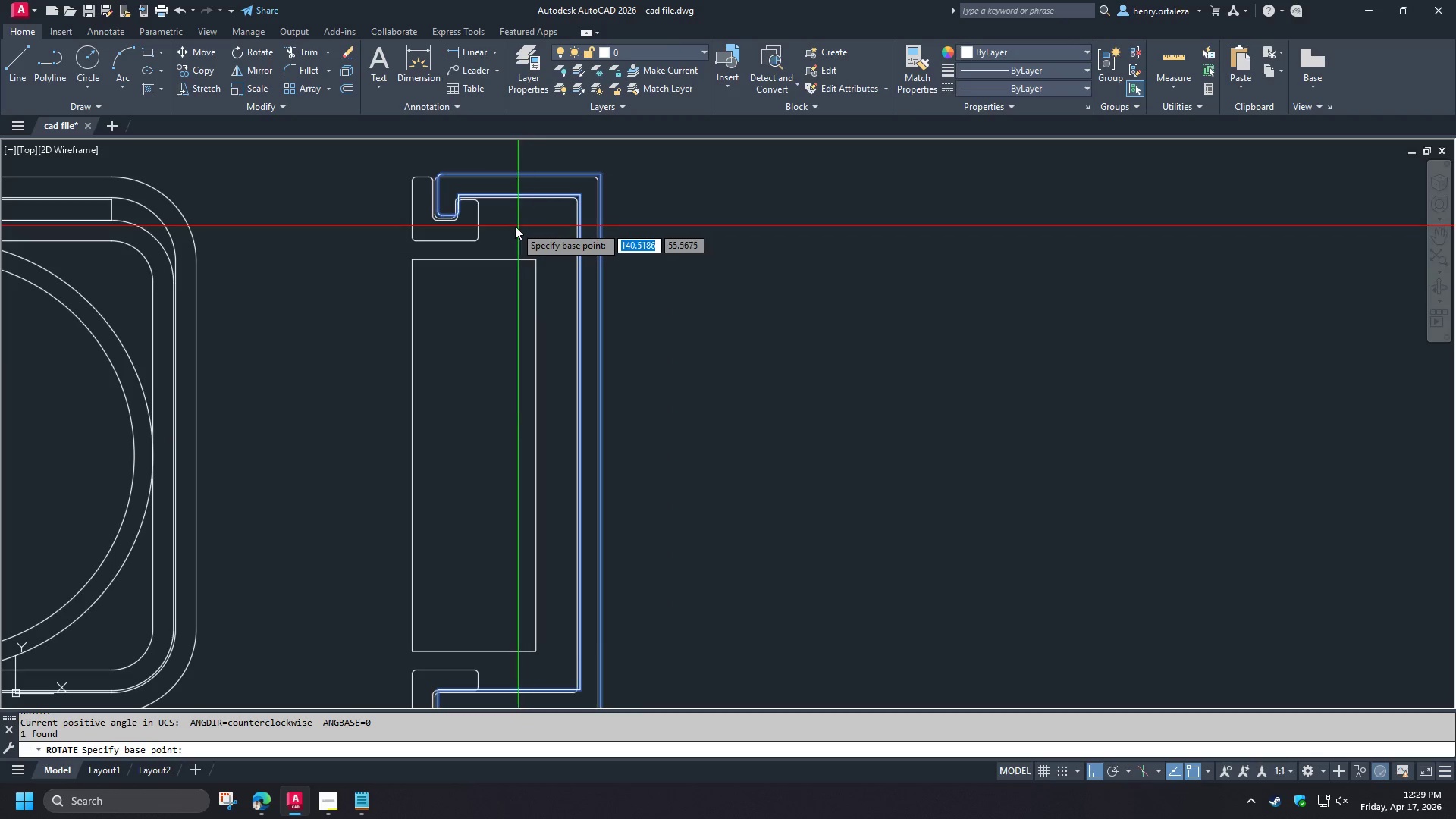 
hold_key(key=ShiftLeft, duration=1.5)
left_click([508, 235])
 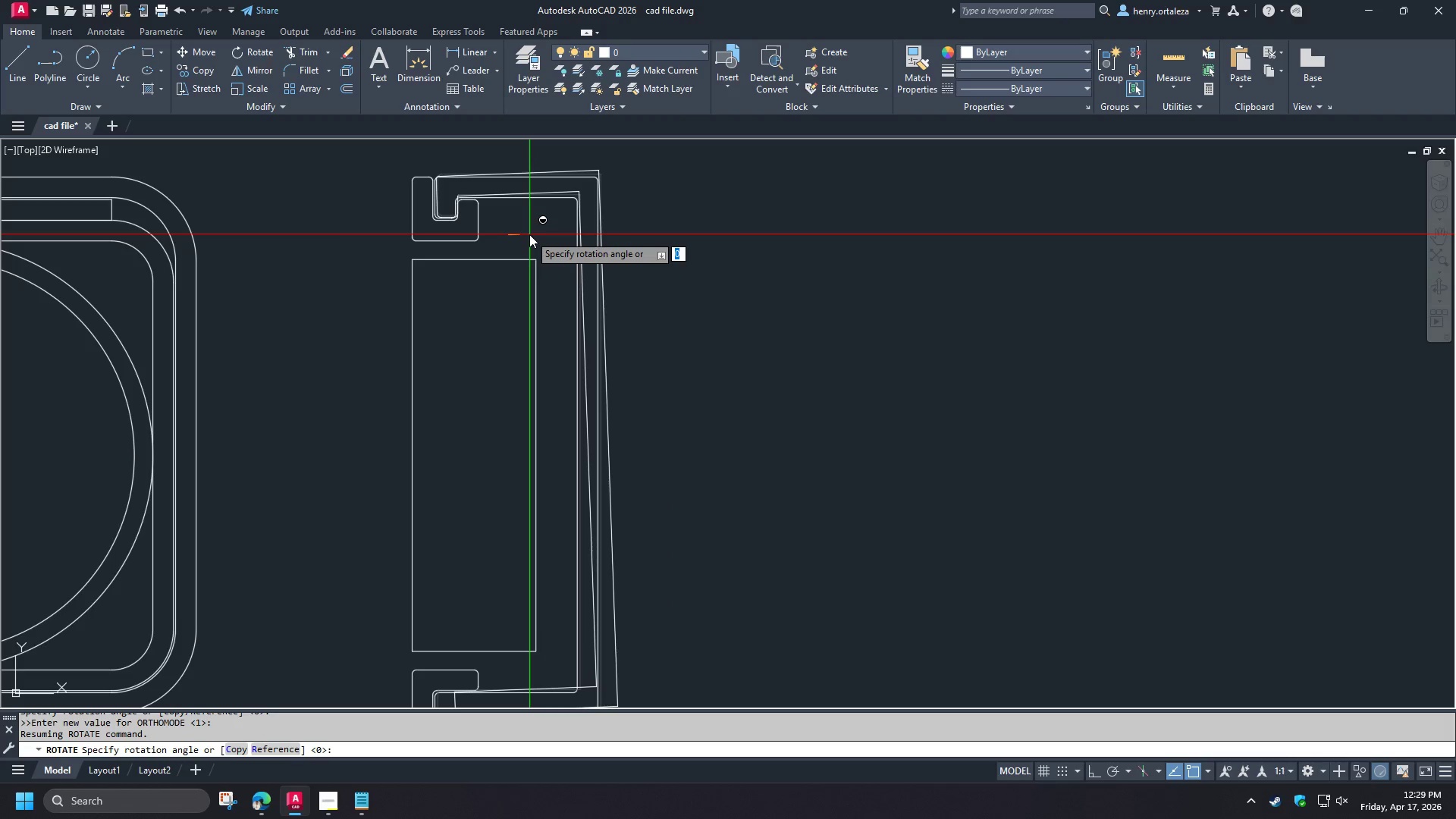 
hold_key(key=ShiftLeft, duration=1.52)
 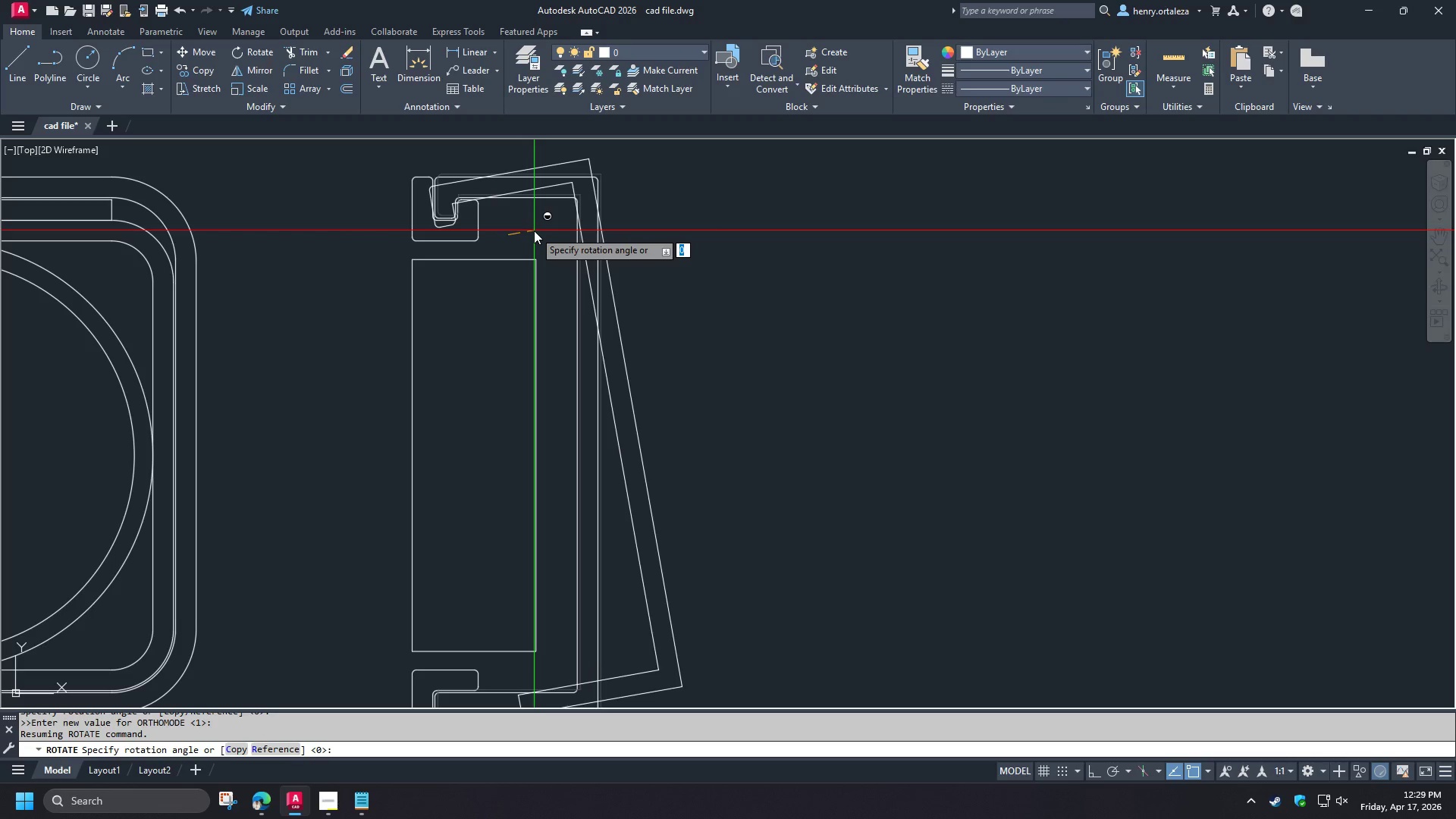 
hold_key(key=ShiftLeft, duration=1.03)
left_click([534, 231])
 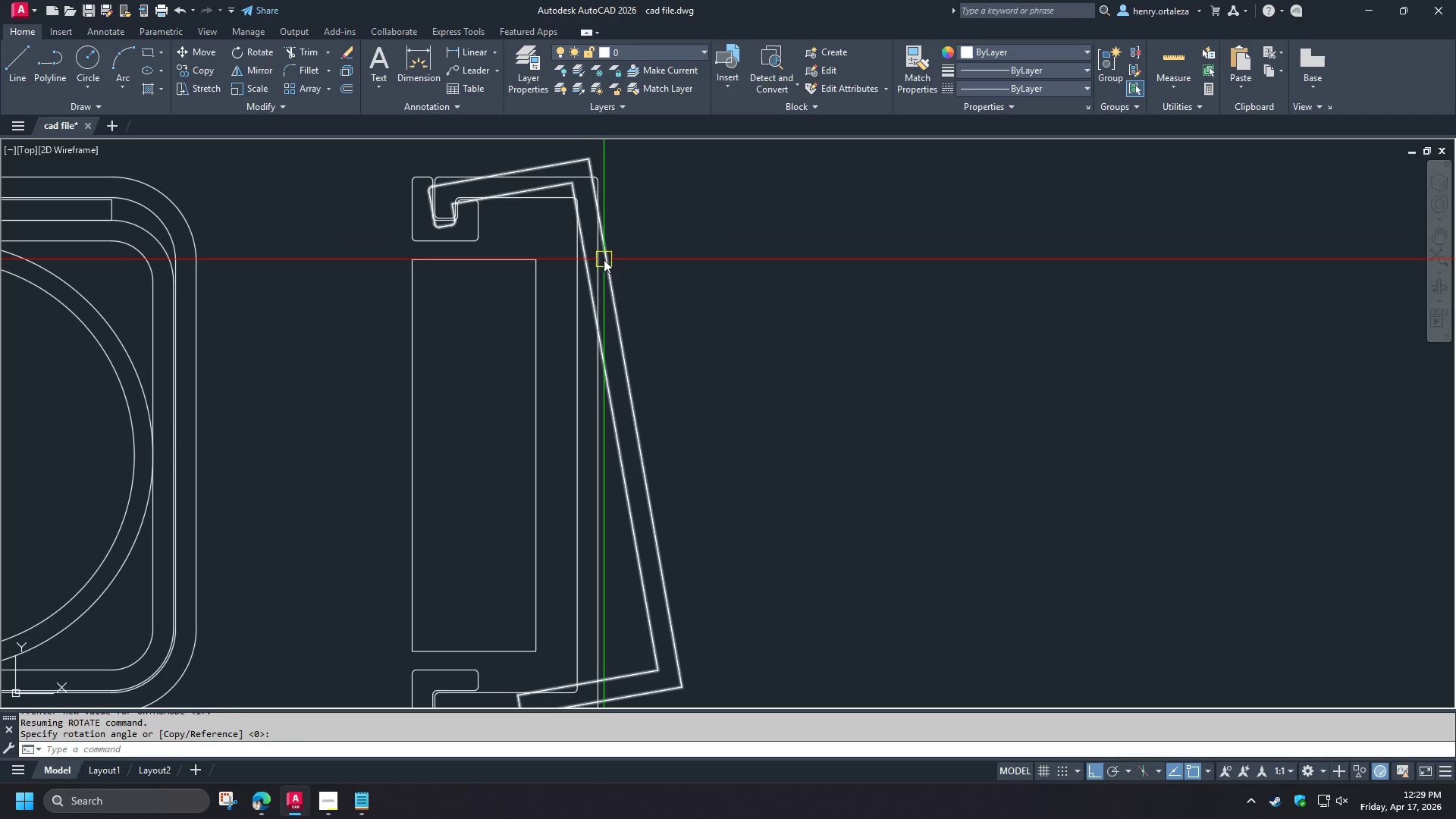 
left_click([609, 259])
 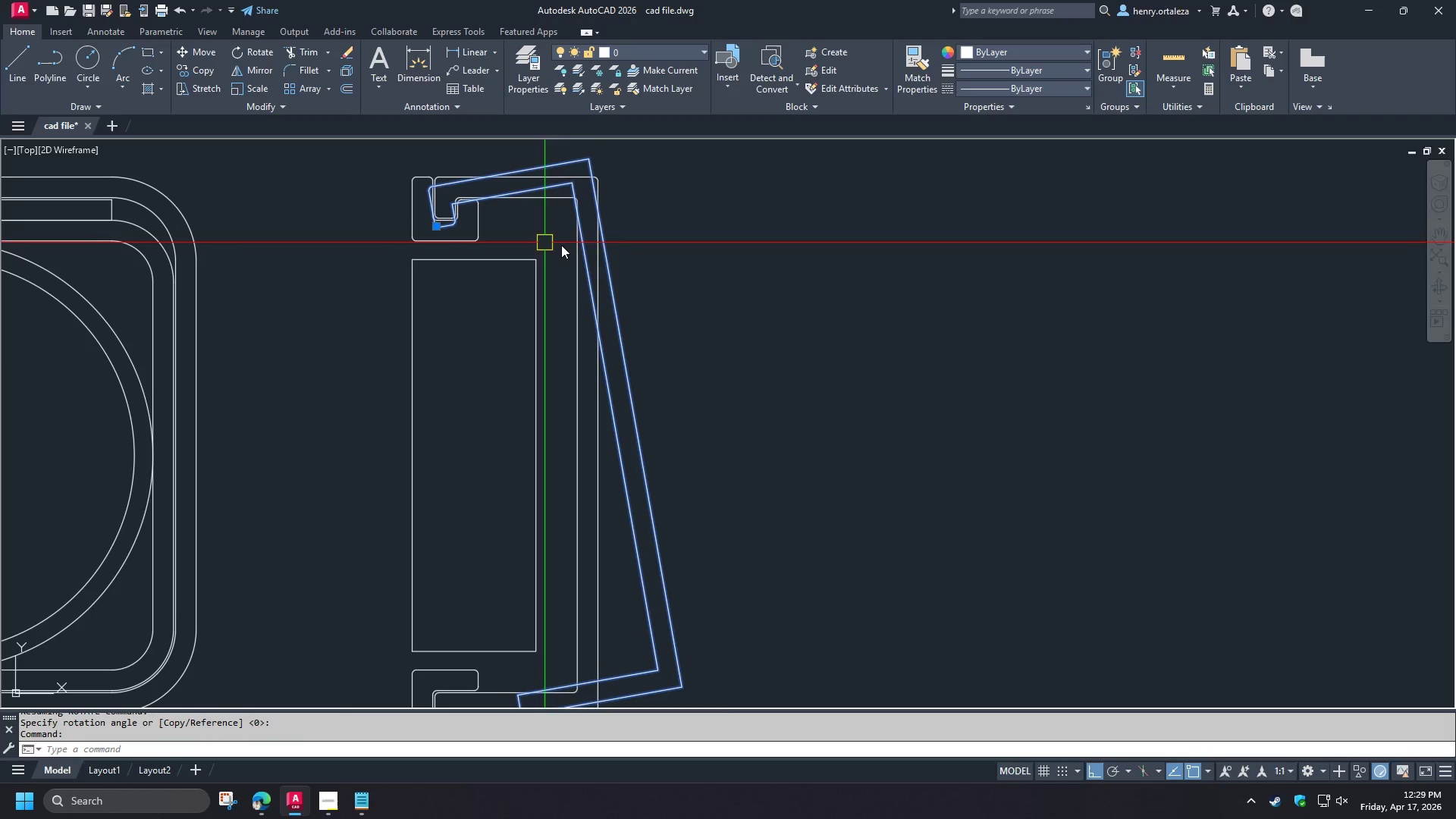 
key(M)
 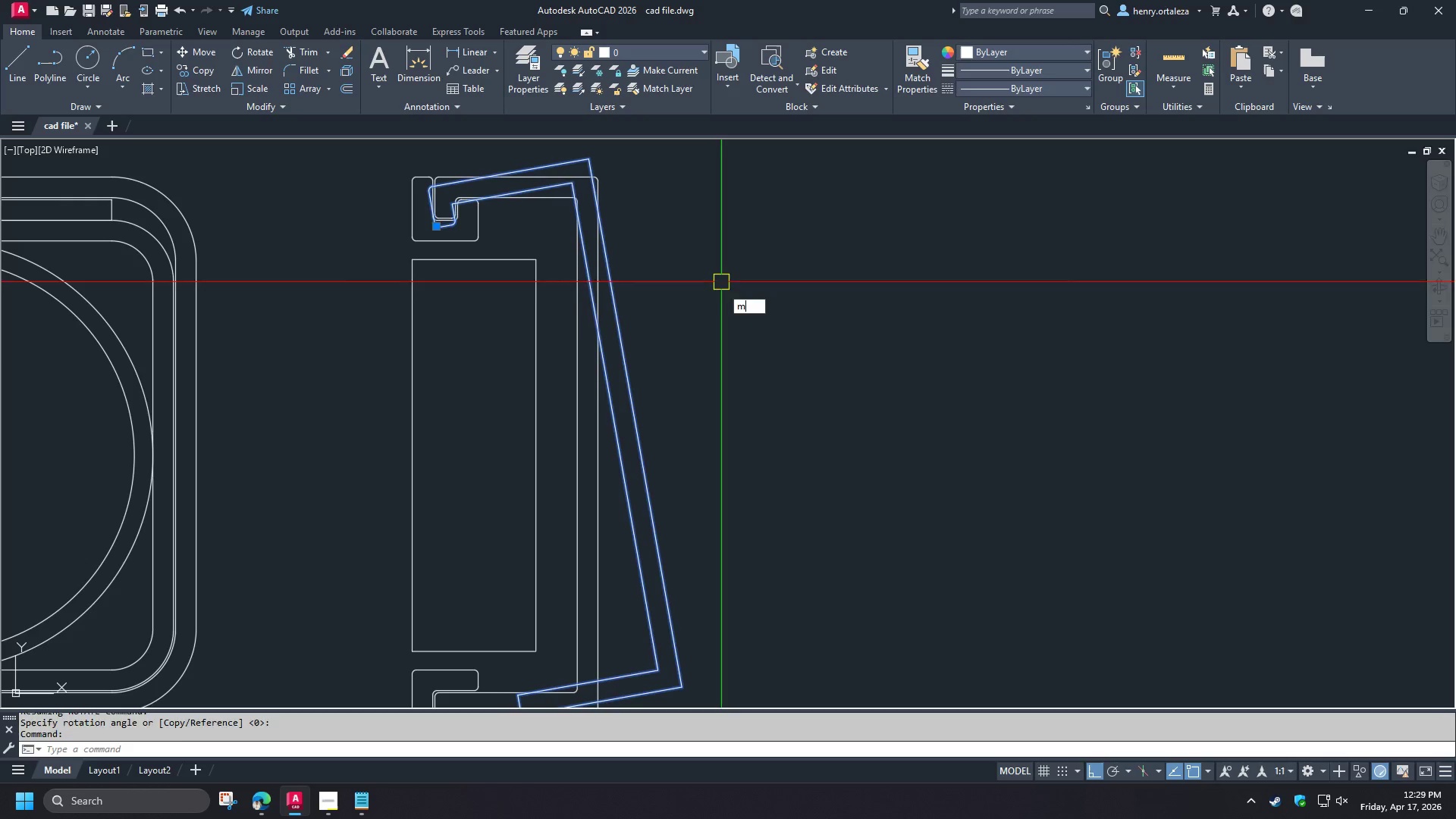 
key(Space)
 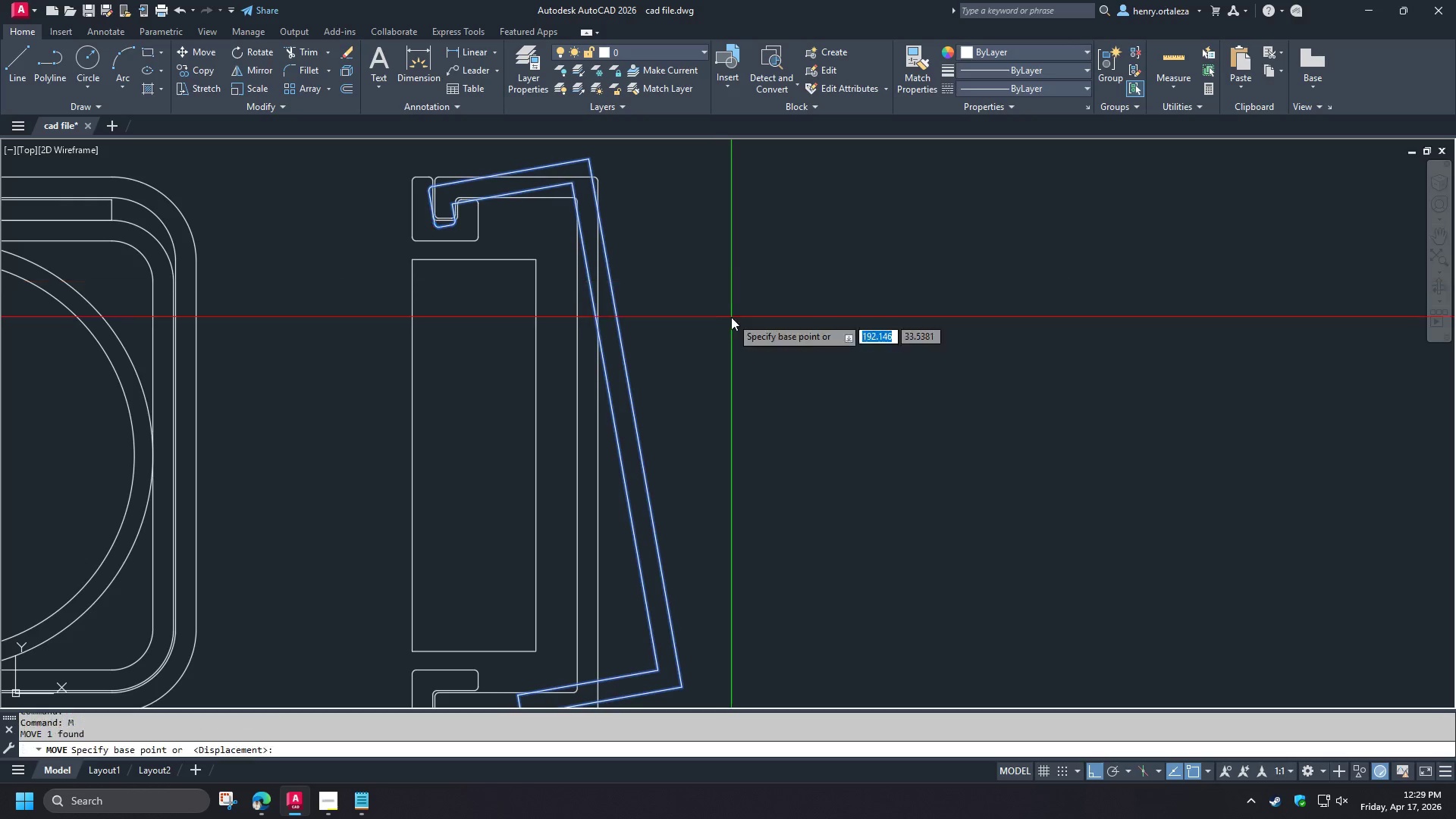 
left_click_drag(start_coordinate=[731, 317], to_coordinate=[733, 313])
 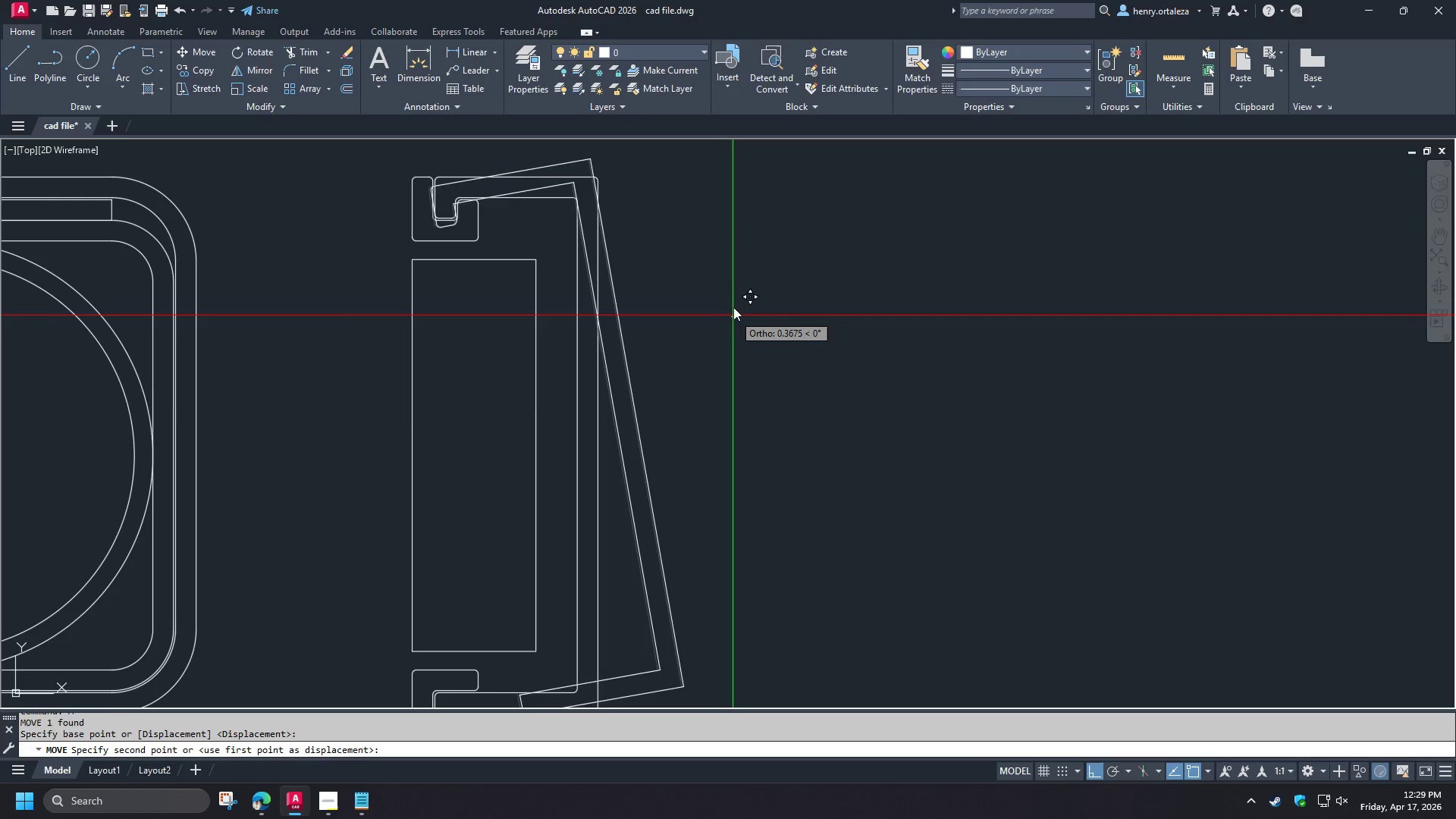 
hold_key(key=ShiftLeft, duration=1.52)
 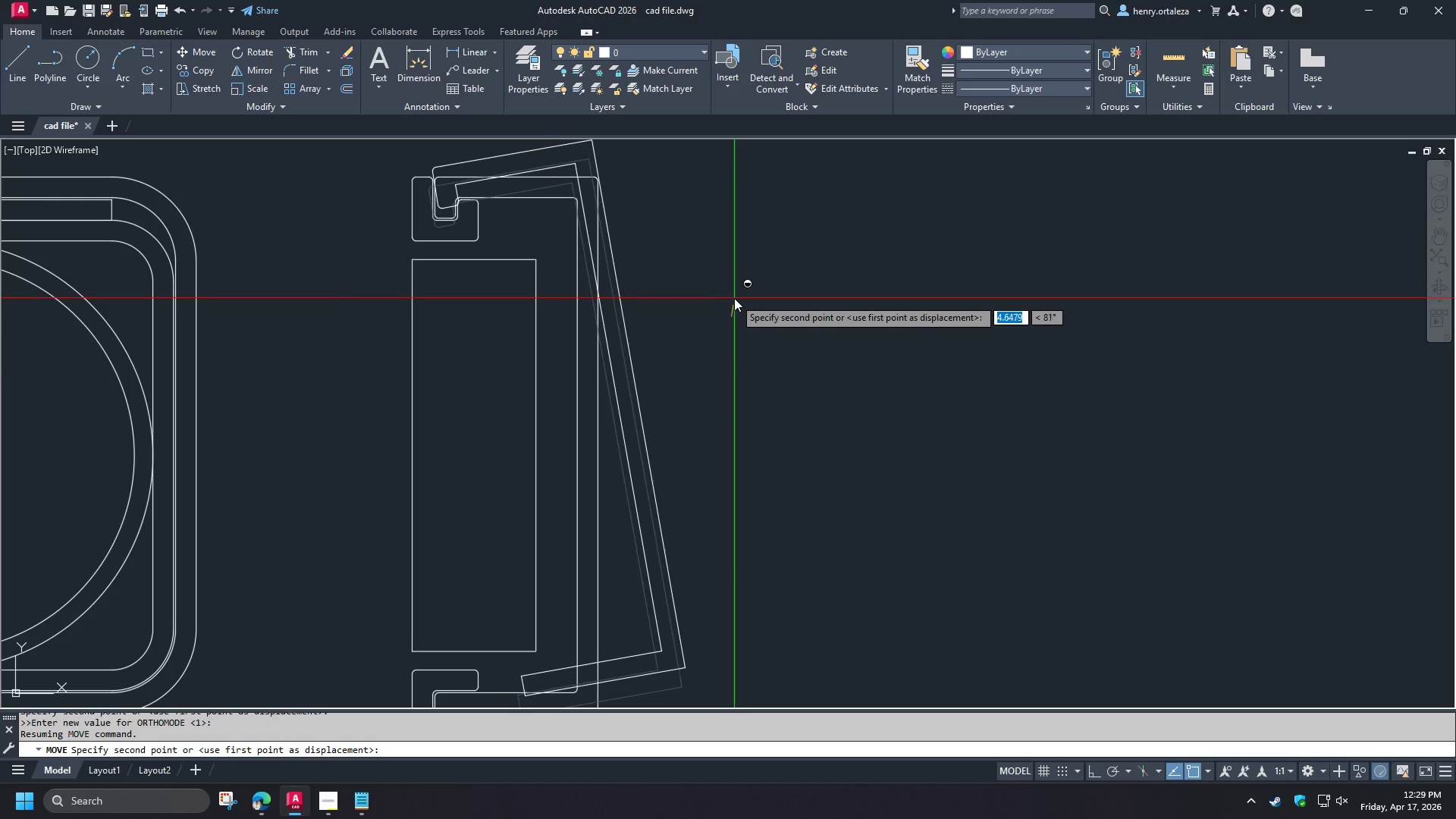 
hold_key(key=ShiftLeft, duration=1.51)
 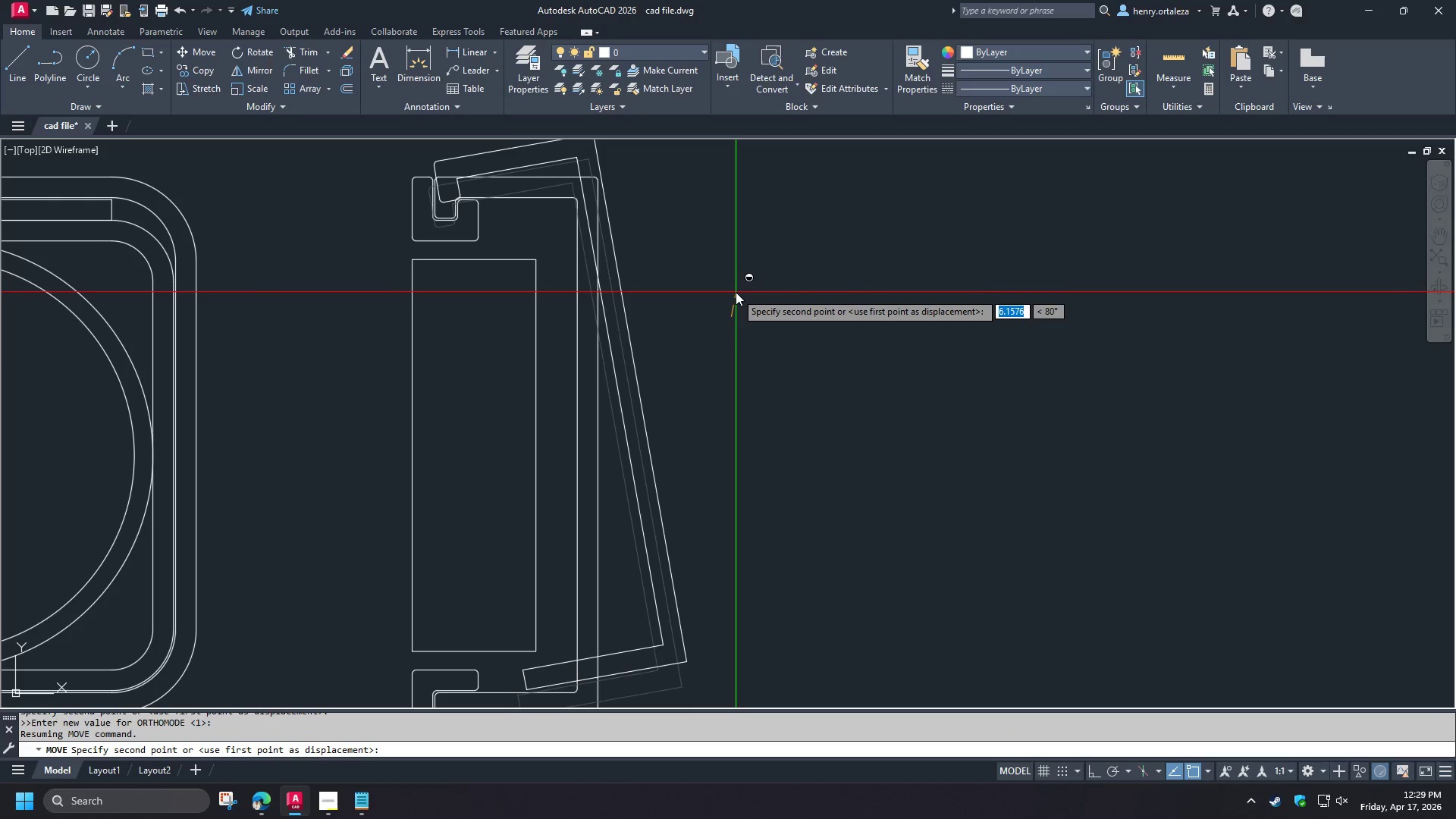 
hold_key(key=ShiftLeft, duration=1.5)
 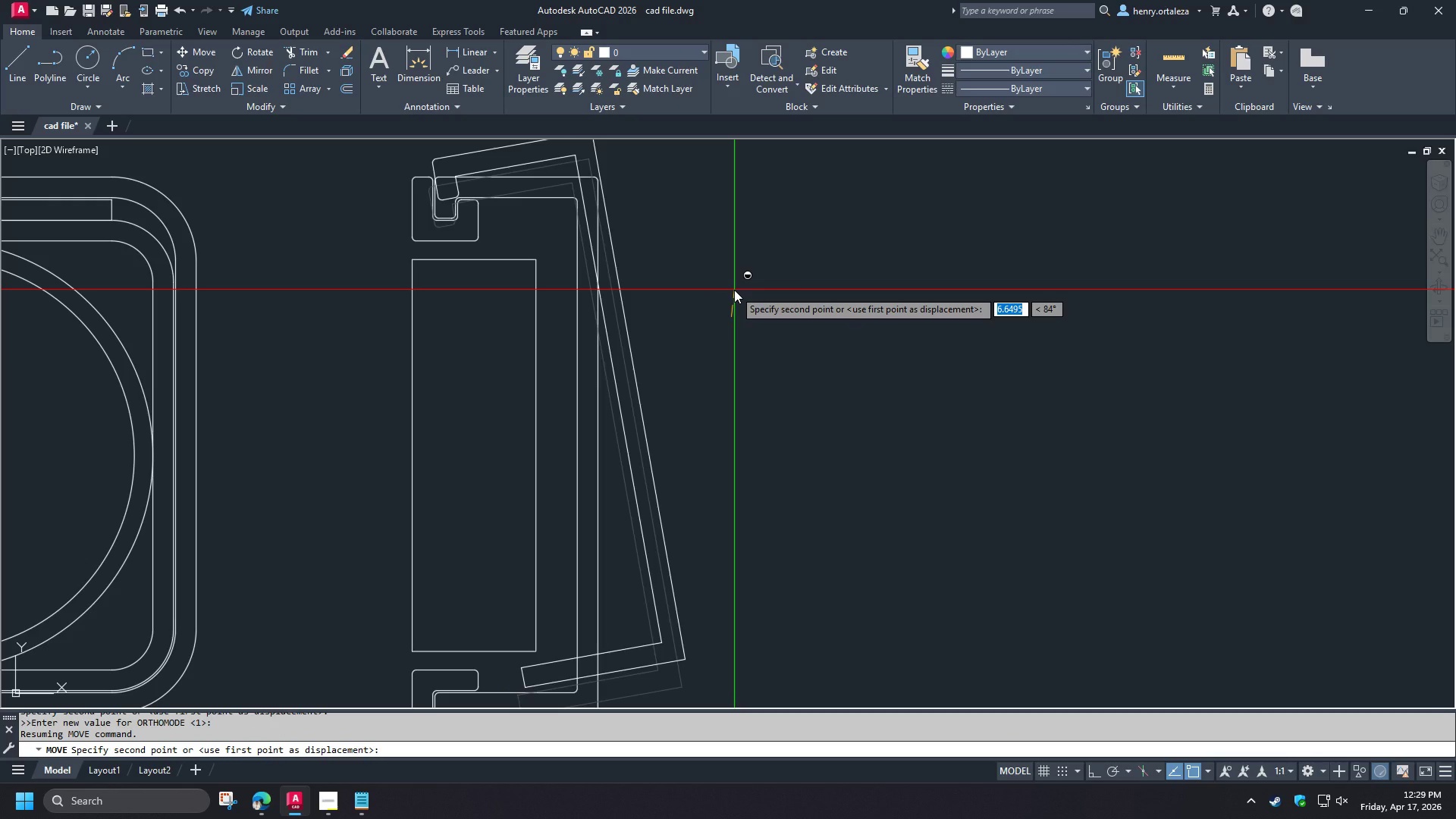 
hold_key(key=ShiftLeft, duration=1.52)
 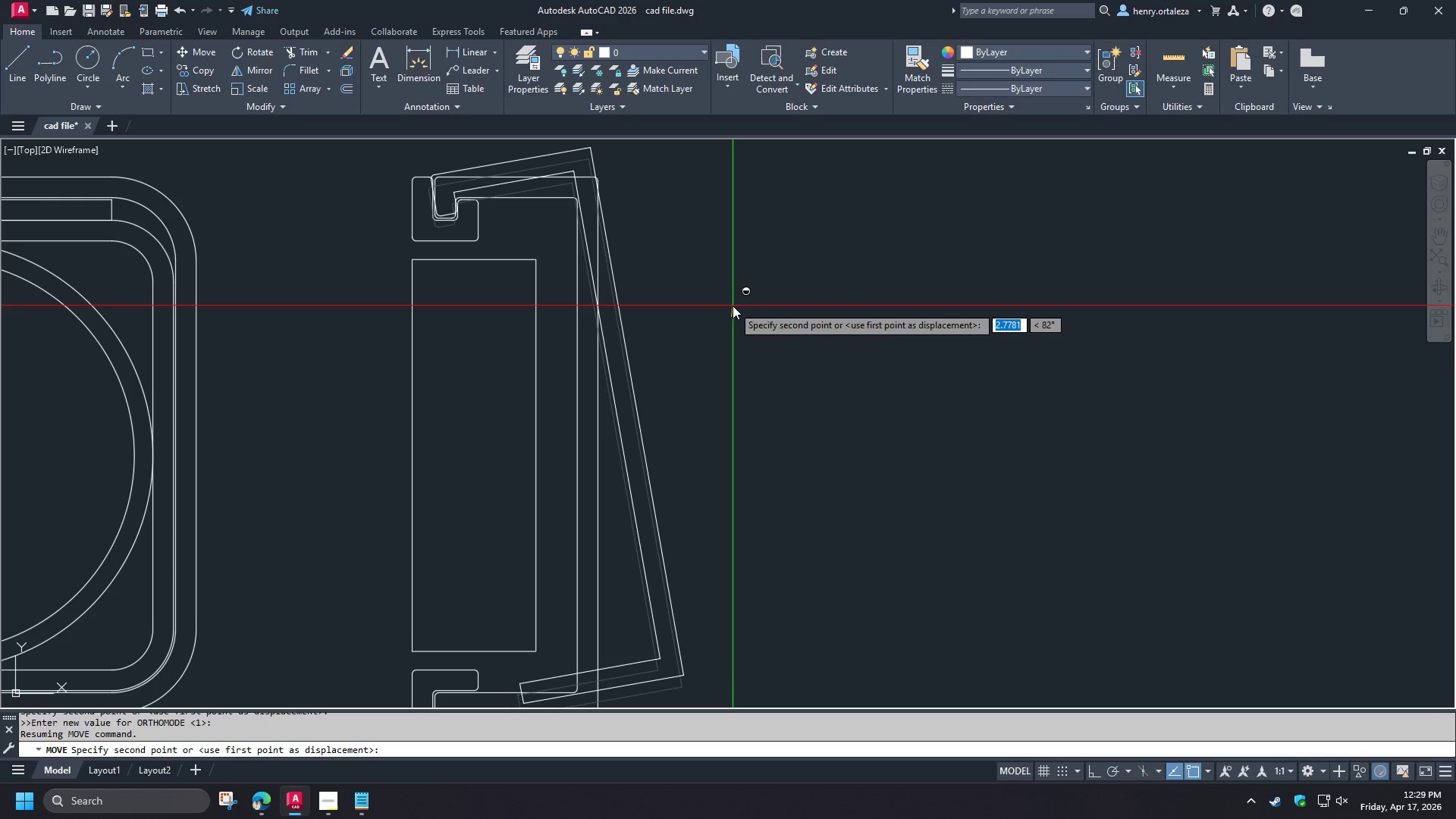 
hold_key(key=ShiftLeft, duration=1.52)
 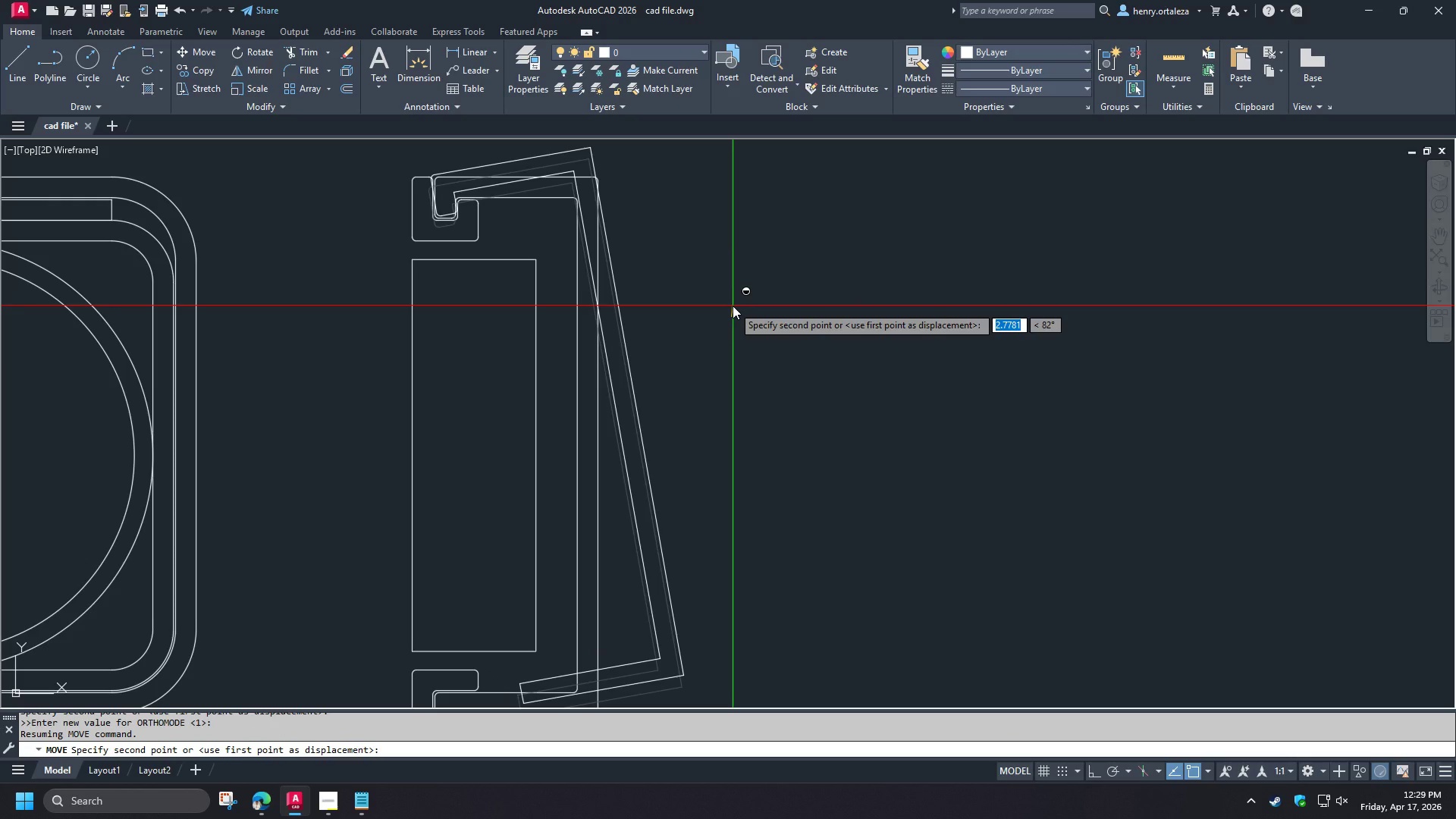 
hold_key(key=ShiftLeft, duration=1.51)
 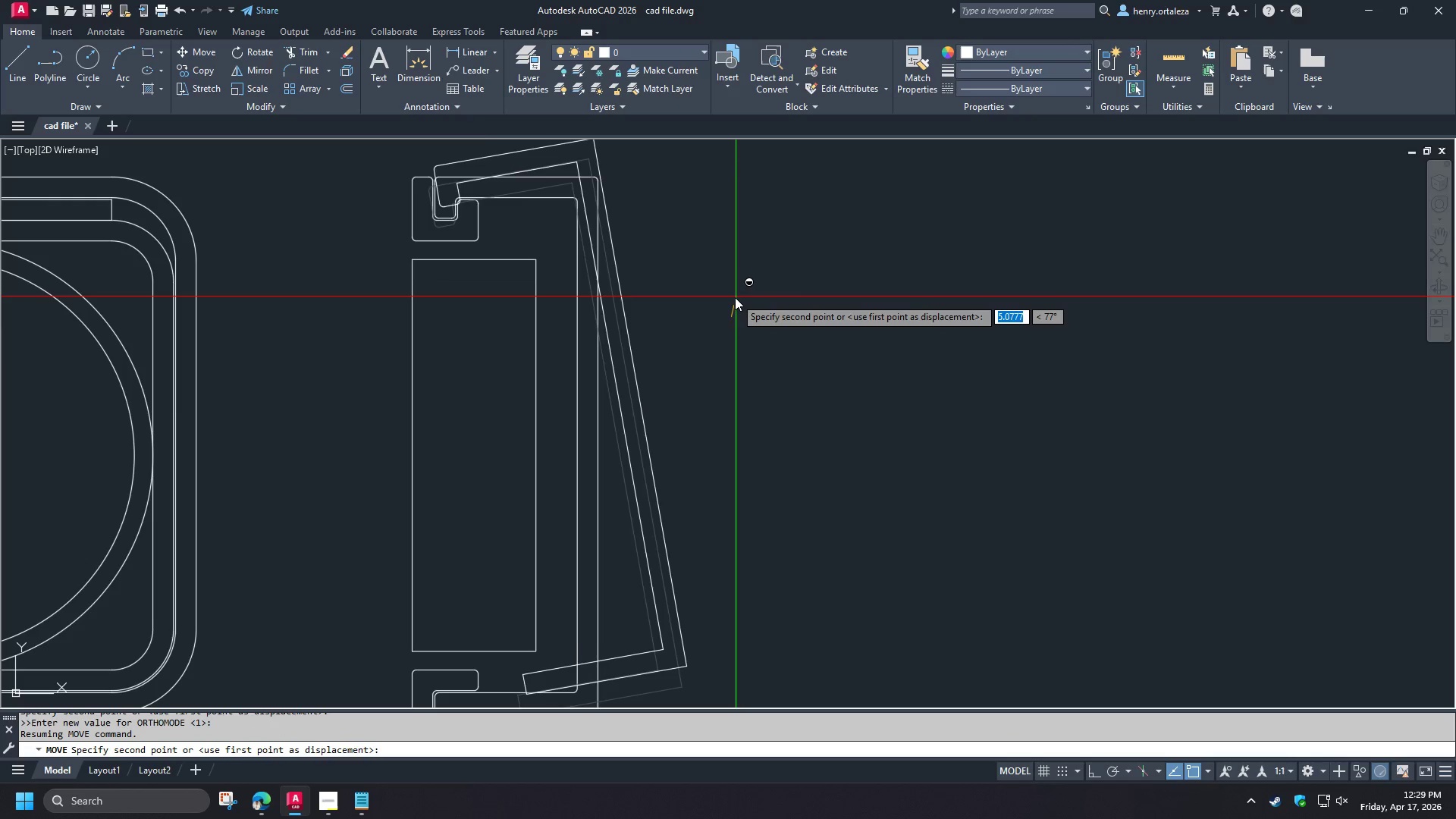 
hold_key(key=ShiftLeft, duration=1.5)
 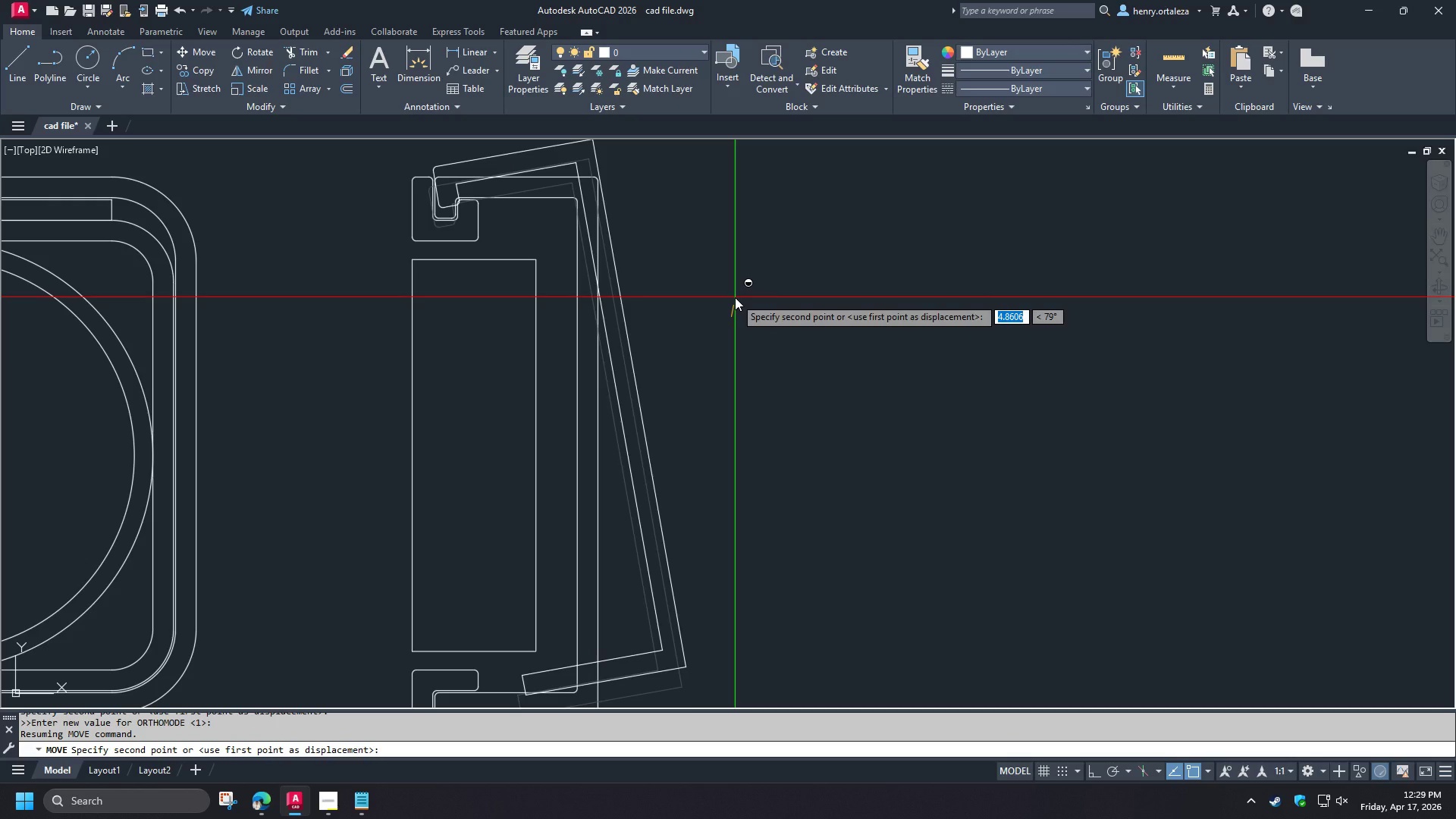 
hold_key(key=ShiftLeft, duration=1.5)
 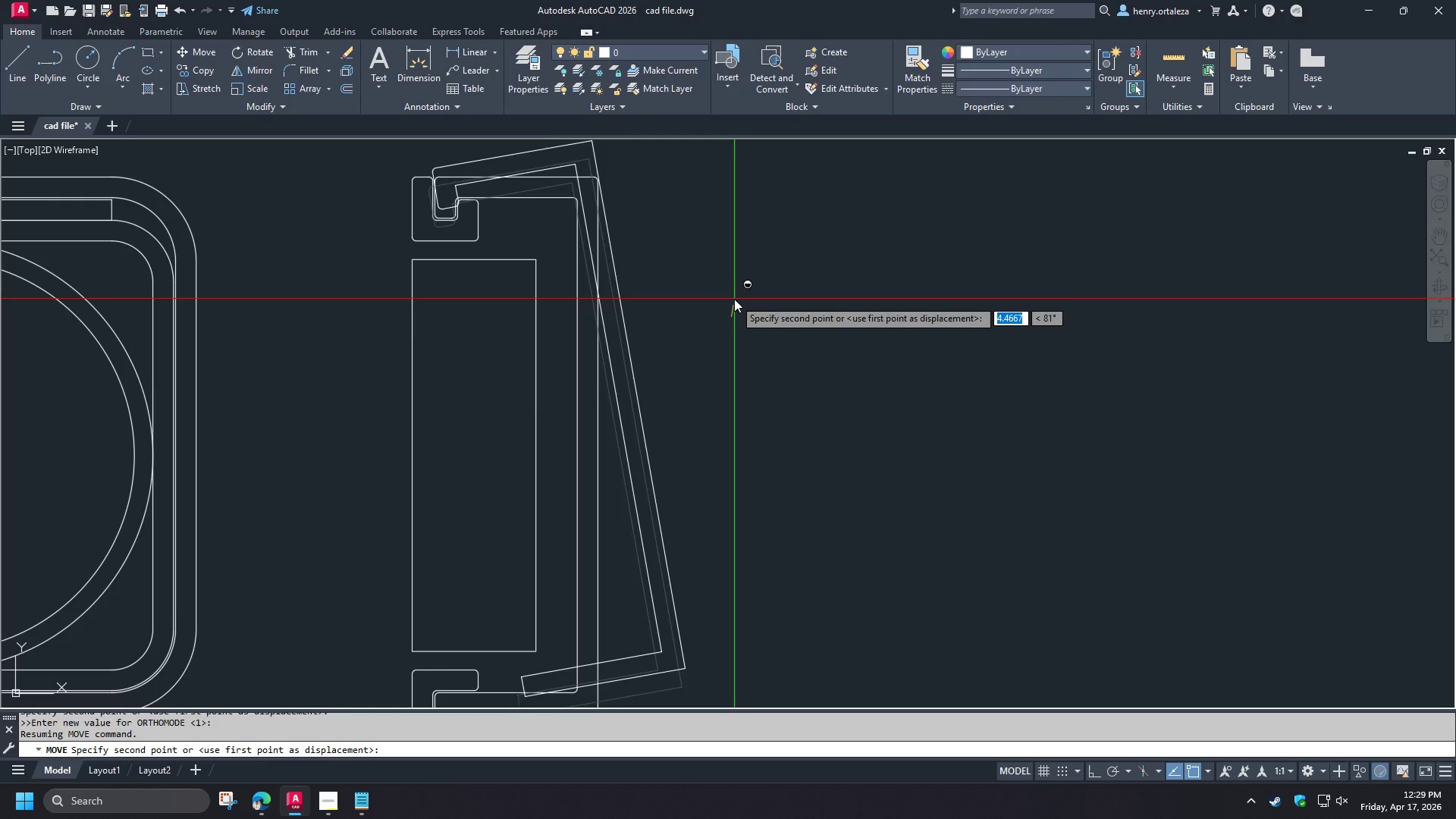 
hold_key(key=ShiftLeft, duration=1.02)
left_click([734, 299])
 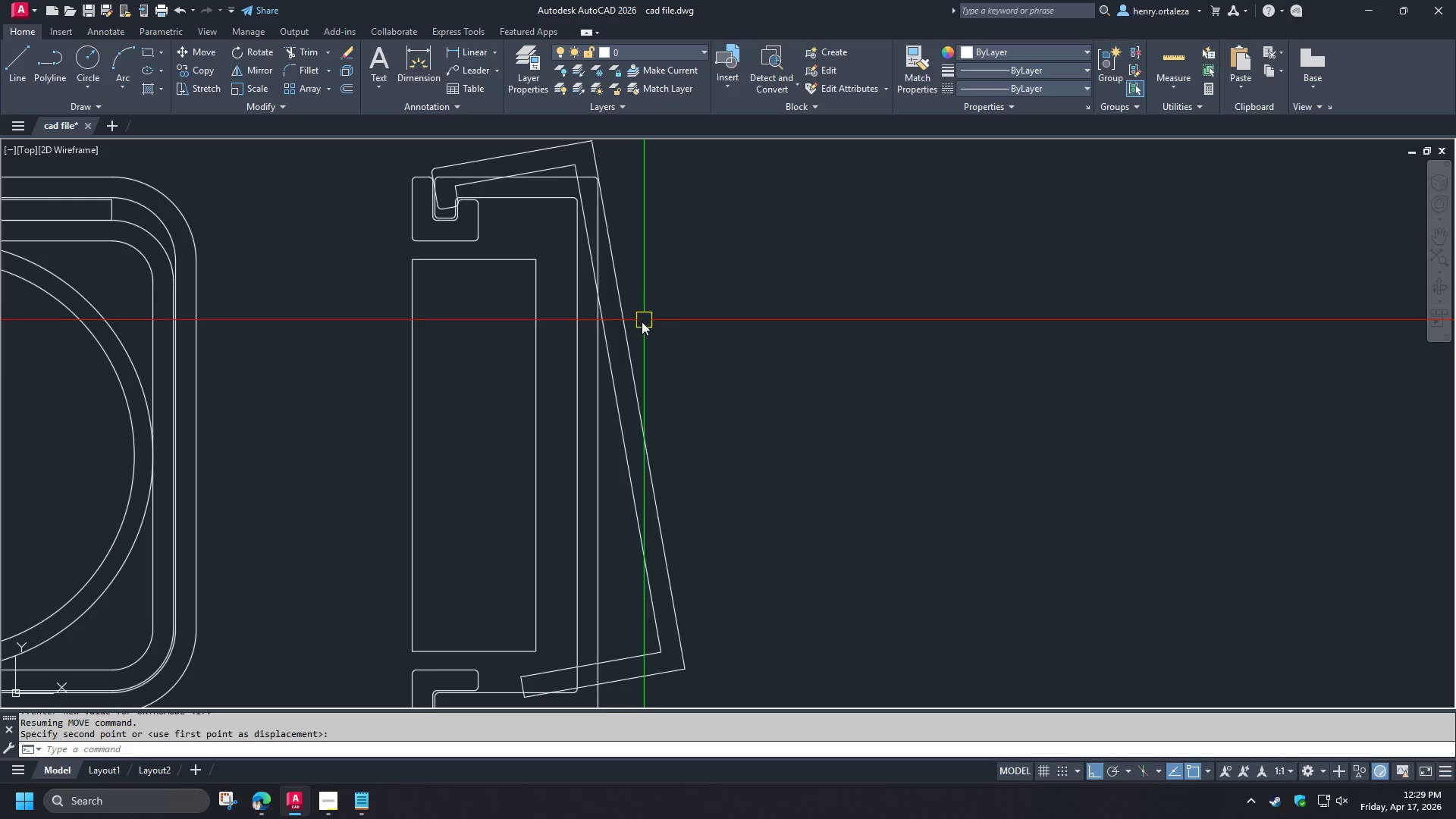 
left_click([623, 333])
 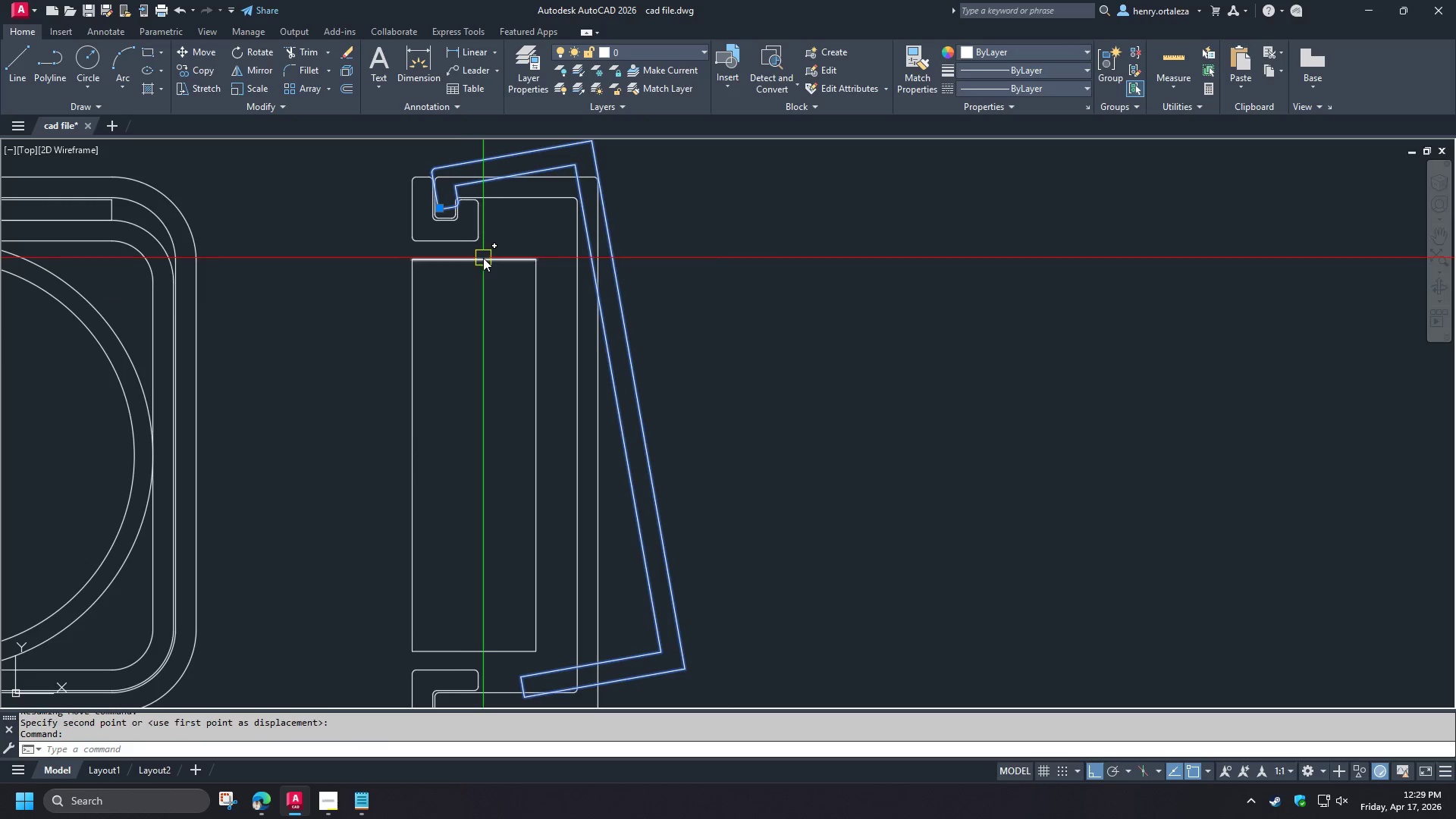 
type(ro )
 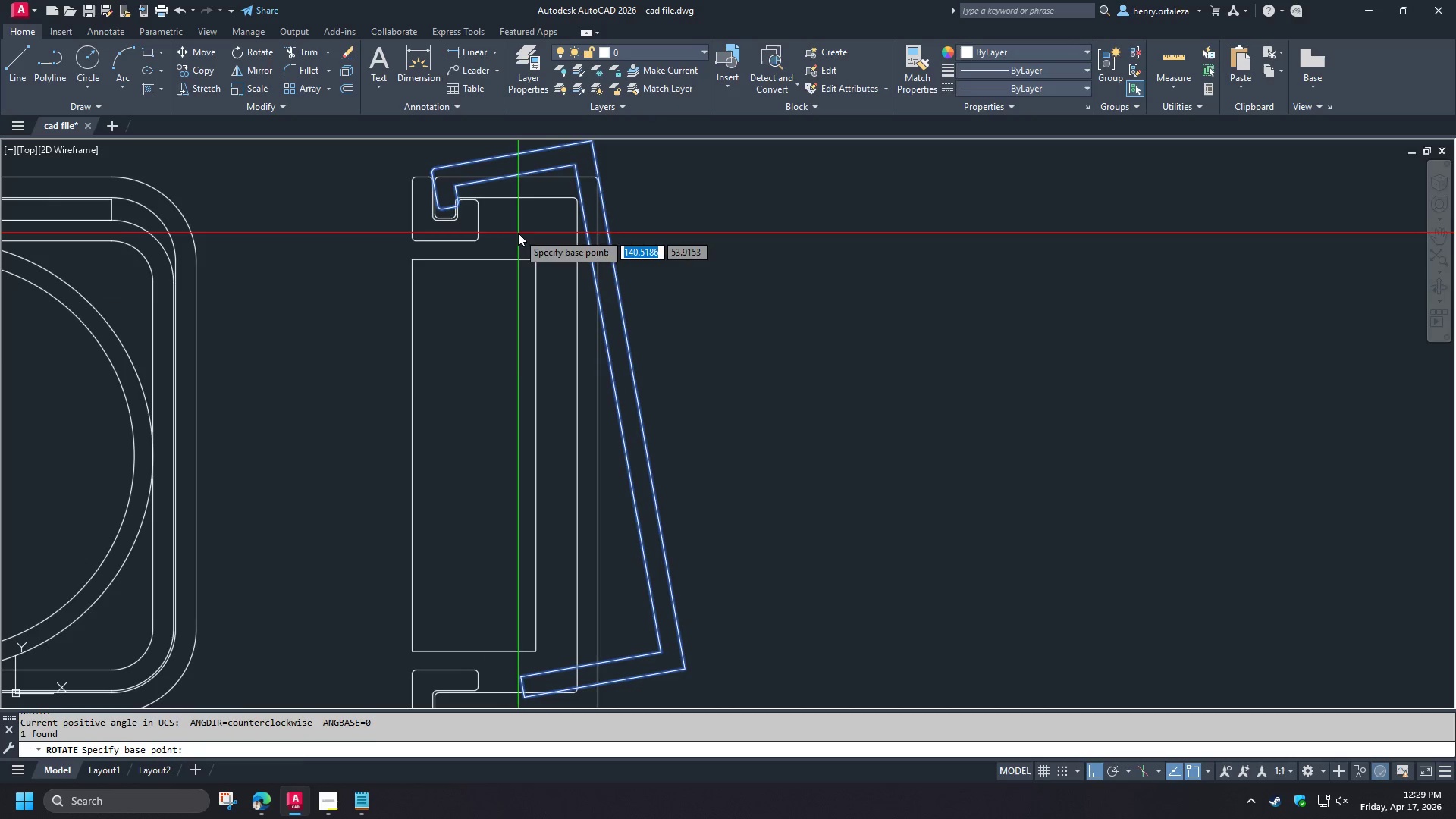 
left_click_drag(start_coordinate=[518, 233], to_coordinate=[519, 237])
 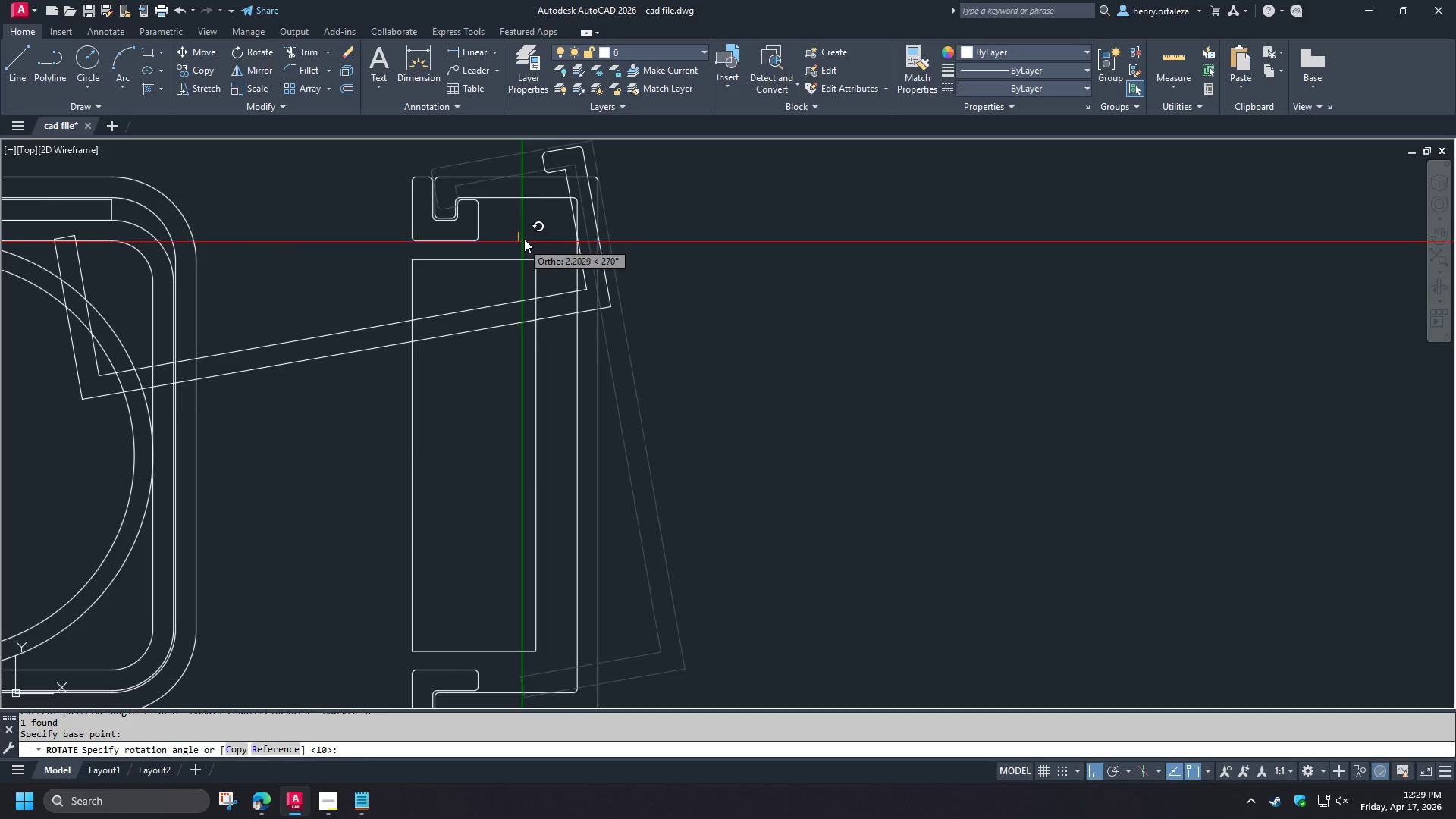 
hold_key(key=ShiftLeft, duration=1.5)
 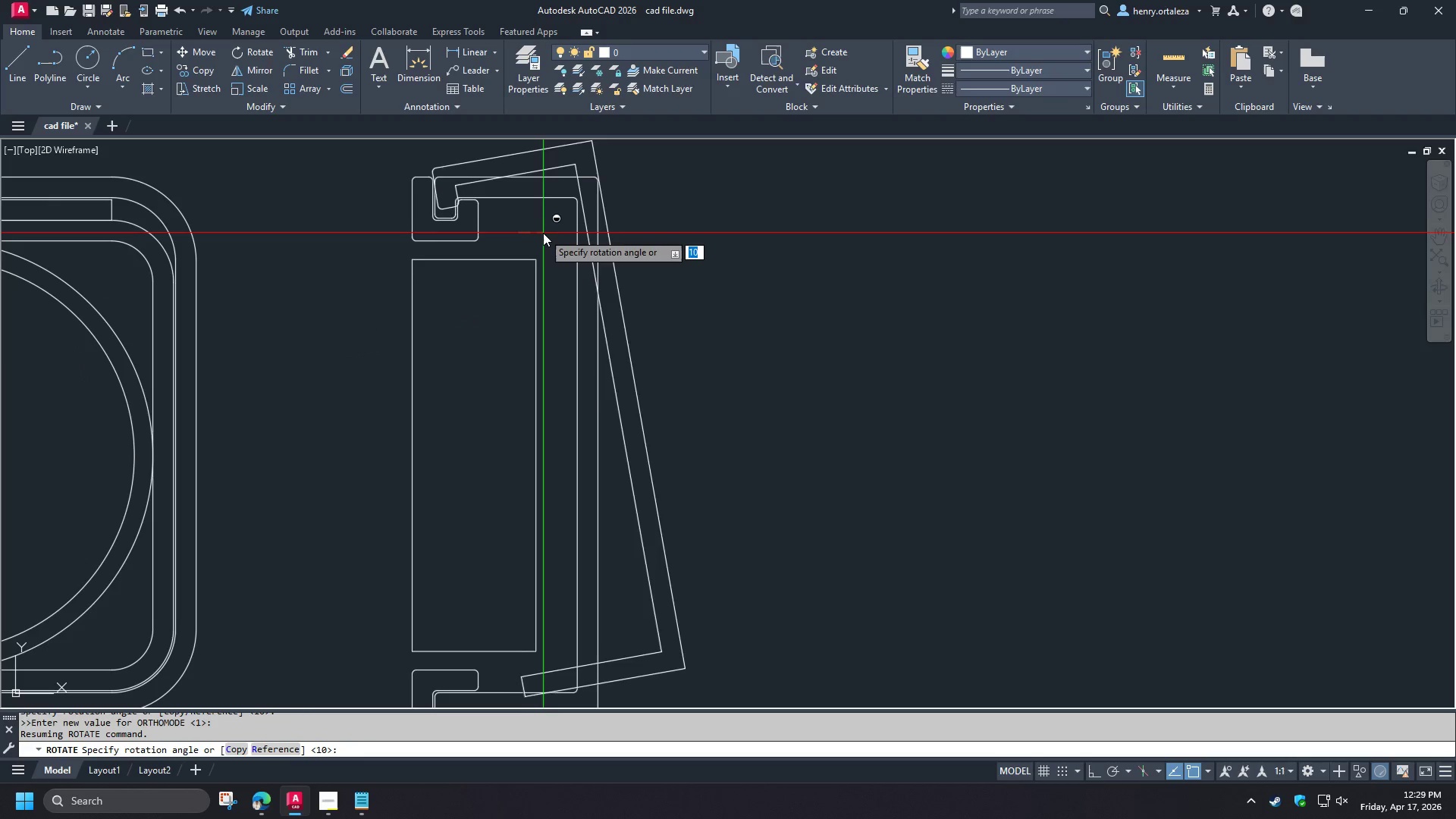 
hold_key(key=ShiftLeft, duration=1.34)
left_click([543, 234])
 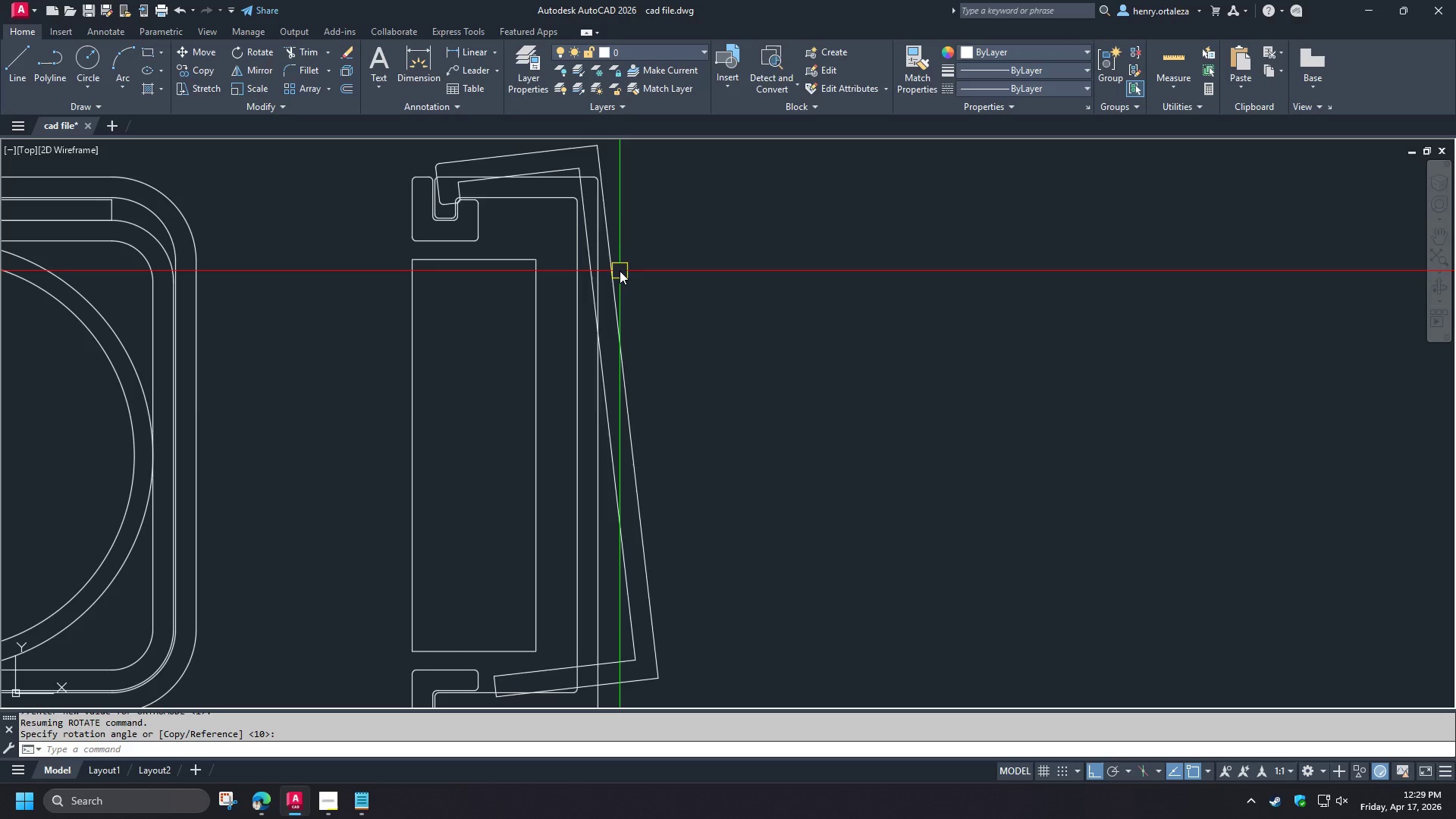 
left_click([620, 272])
 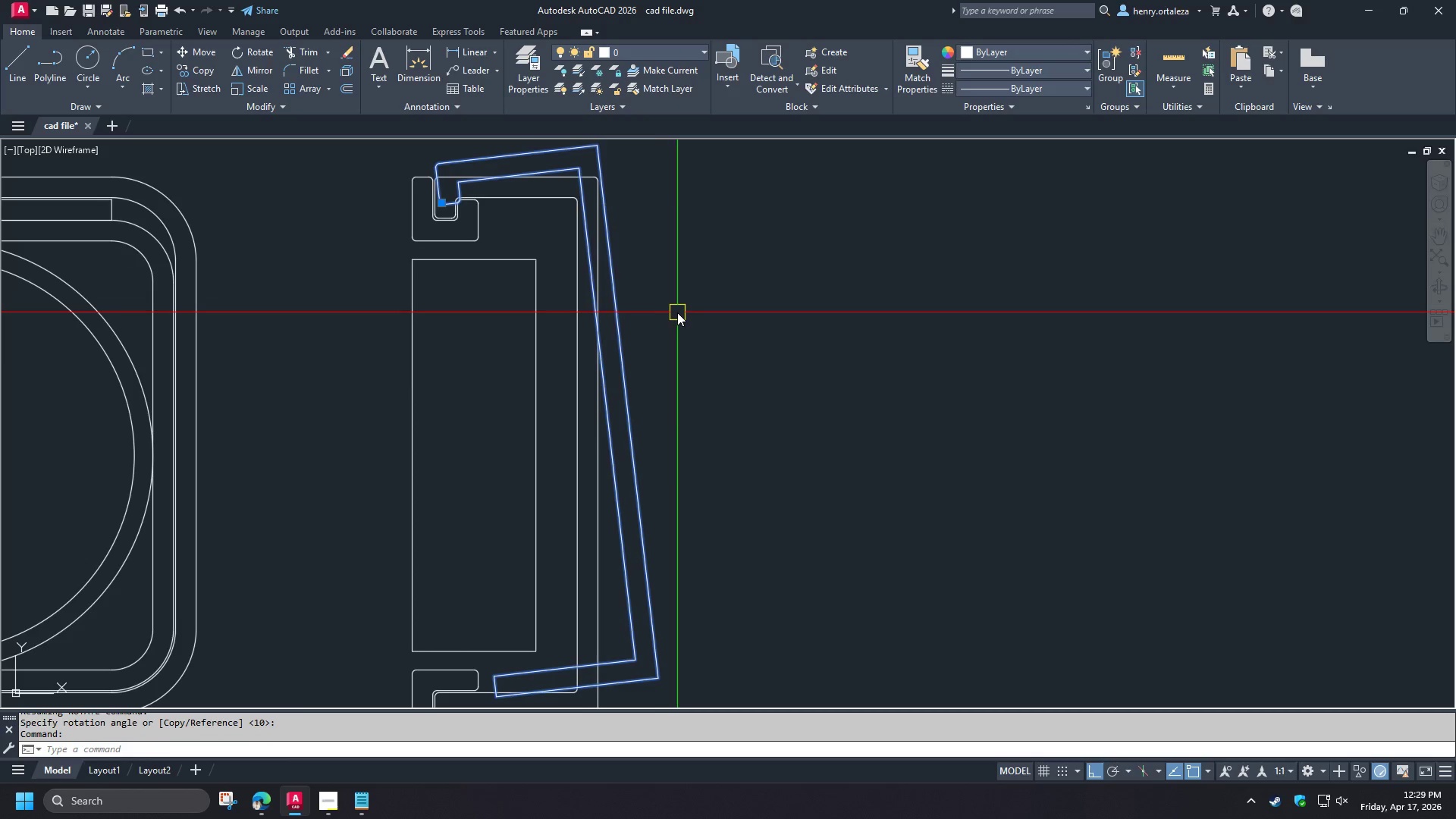 
key(M)
 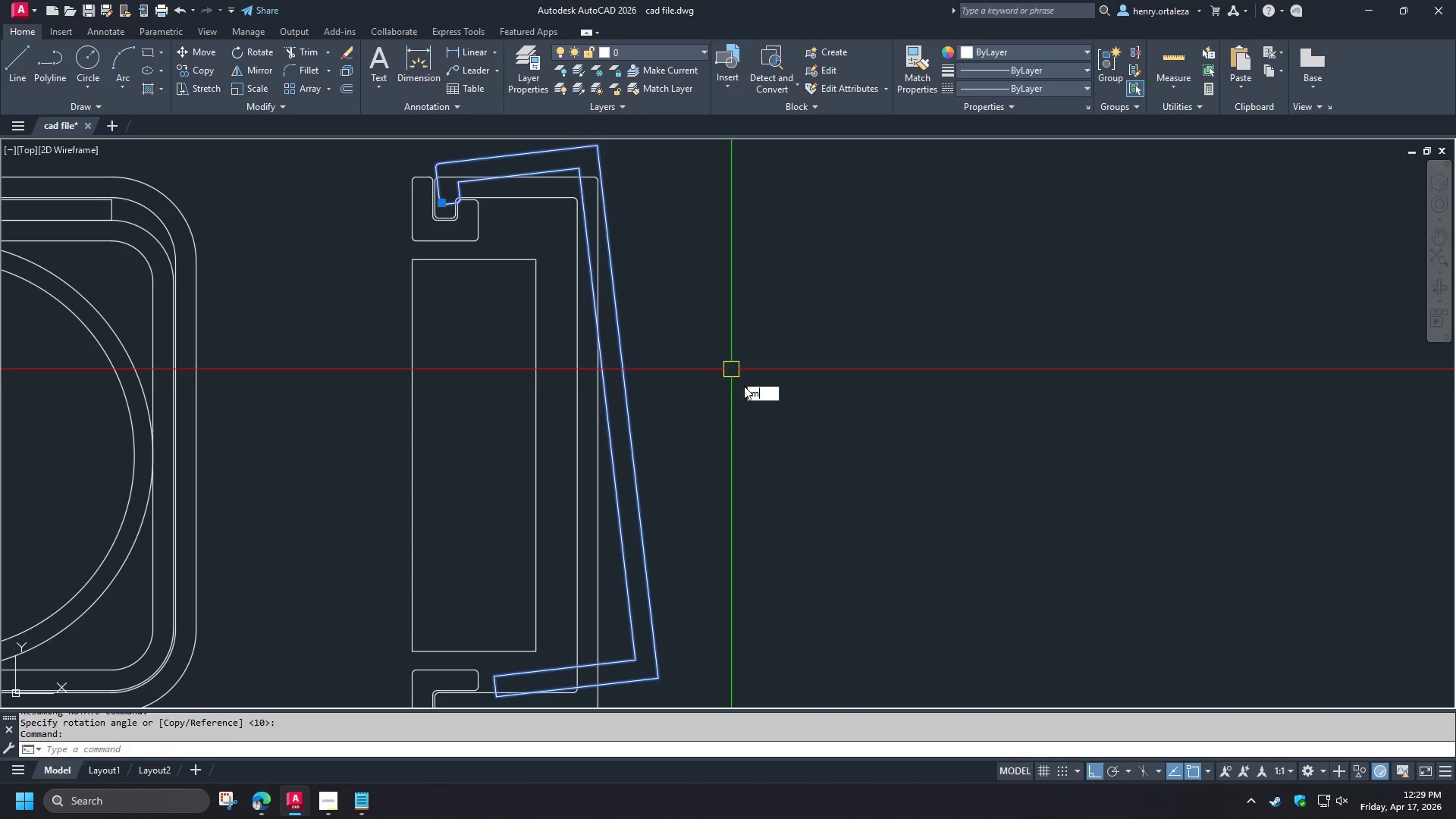 
key(Space)
 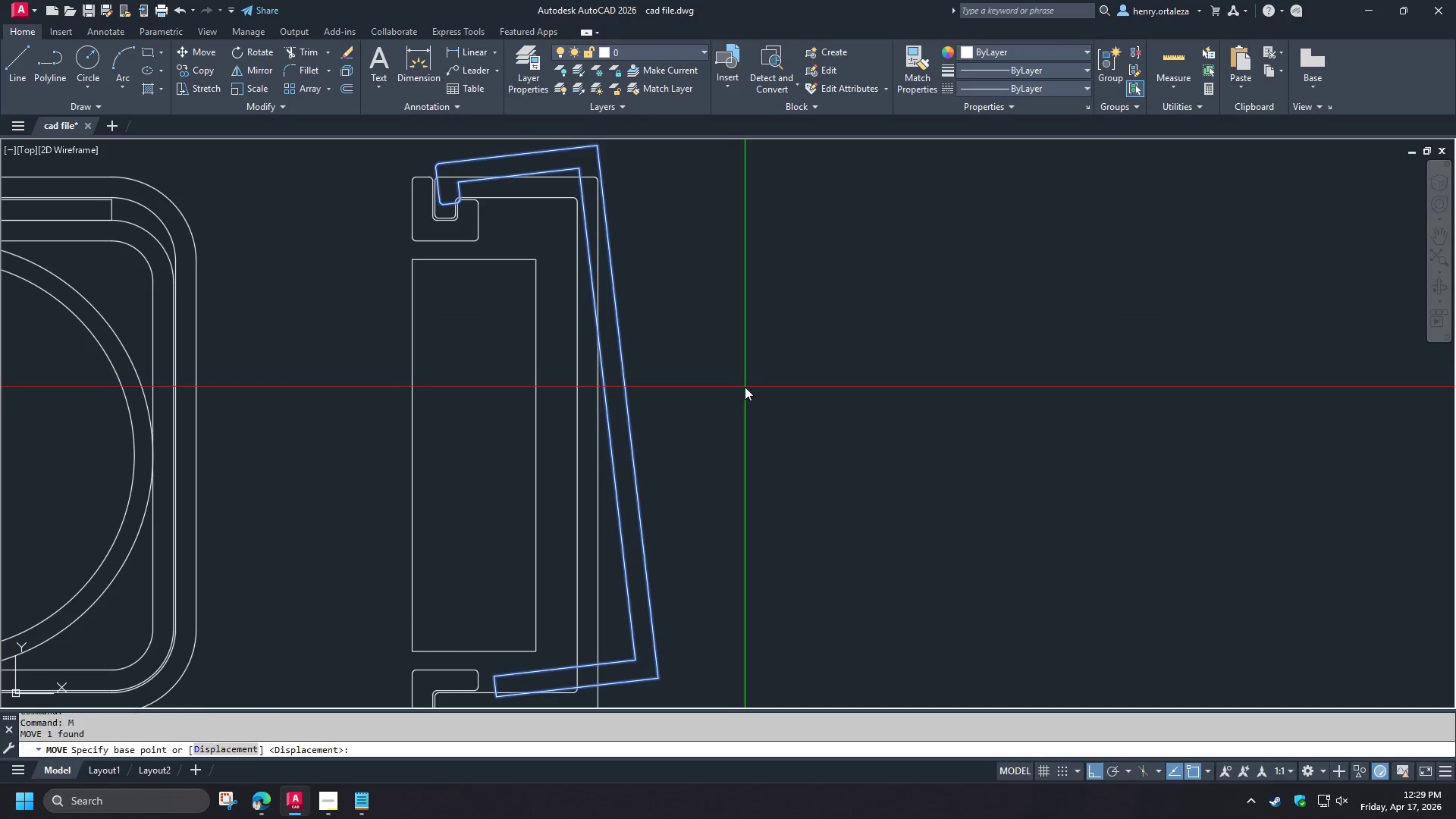 
hold_key(key=ShiftLeft, duration=1.5)
 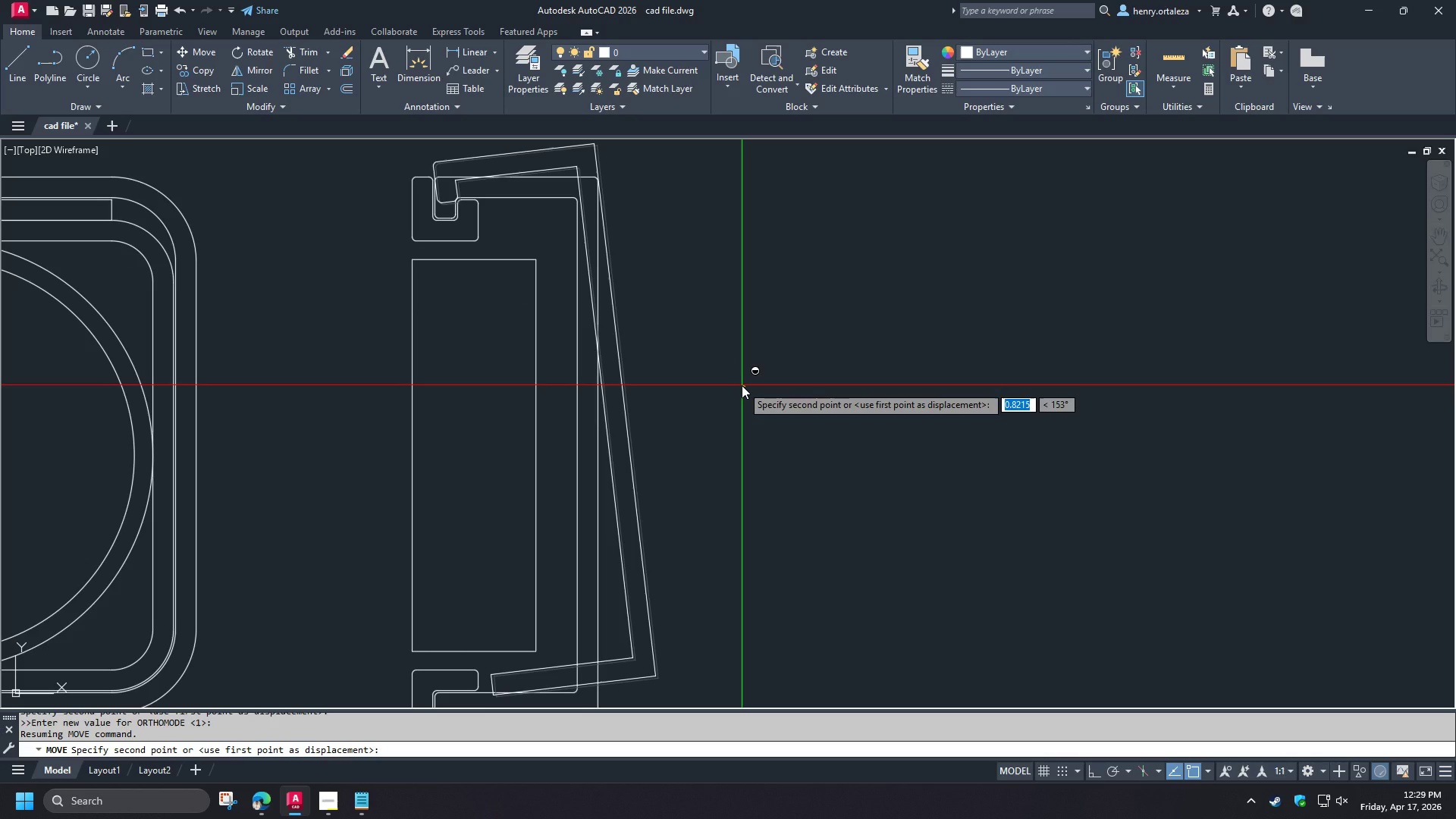 
hold_key(key=ShiftLeft, duration=1.52)
 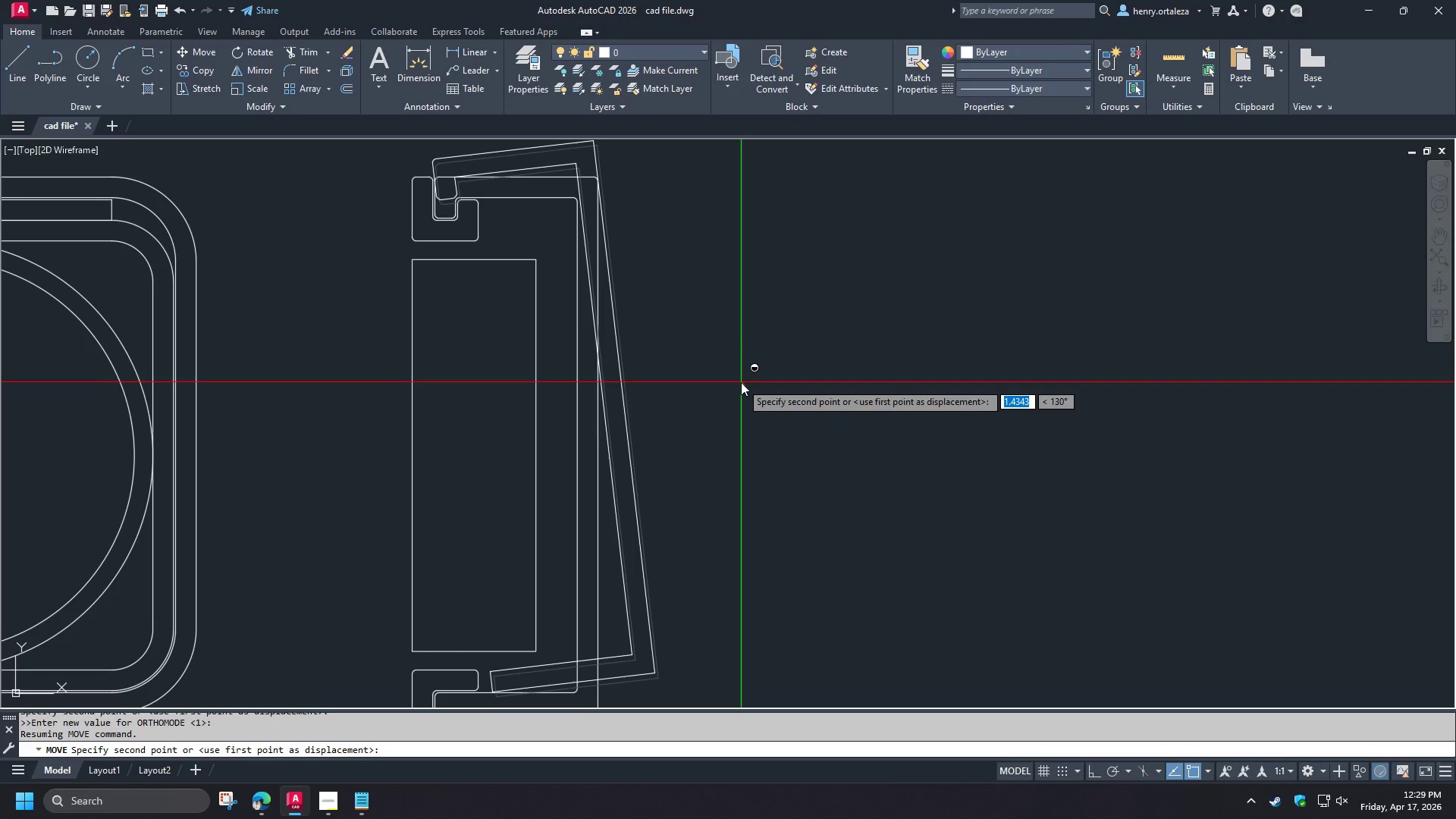 
hold_key(key=ShiftLeft, duration=0.84)
 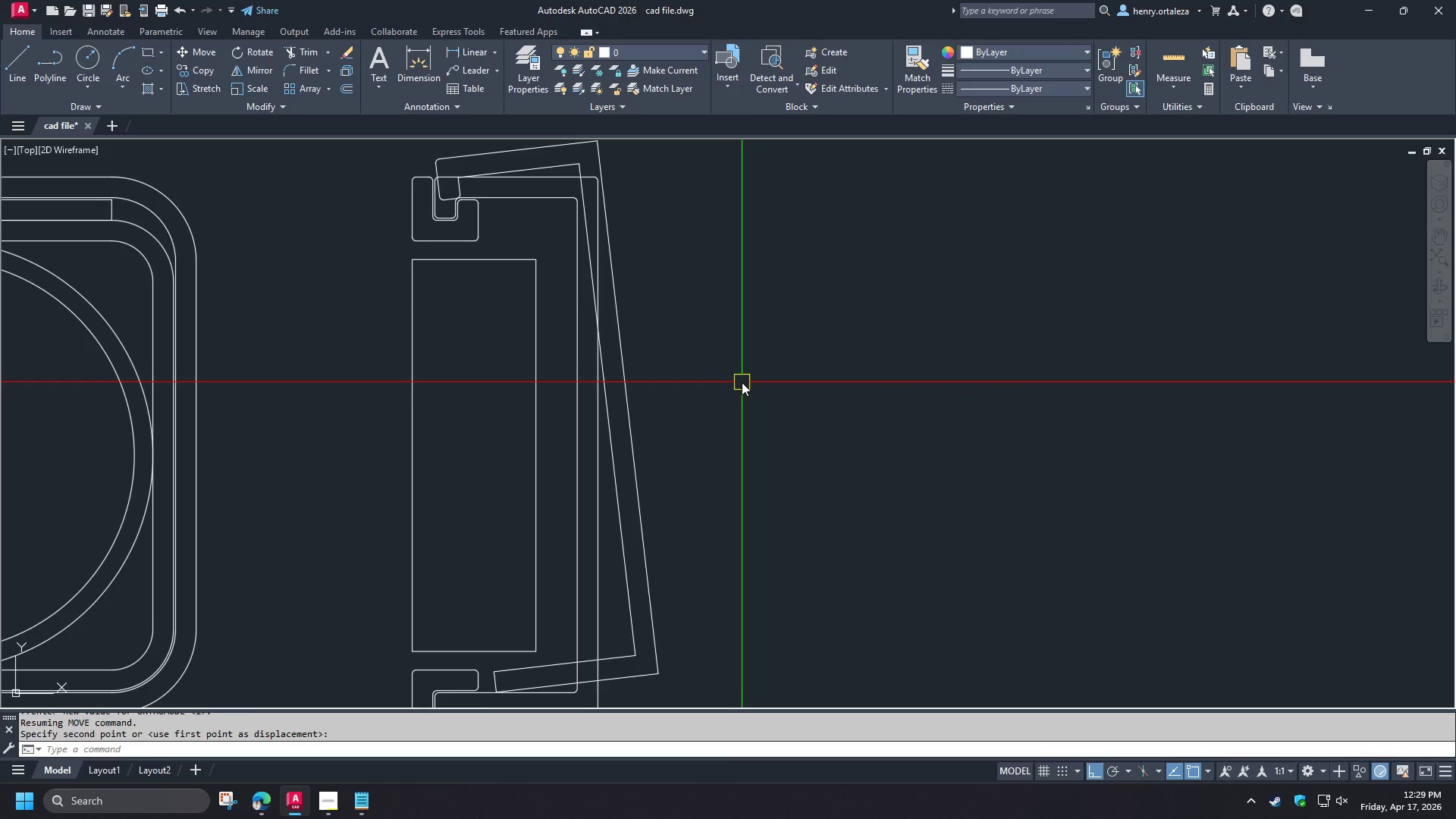 
hold_key(key=ShiftLeft, duration=3.55)
left_click([742, 382])
 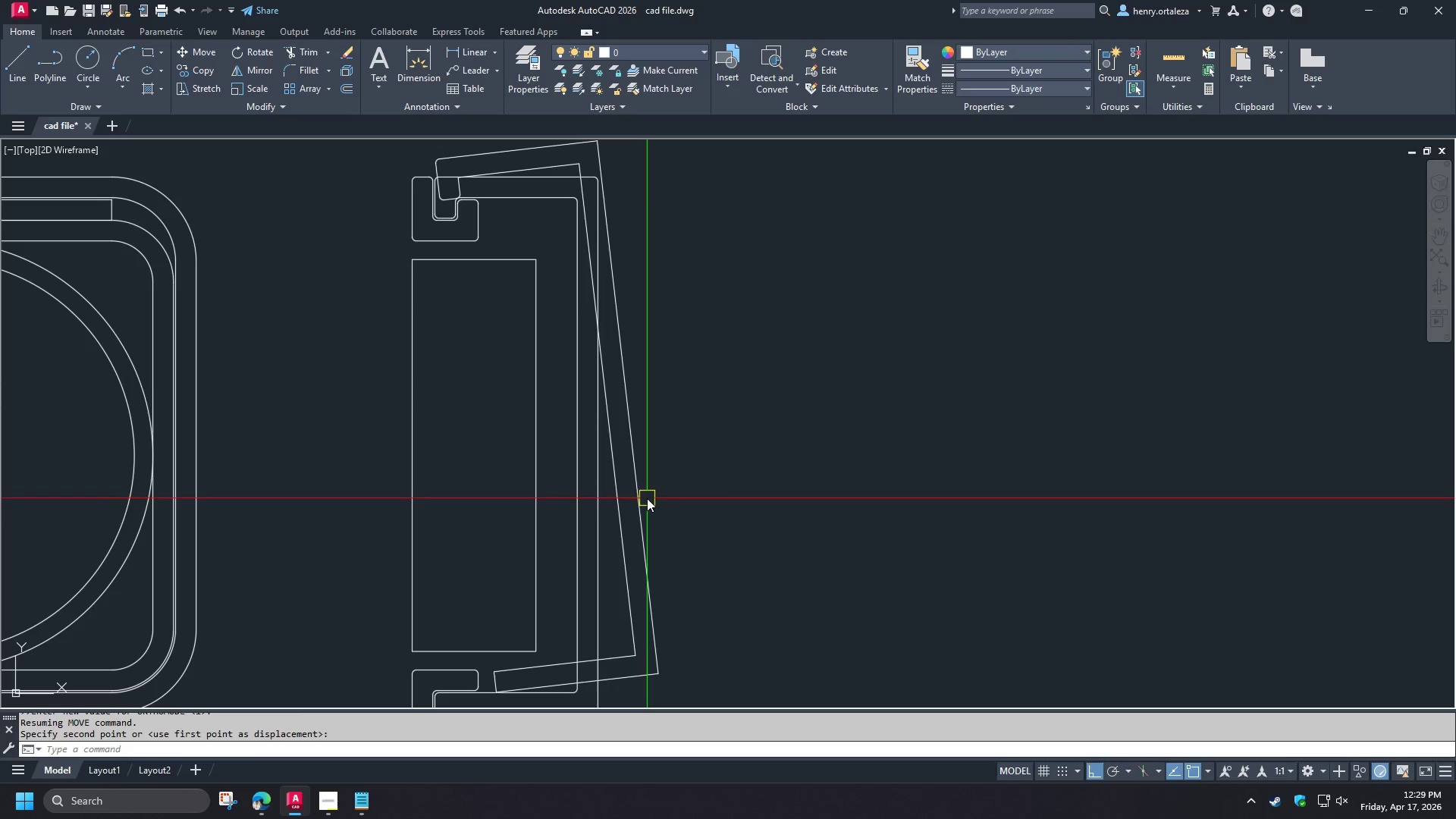 
left_click([647, 498])
 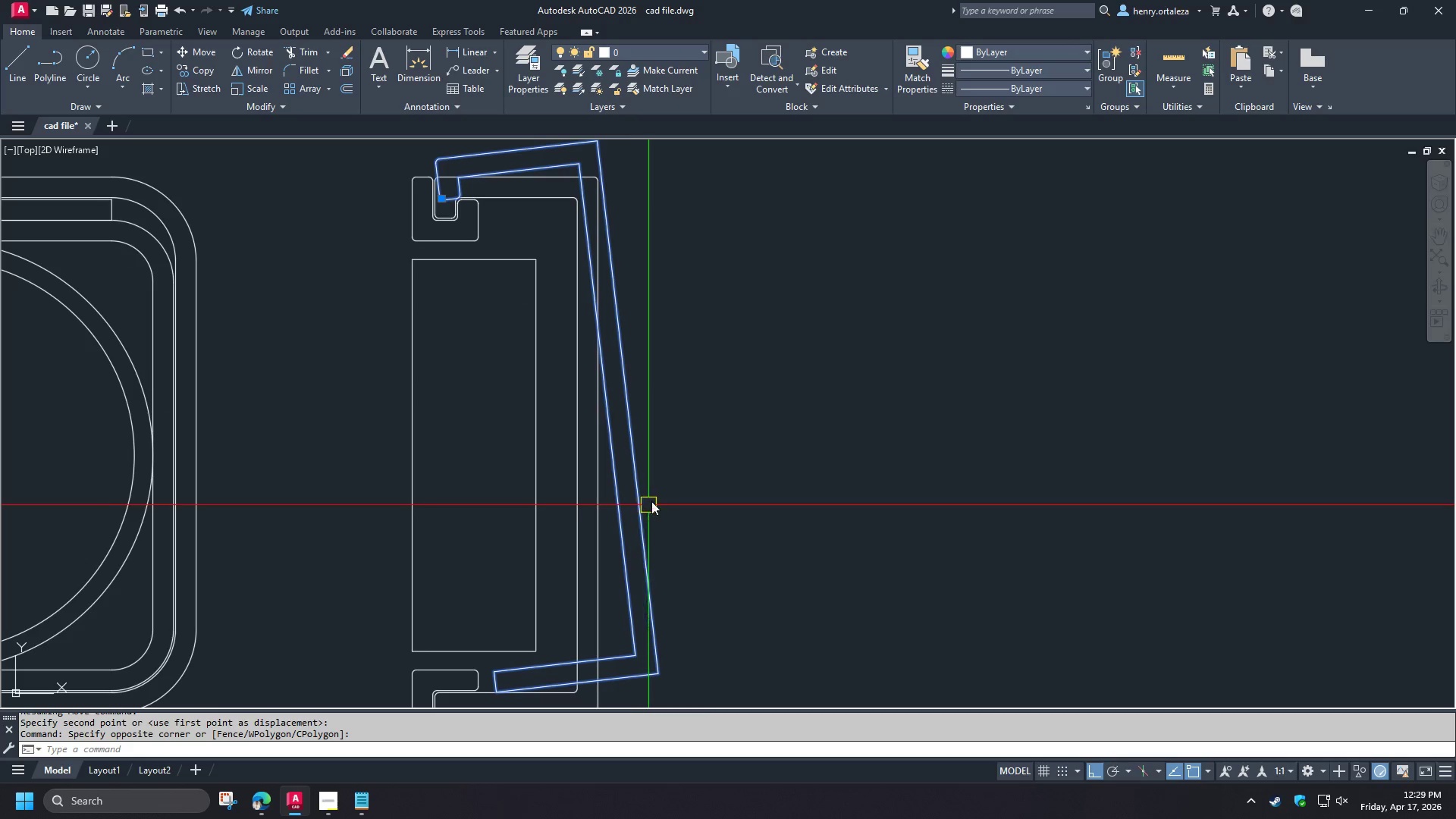 
type(ro )
 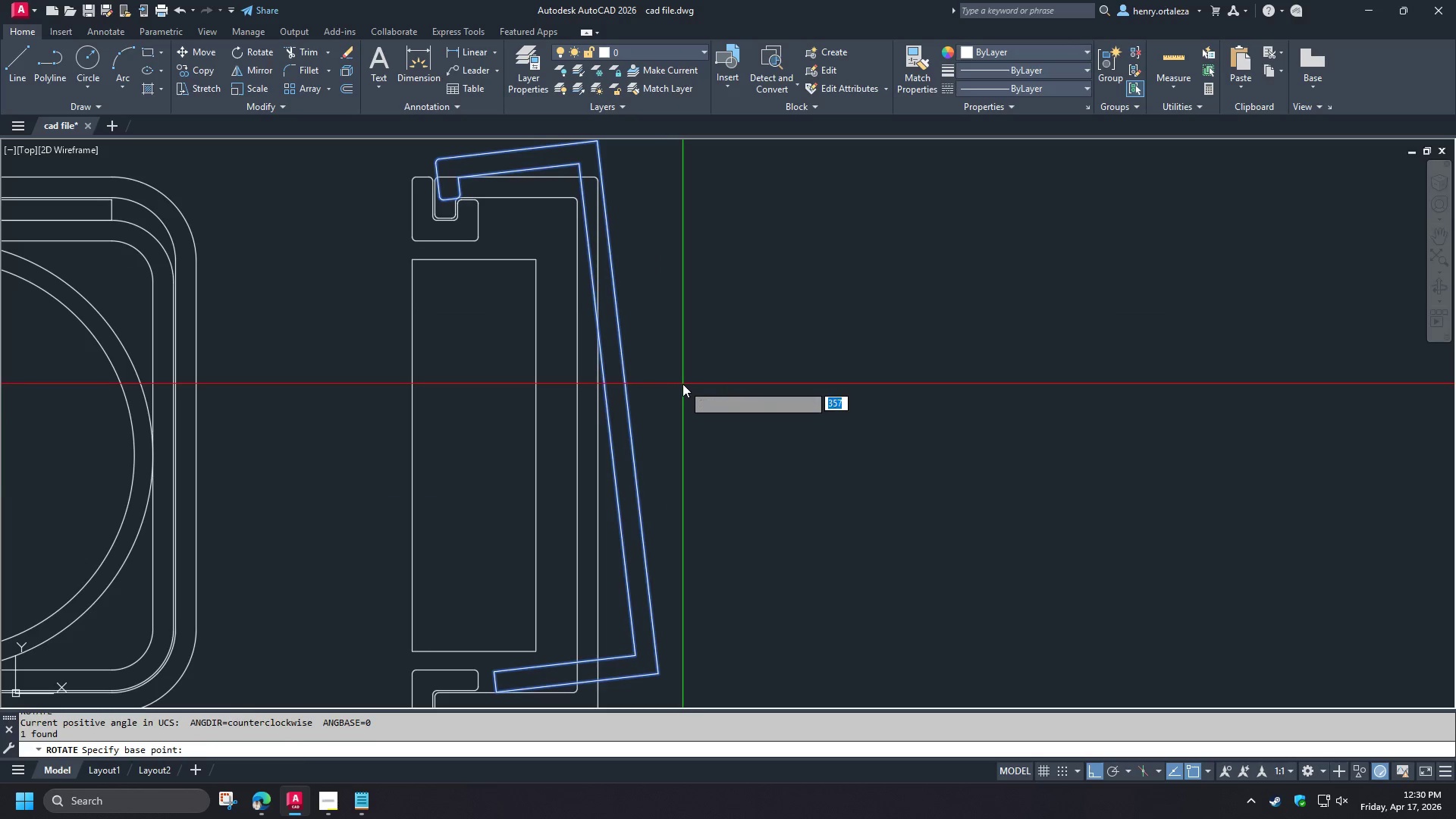 
left_click([682, 384])
 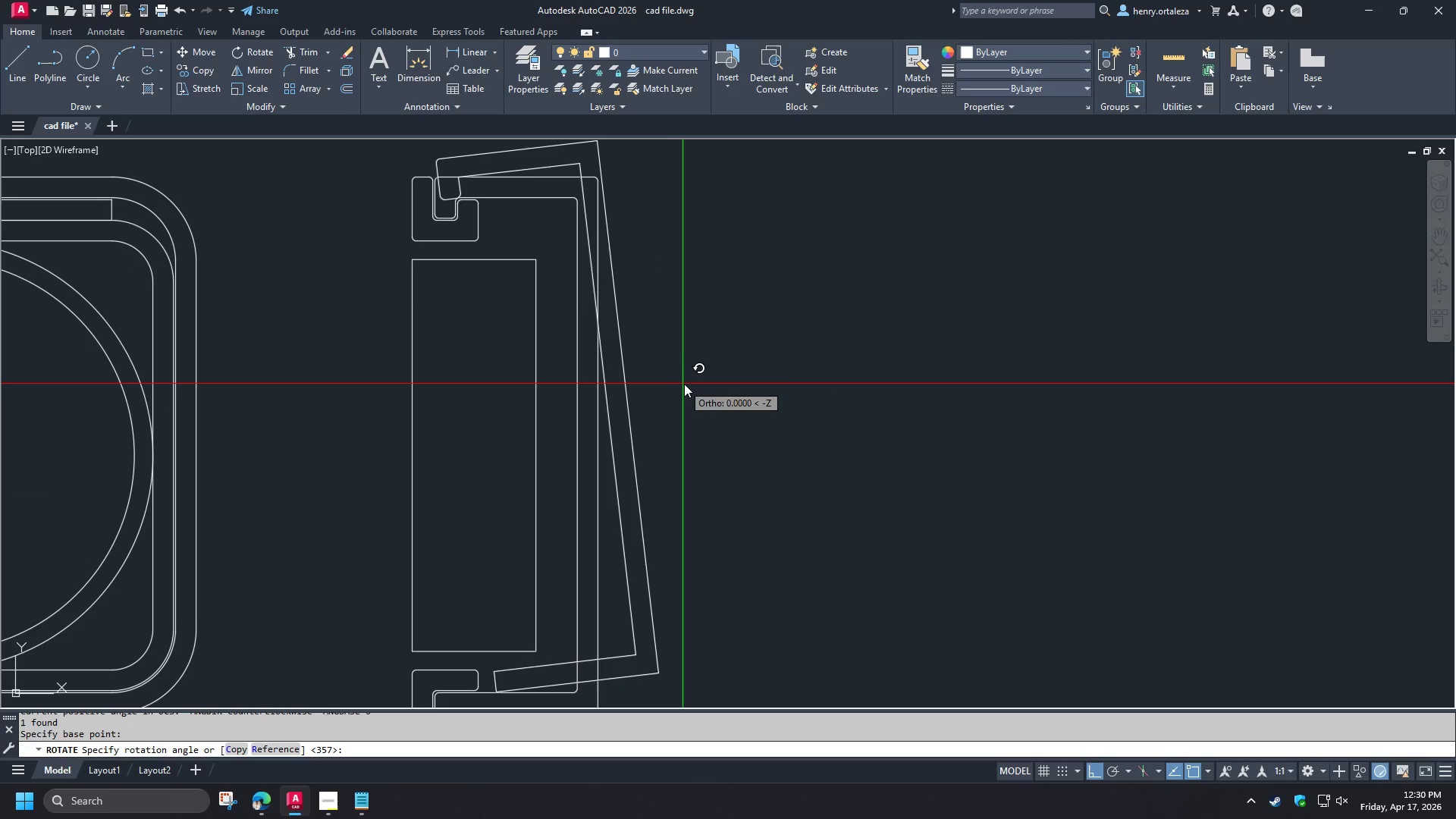 
hold_key(key=ShiftLeft, duration=0.81)
 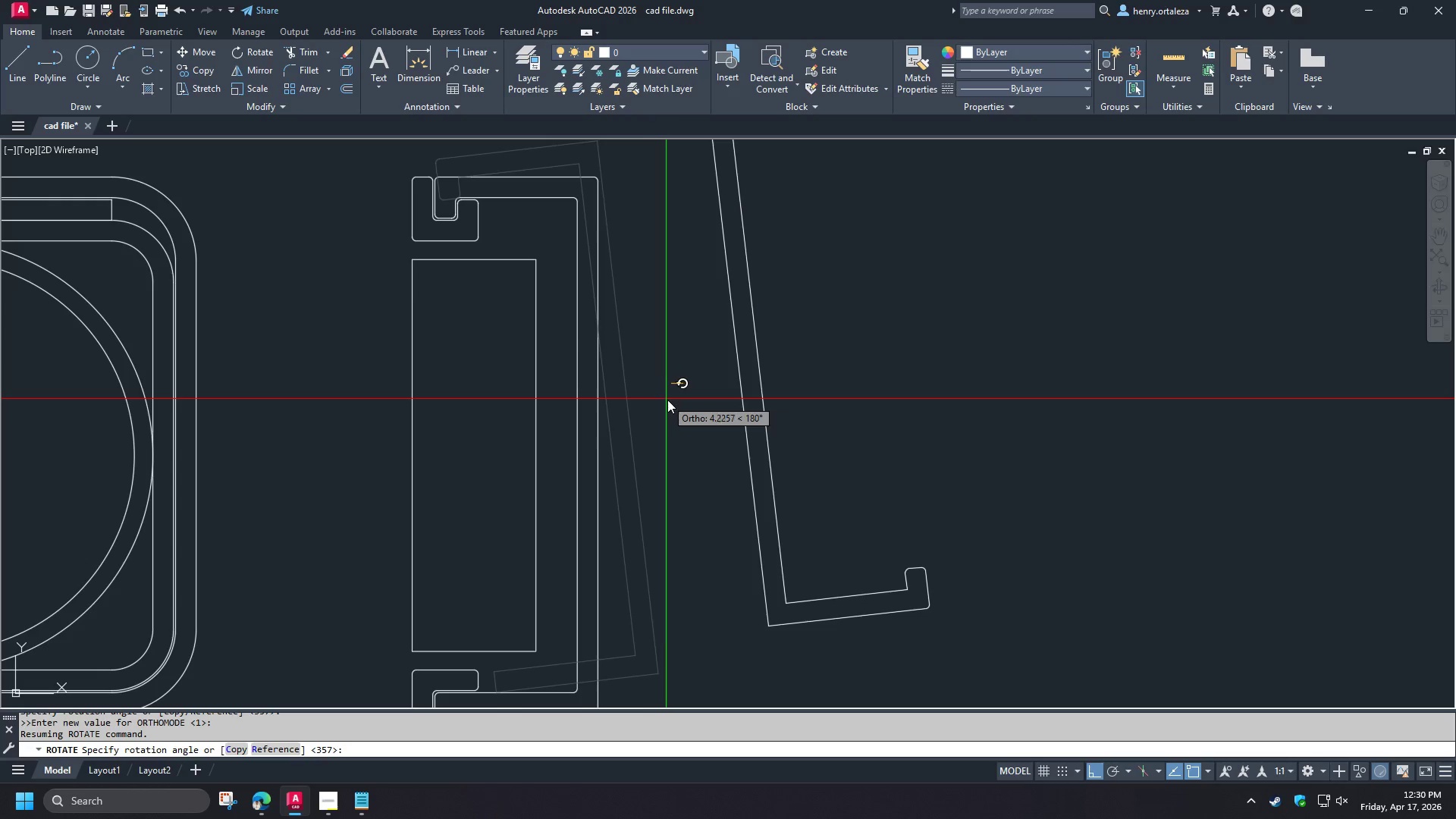 
hold_key(key=ShiftLeft, duration=8.06)
 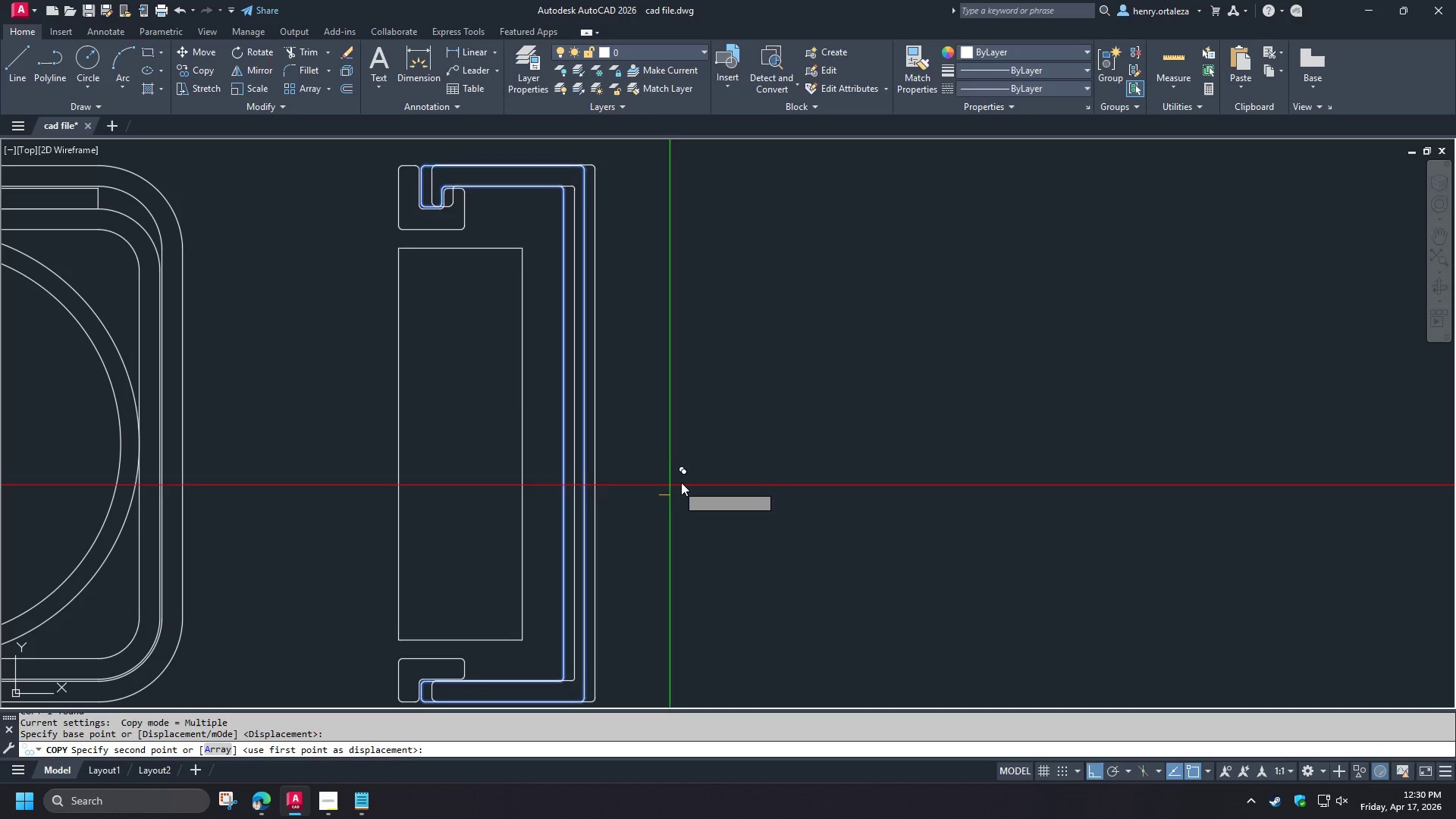 
key(Escape)
 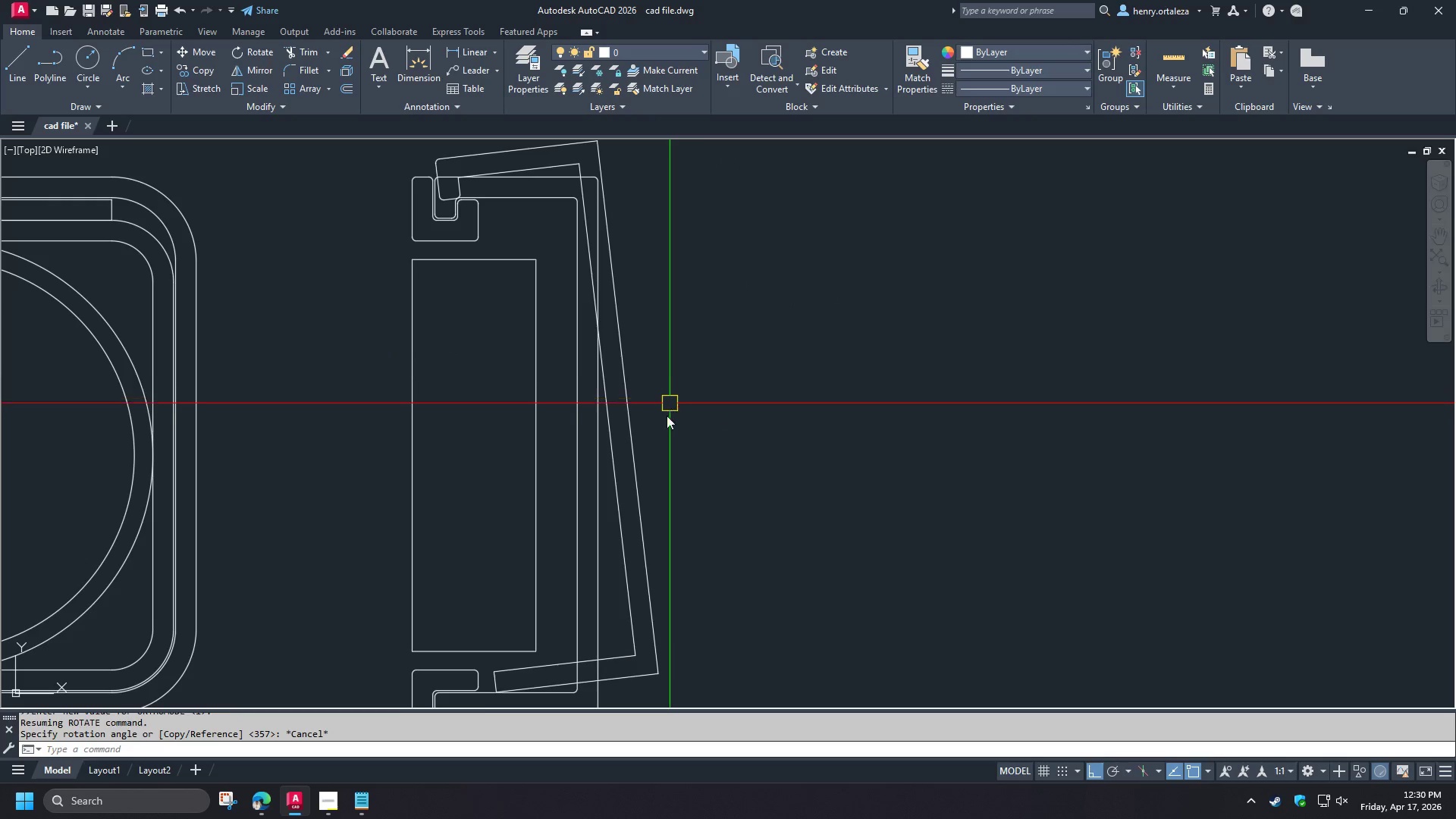 
key(Escape)
 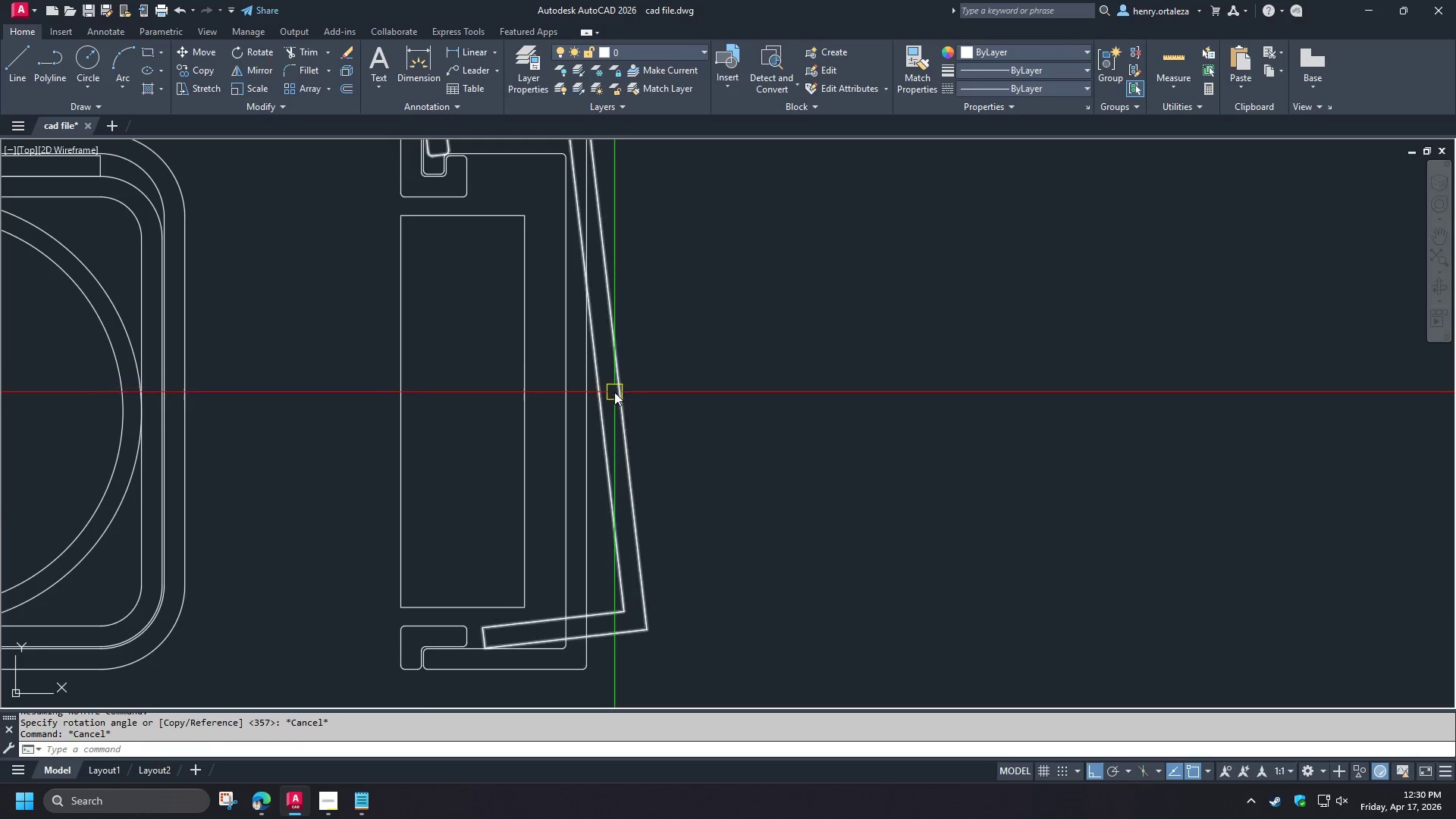 
left_click([614, 392])
 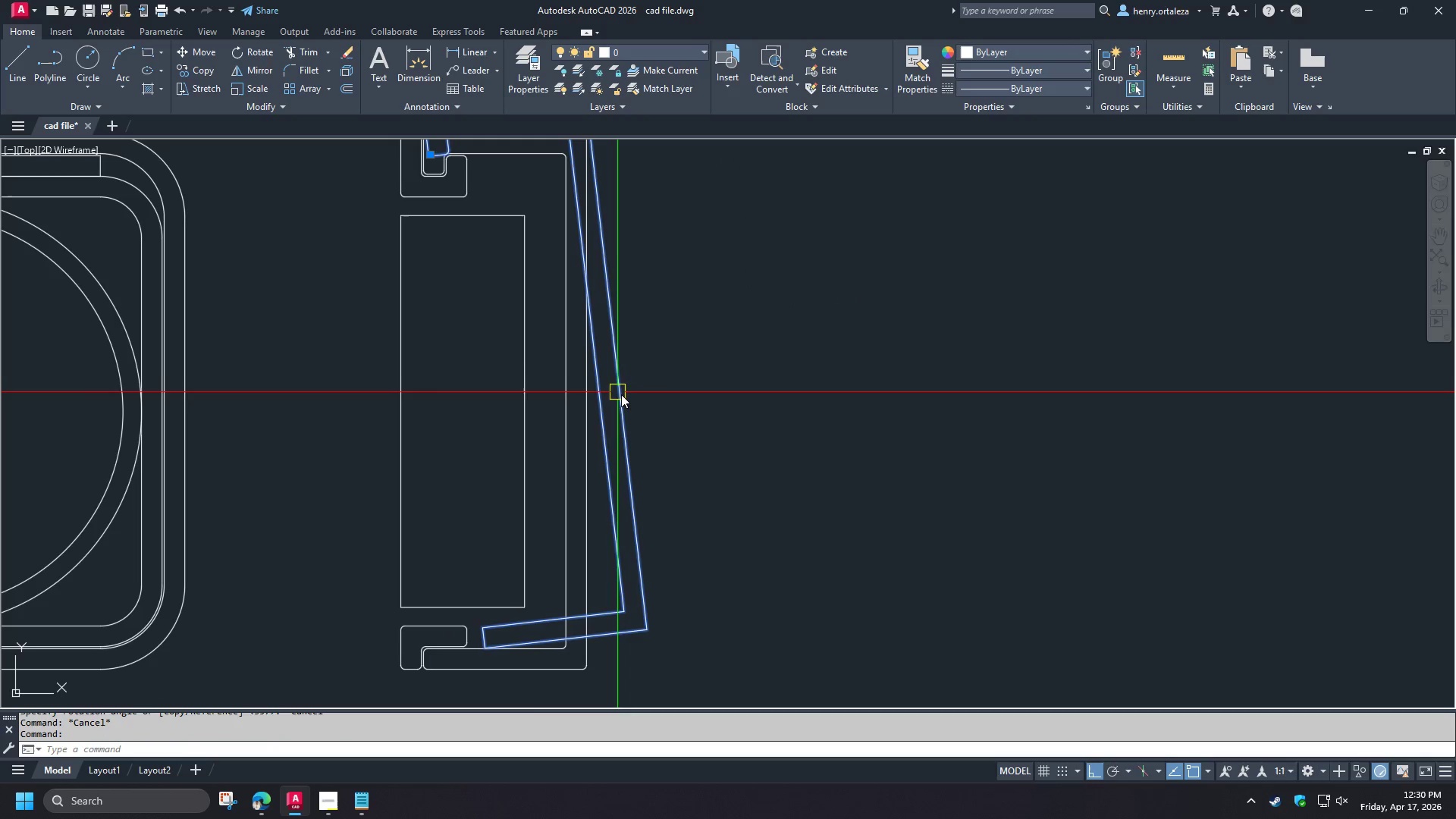 
key(E)
 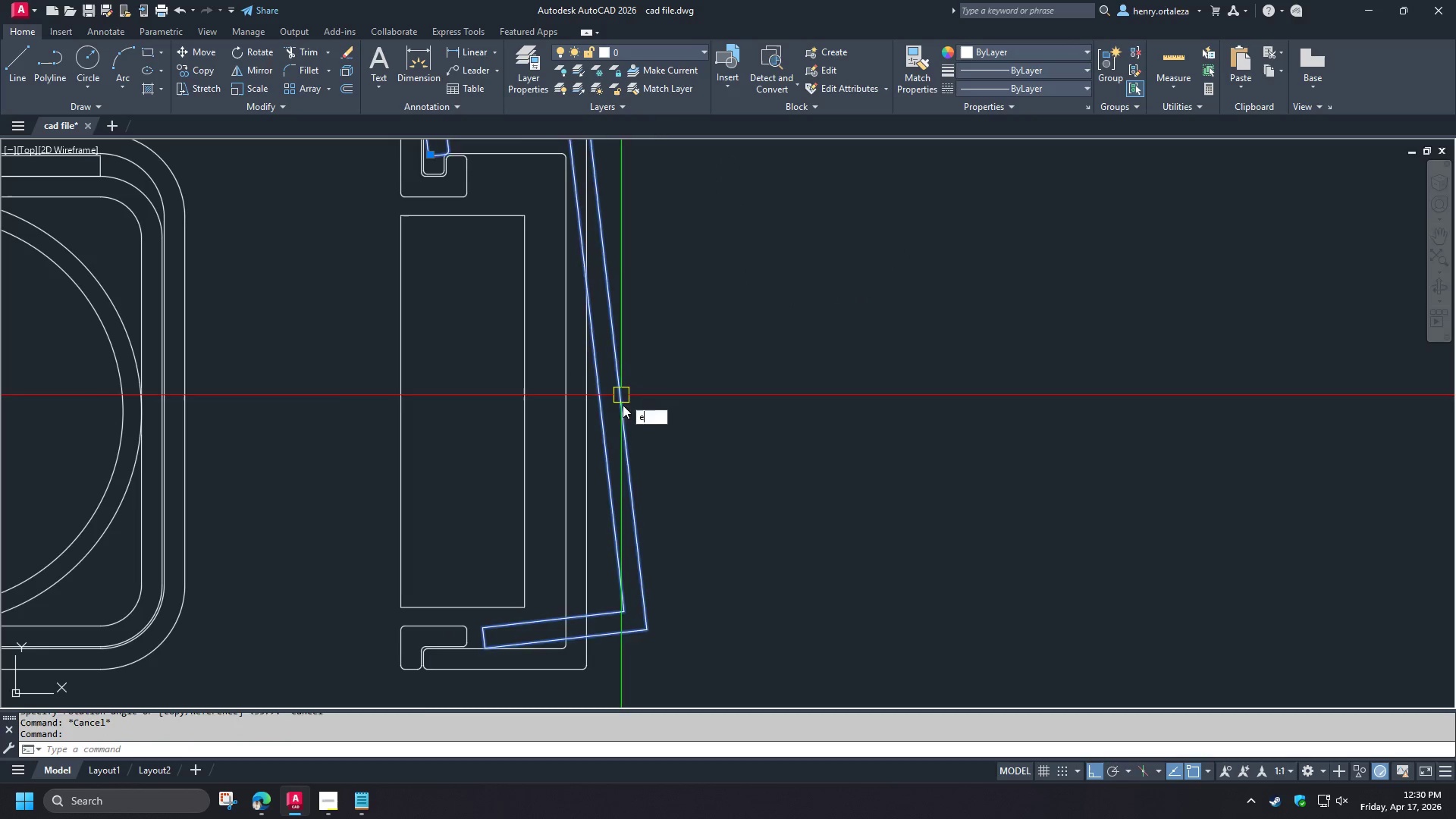 
key(Space)
 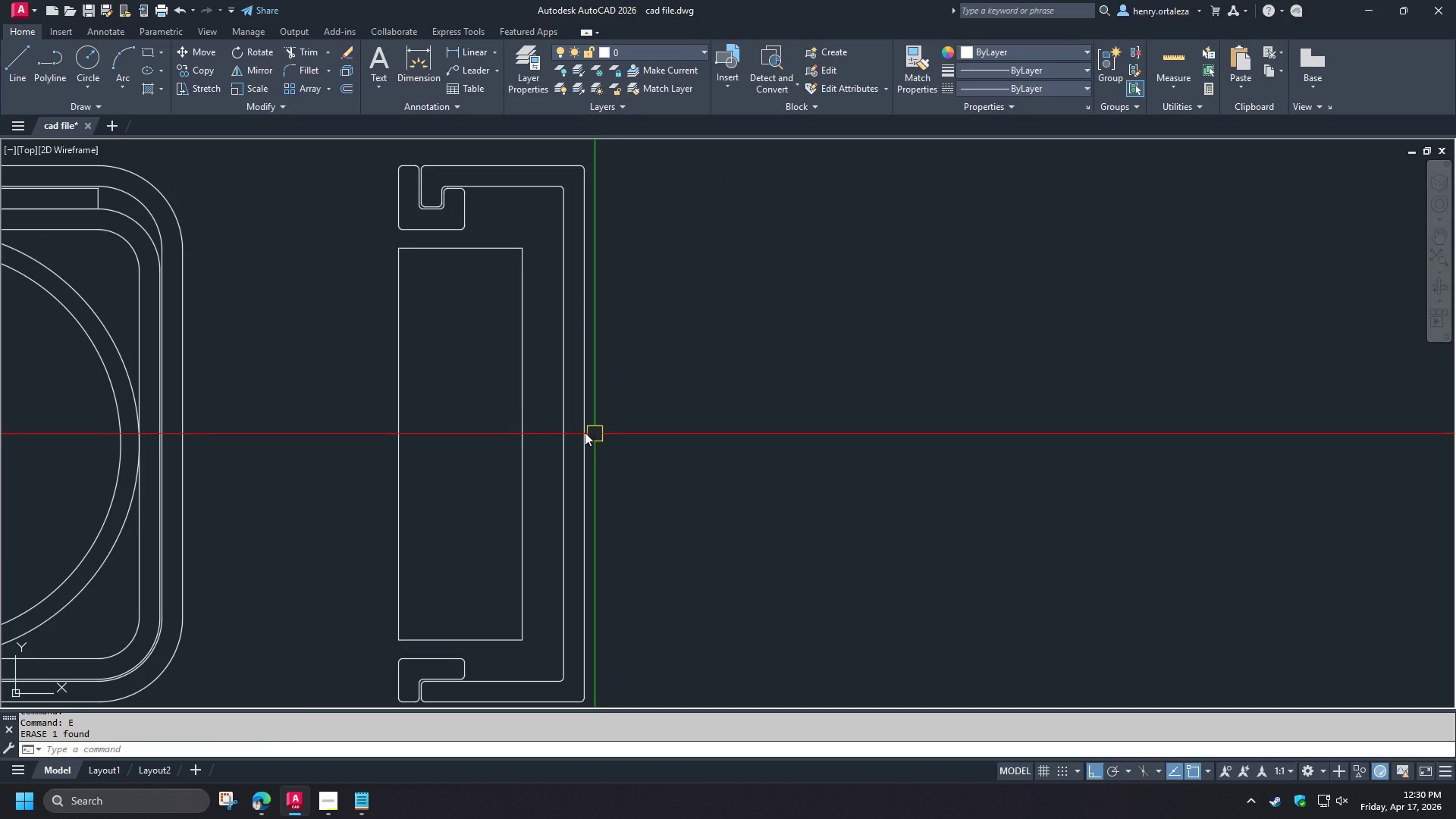 
left_click([584, 432])
 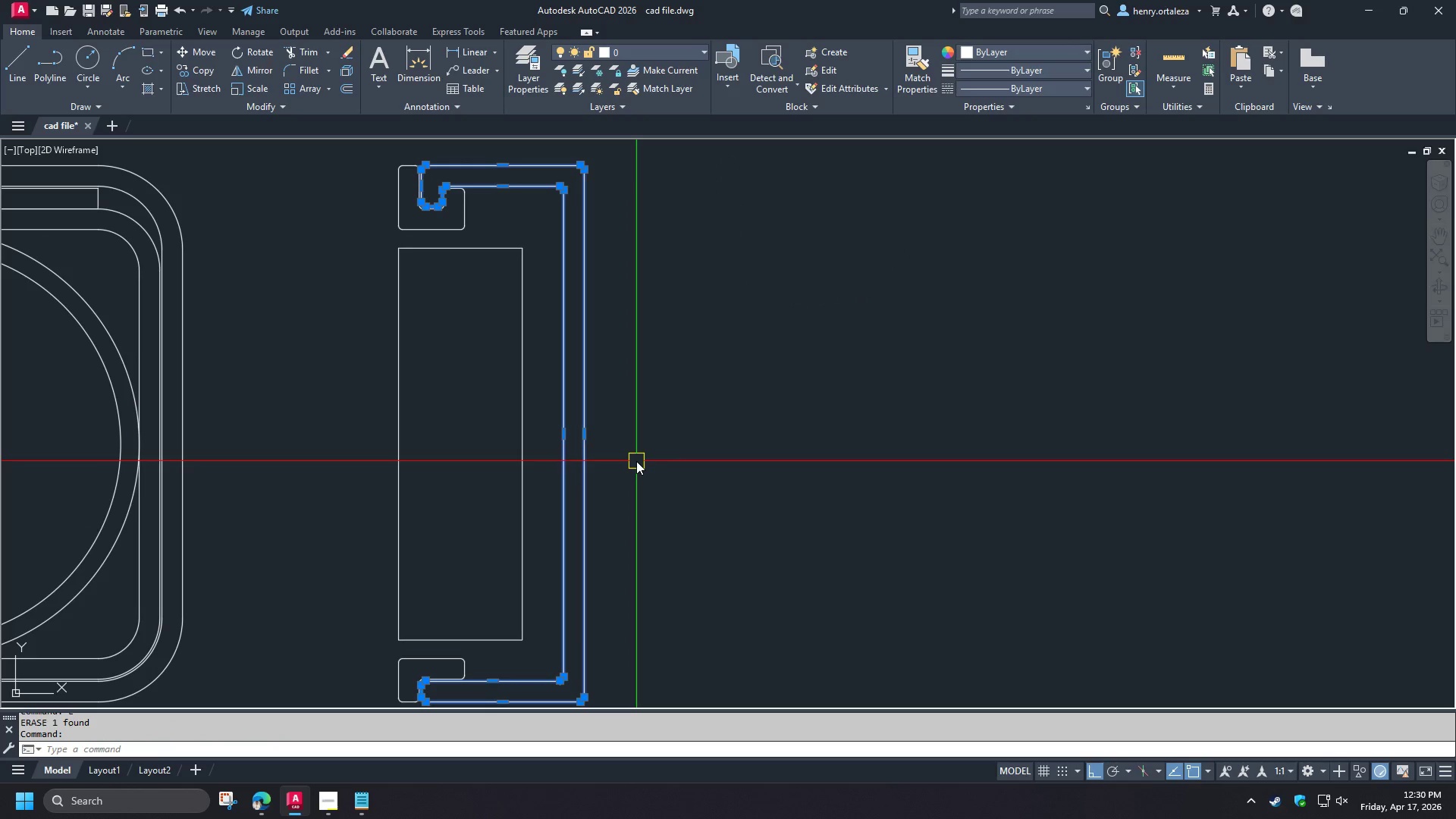 
type(co )
 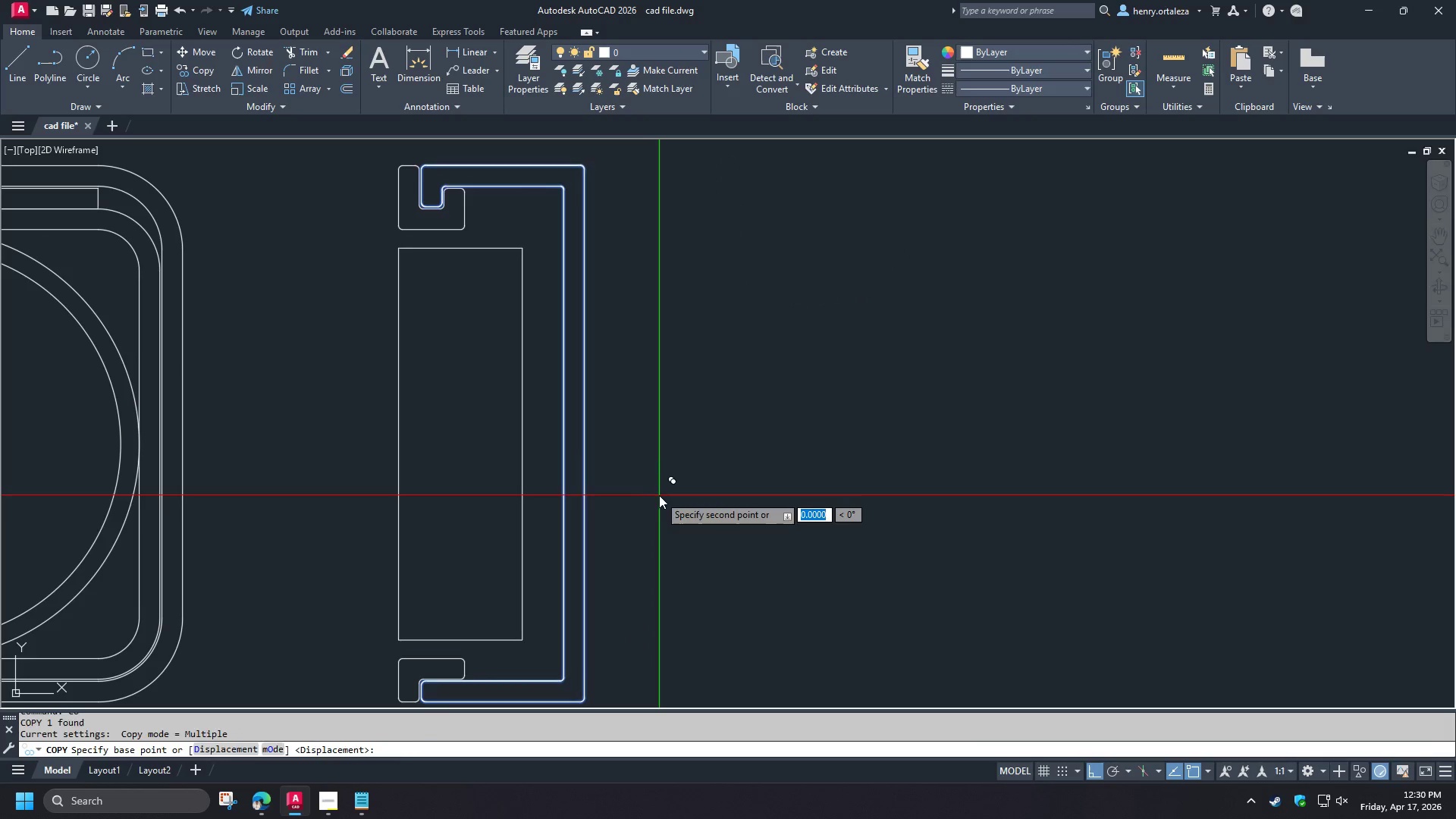 
hold_key(key=ShiftLeft, duration=1.5)
 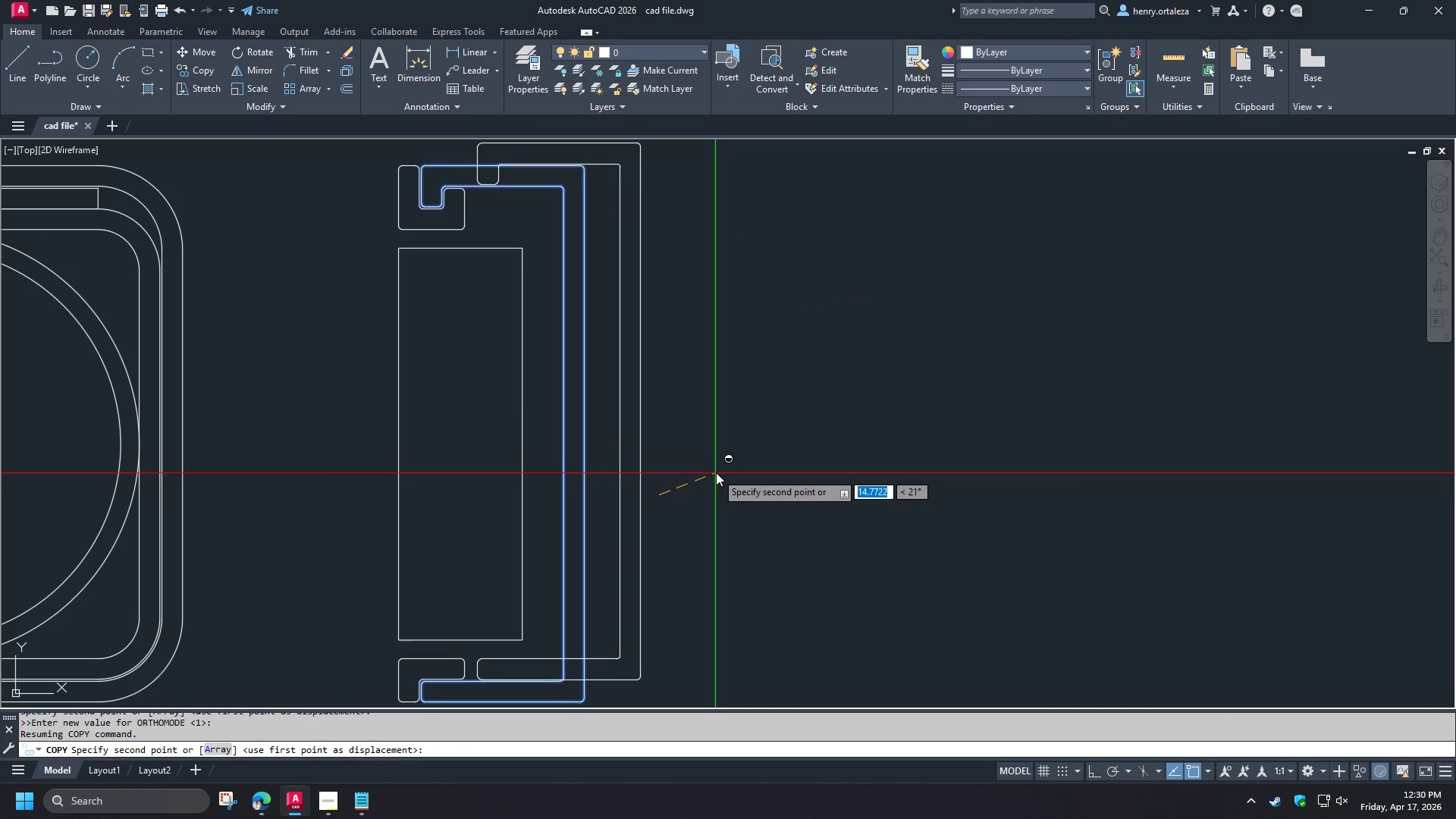 
hold_key(key=ShiftLeft, duration=1.52)
 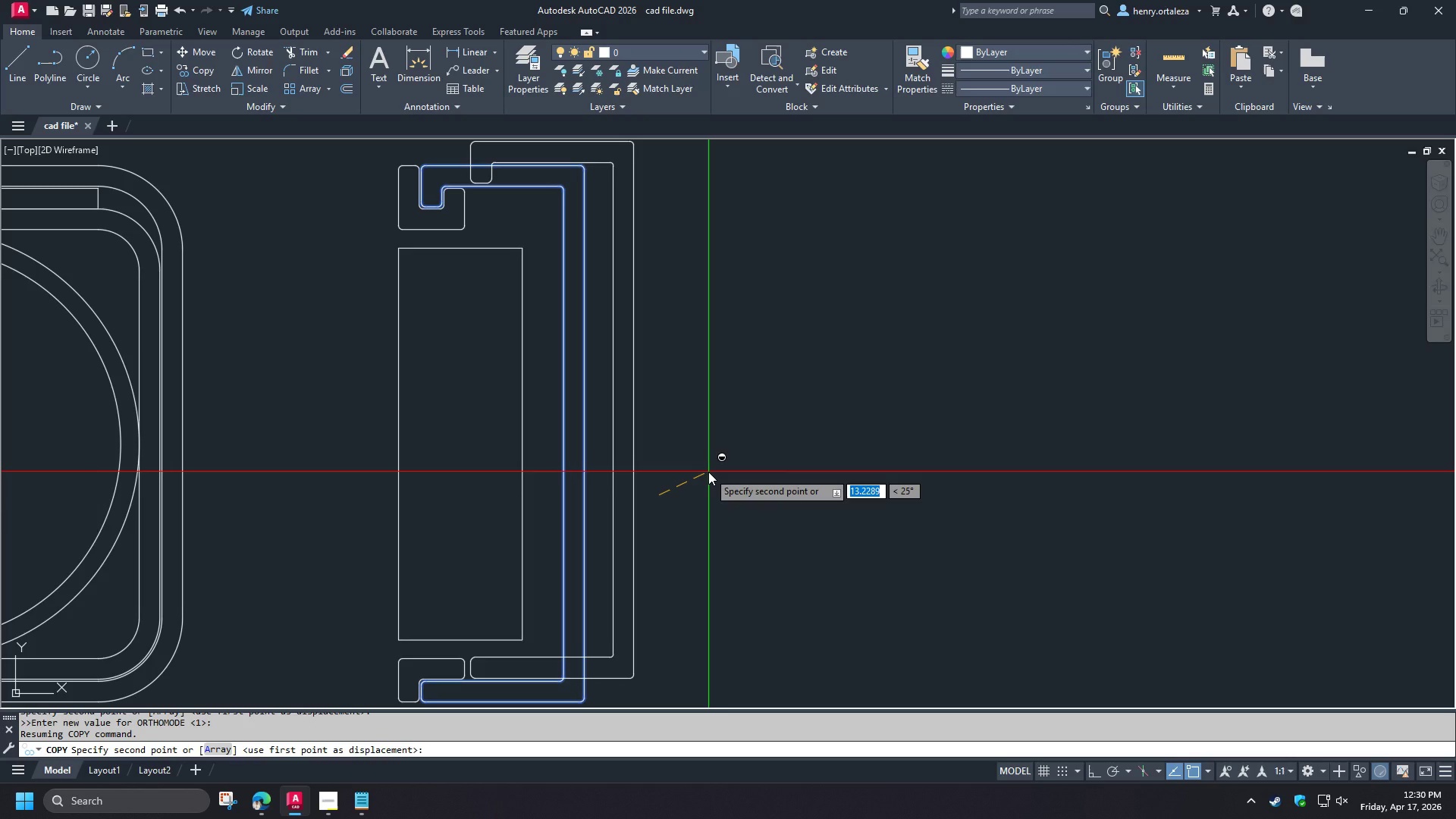 
hold_key(key=ShiftLeft, duration=1.51)
 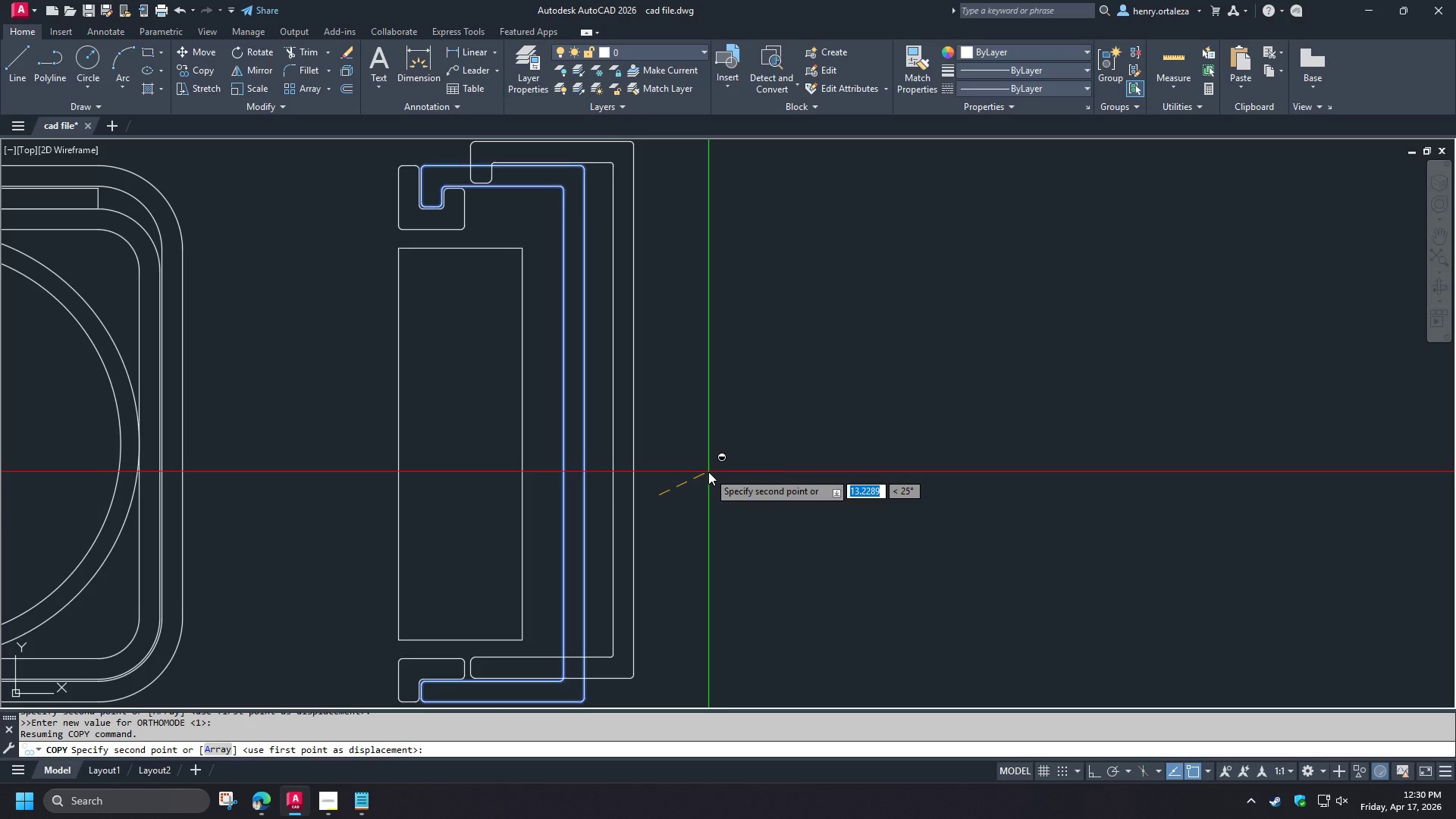 
hold_key(key=ShiftLeft, duration=1.52)
 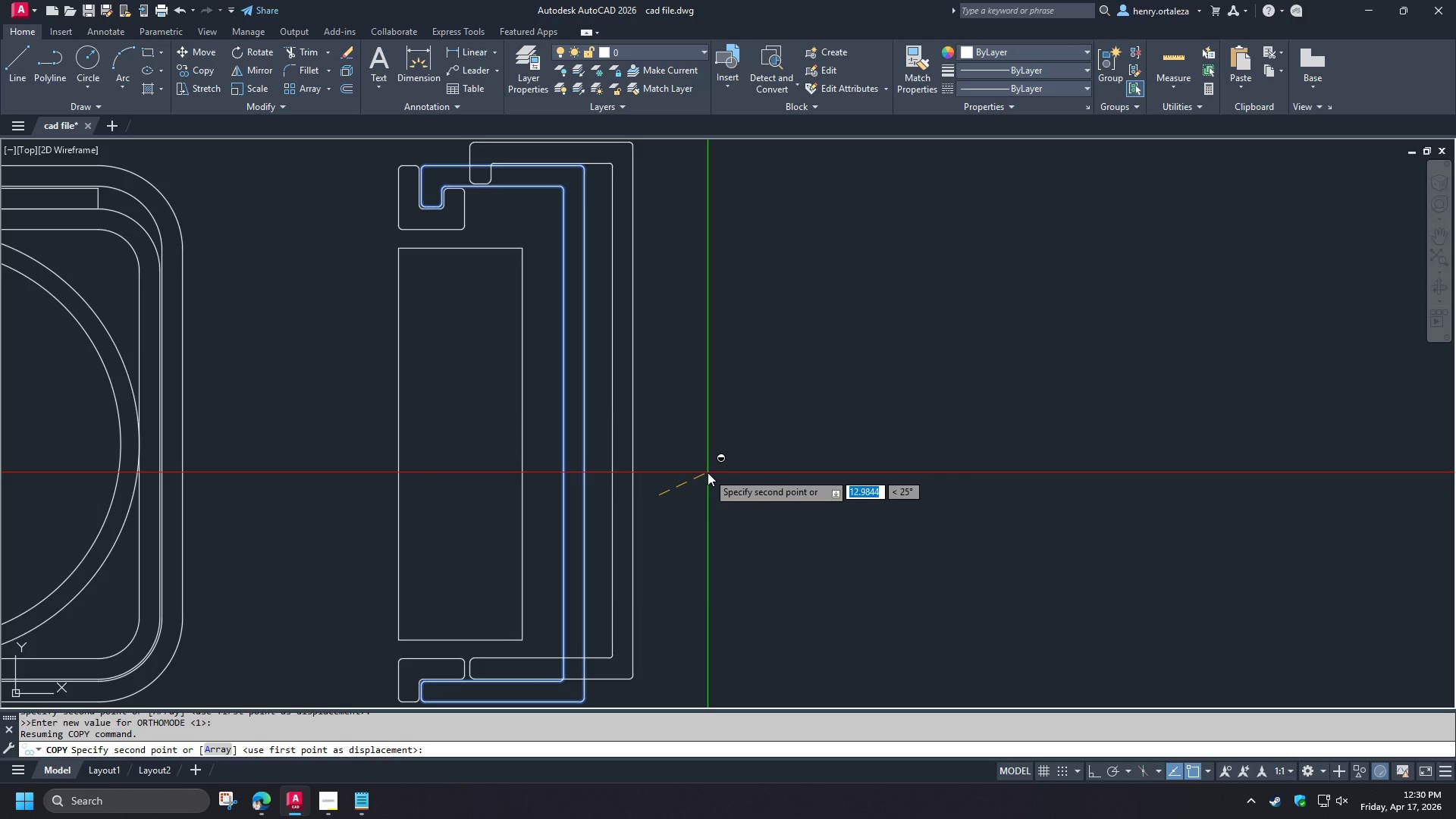 
hold_key(key=ShiftLeft, duration=1.52)
 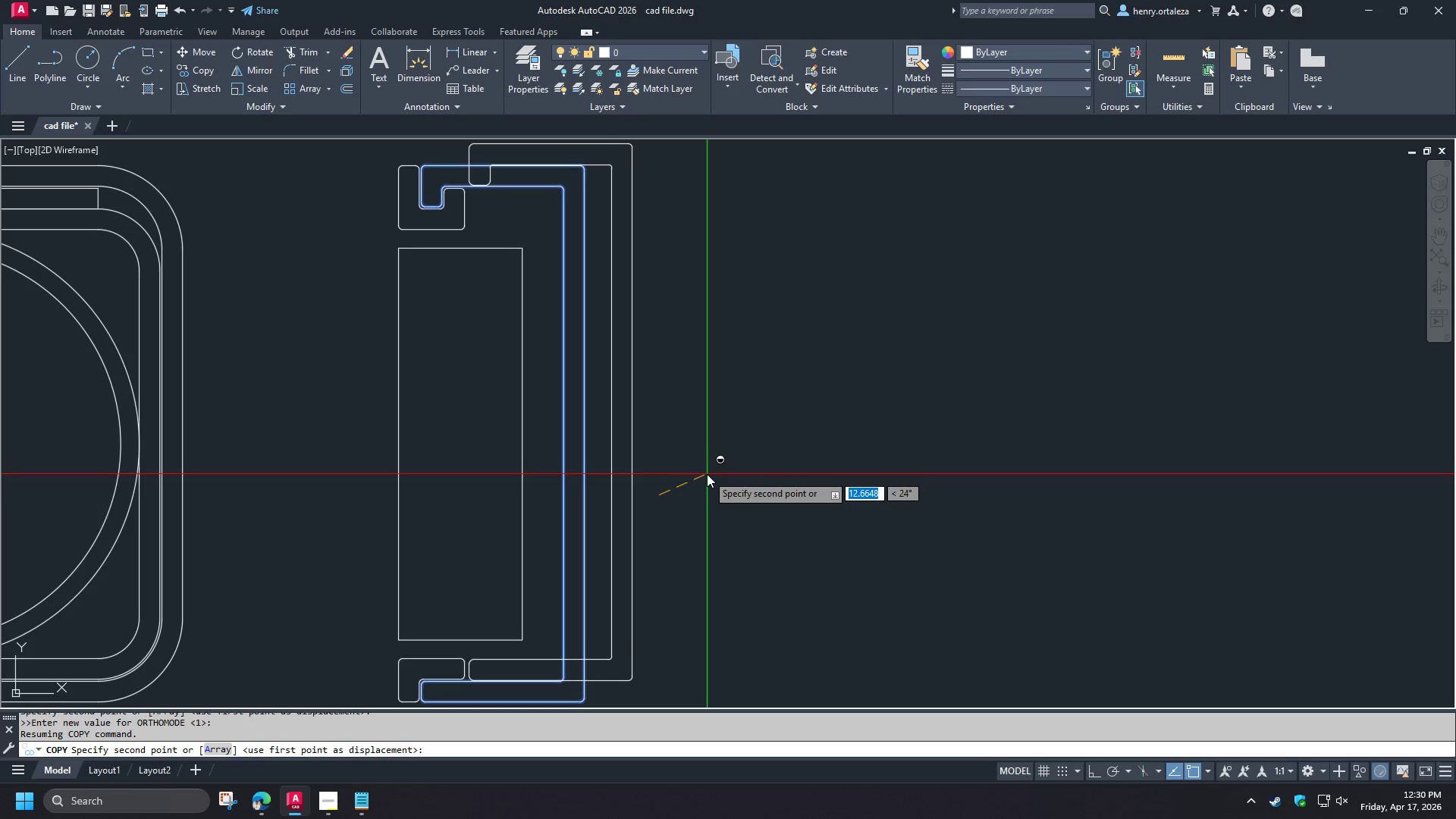 
hold_key(key=ShiftLeft, duration=1.51)
 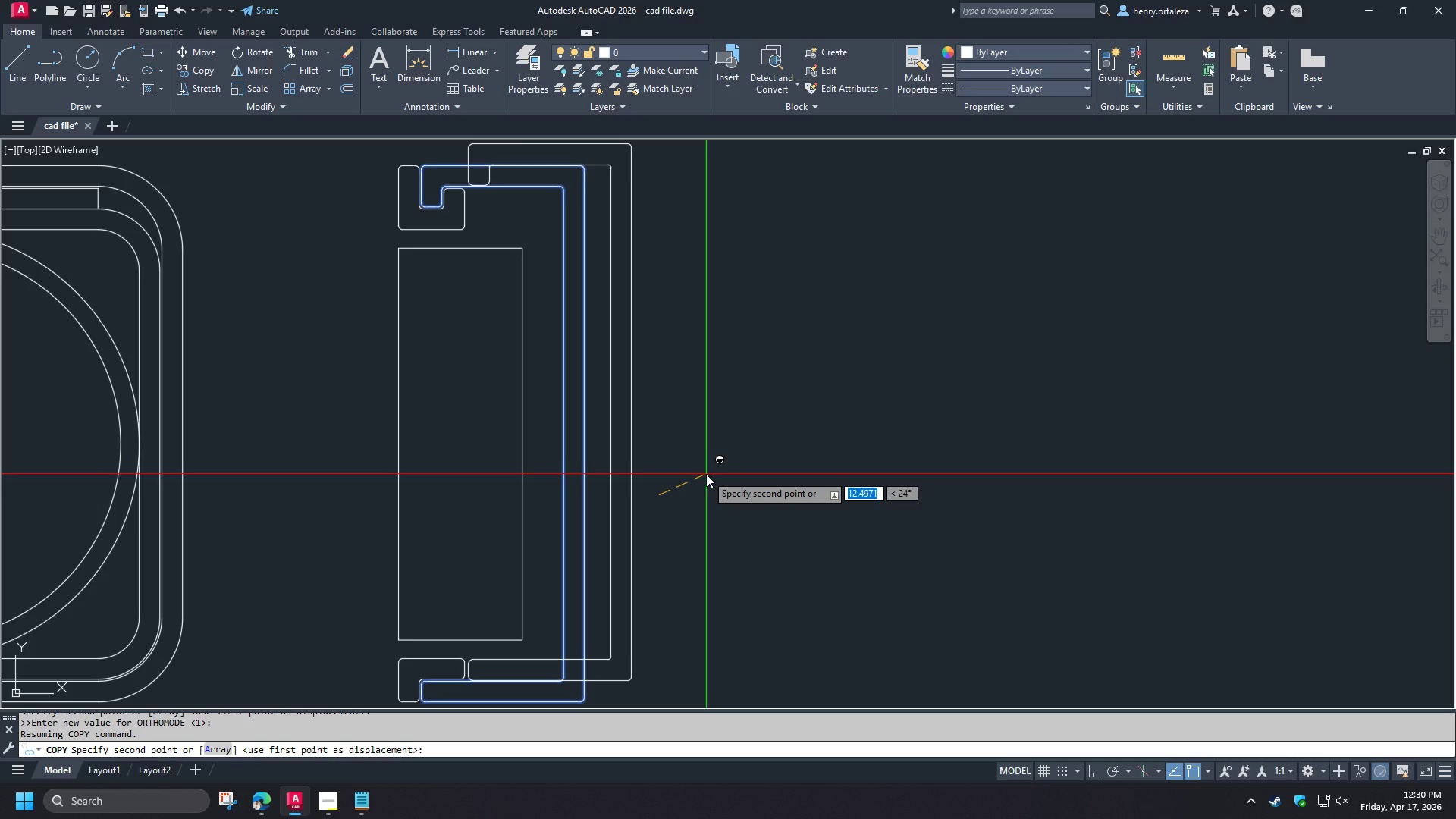 
hold_key(key=ShiftLeft, duration=1.52)
 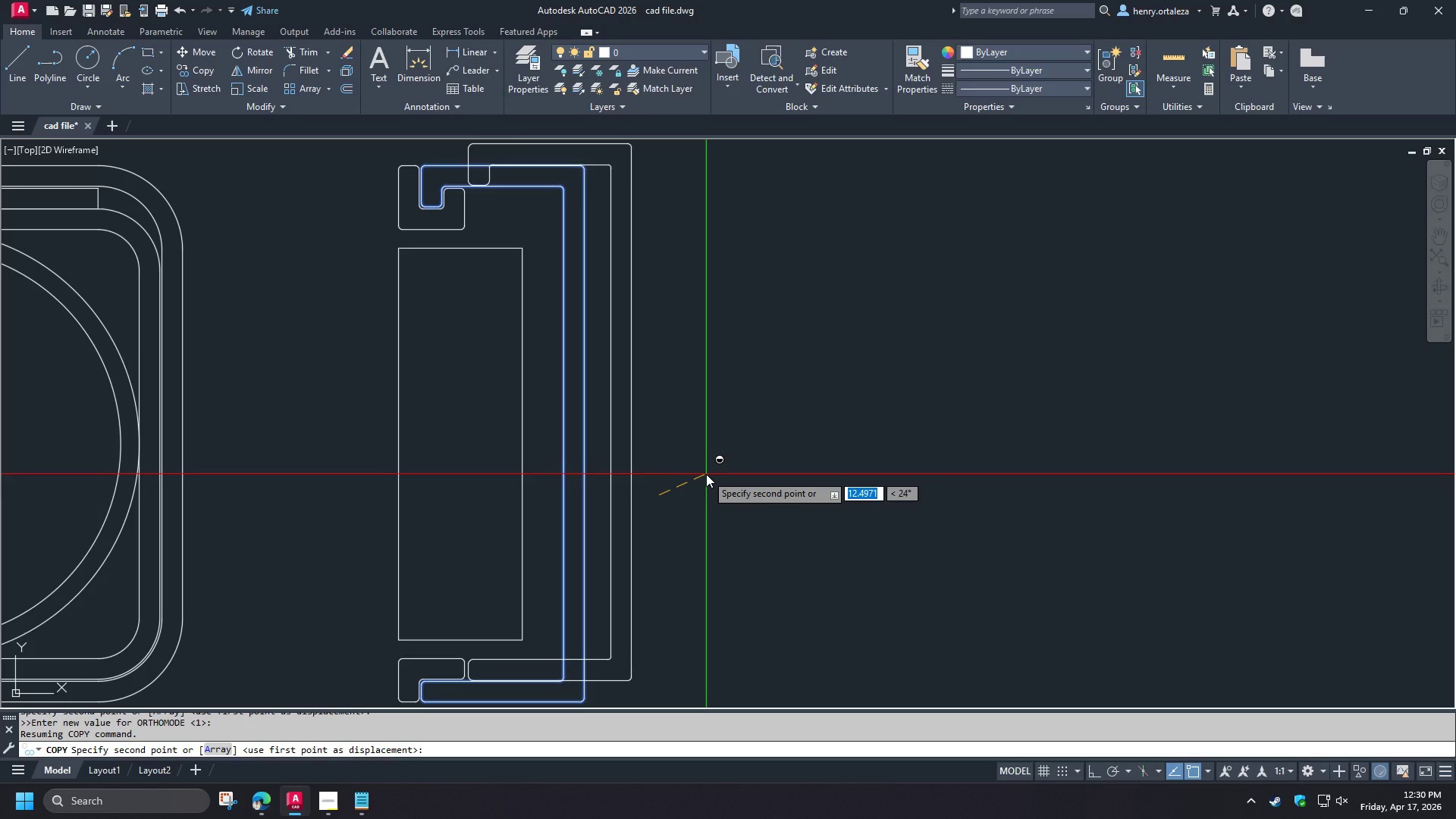 
hold_key(key=ShiftLeft, duration=1.52)
 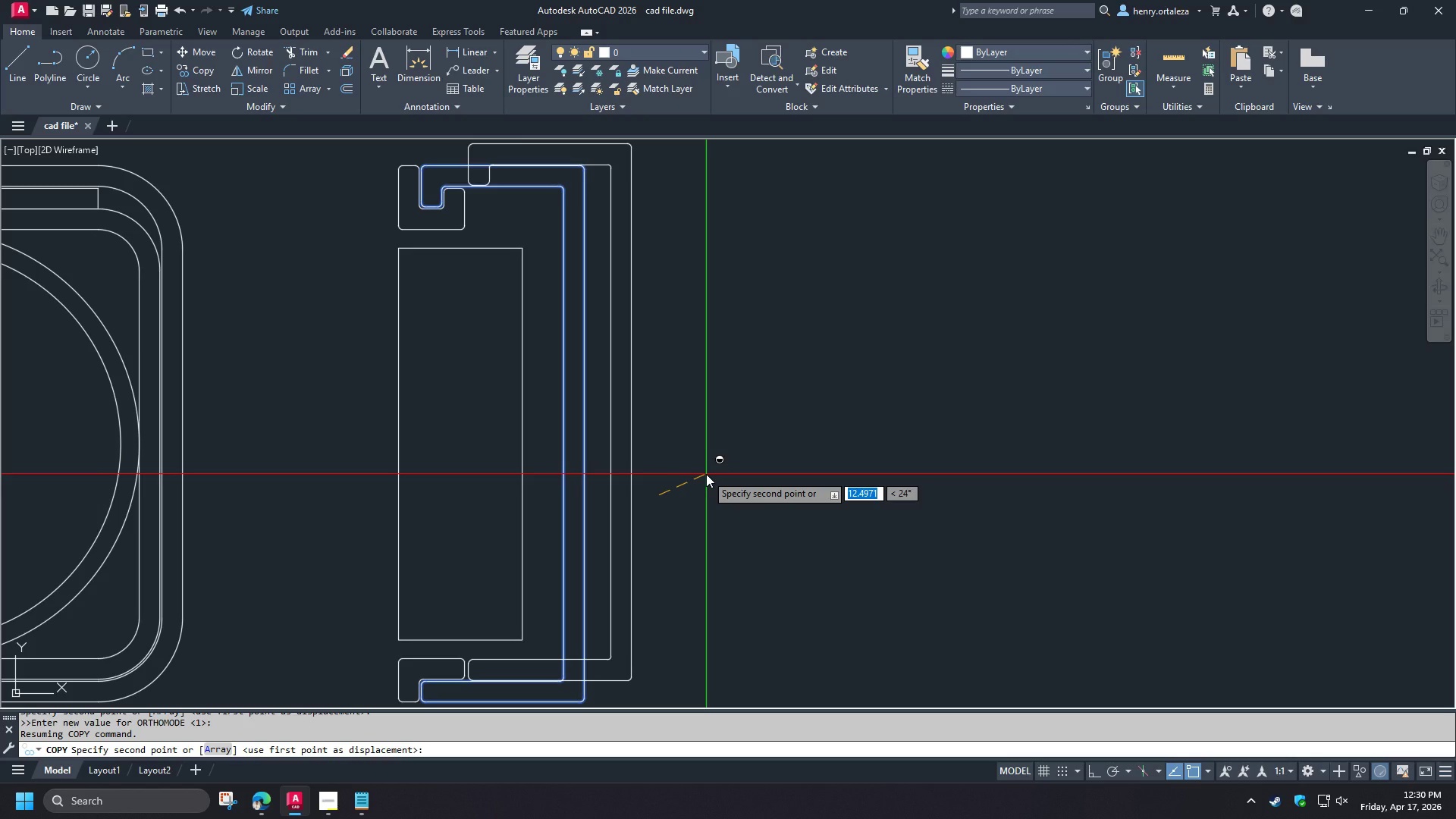 
hold_key(key=ShiftLeft, duration=1.51)
 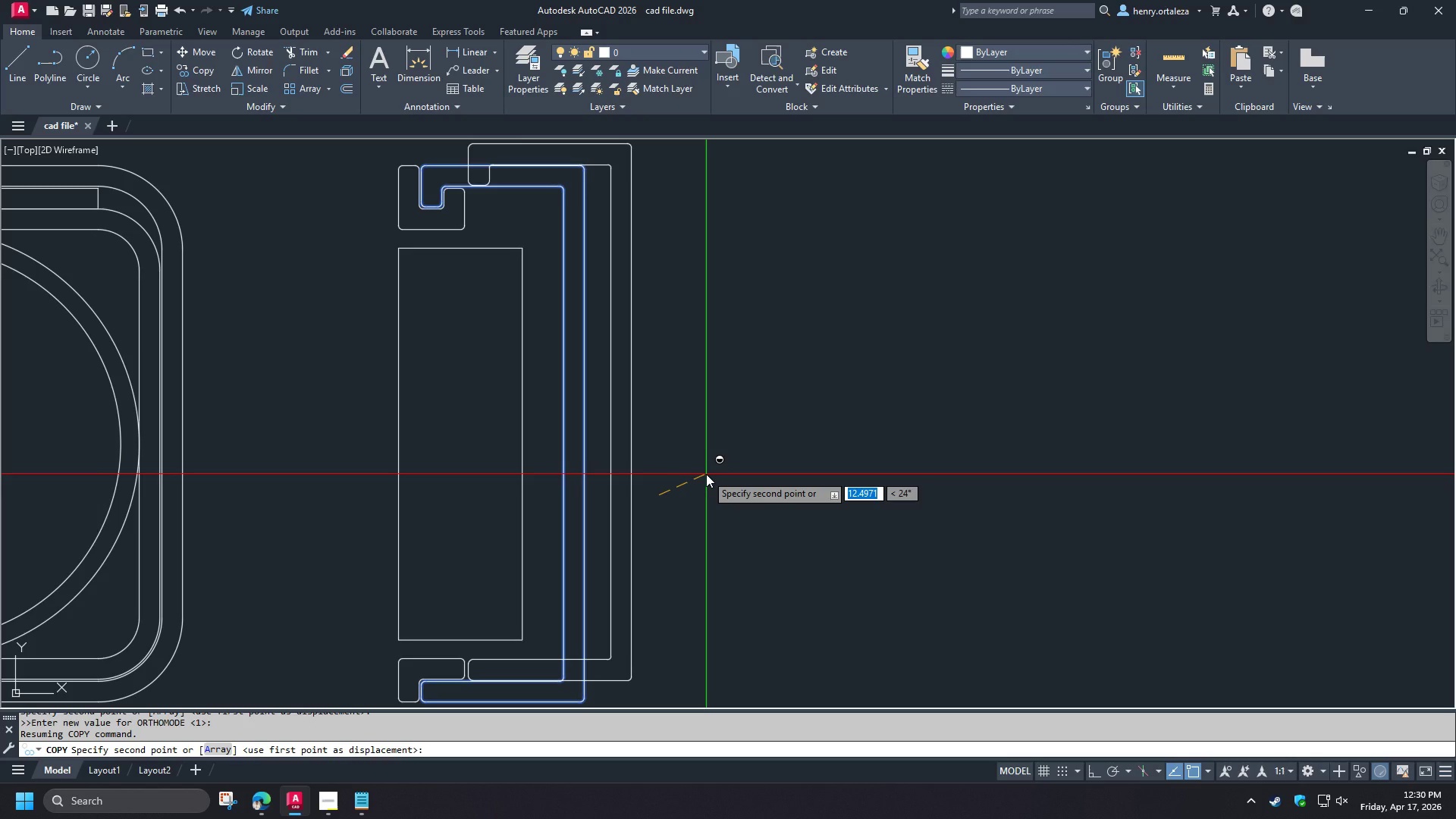 
hold_key(key=ShiftLeft, duration=1.5)
 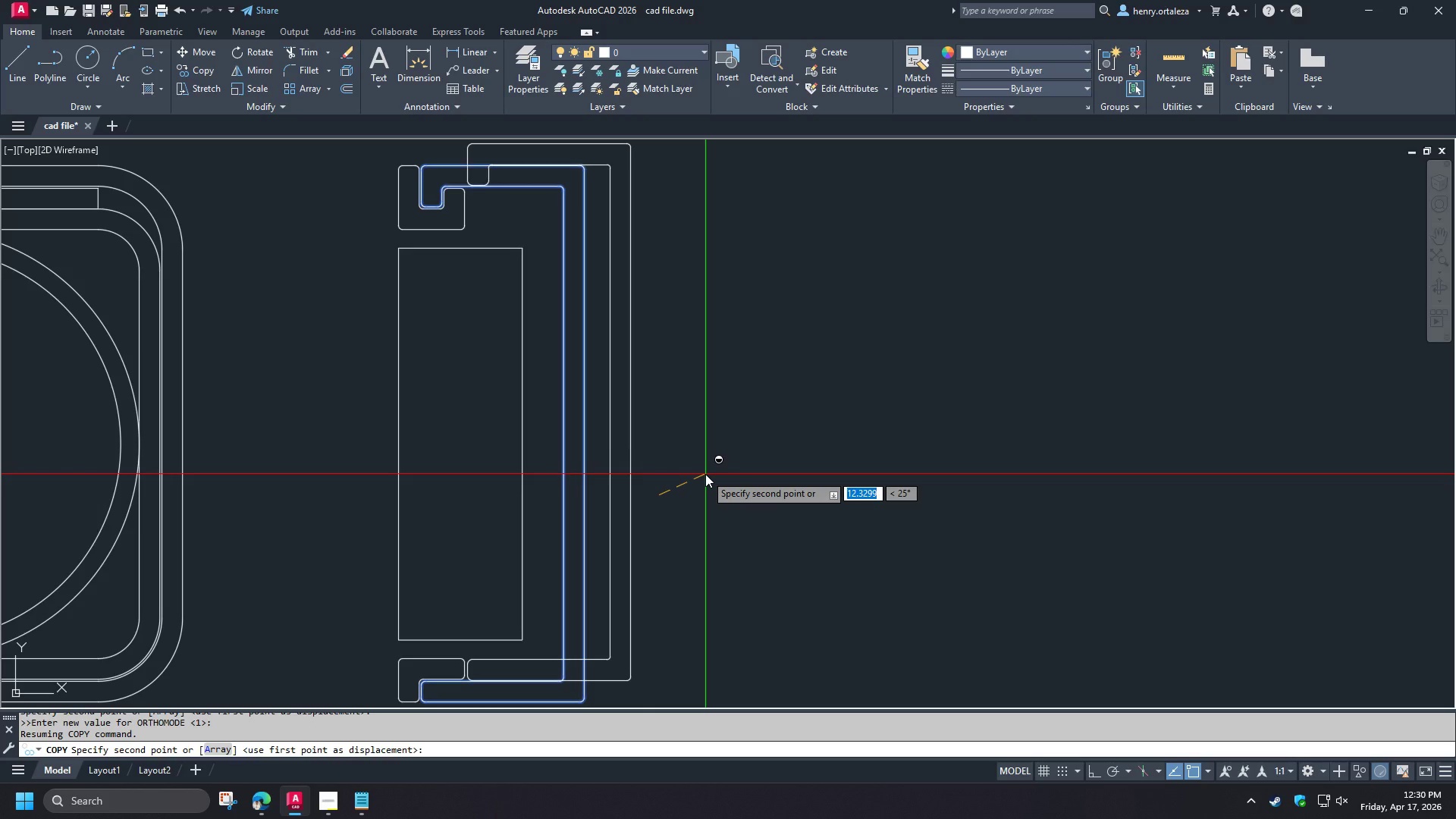 
hold_key(key=ShiftLeft, duration=1.52)
 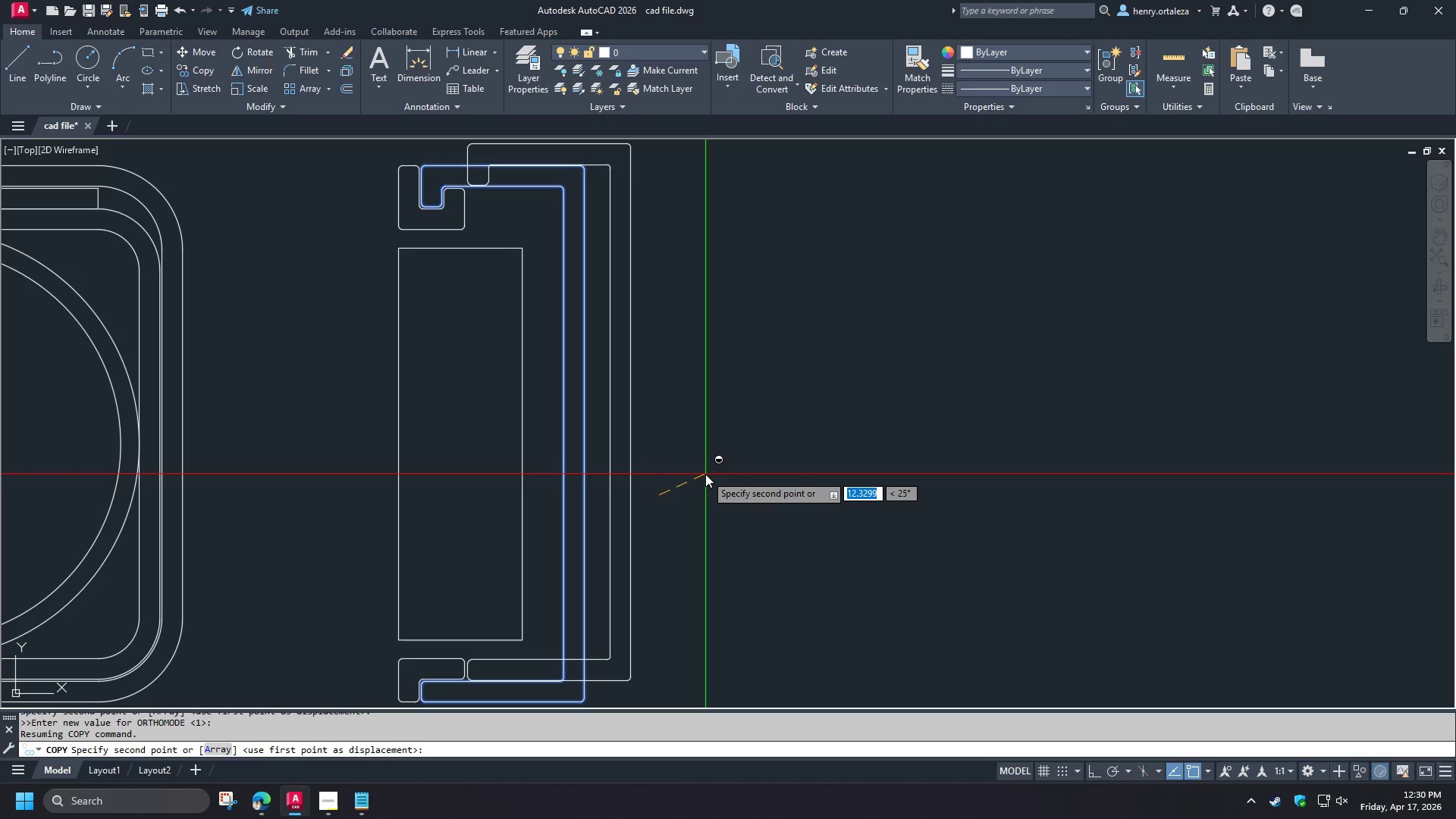 
hold_key(key=ShiftLeft, duration=1.51)
 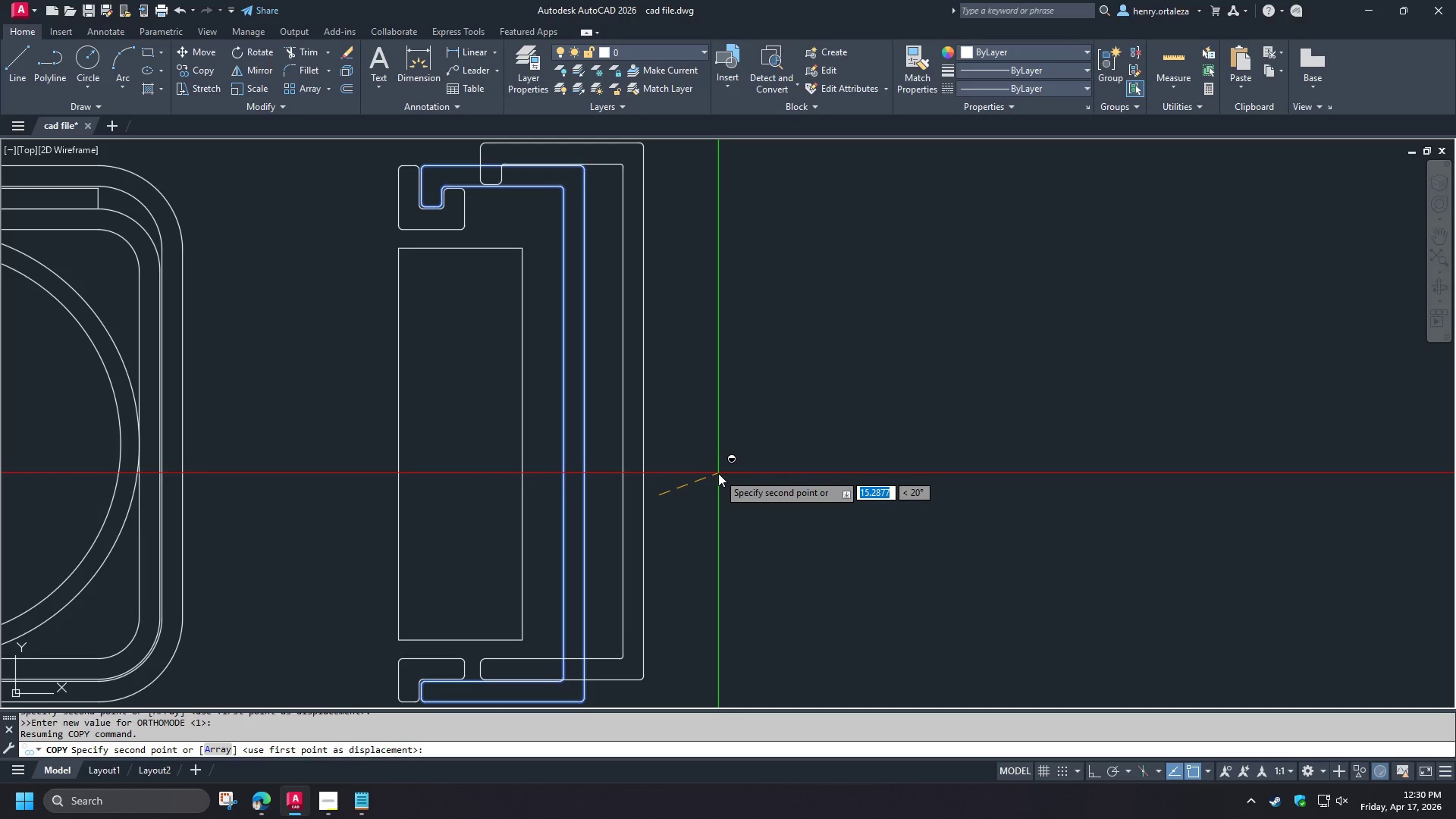 
hold_key(key=ShiftLeft, duration=0.8)
left_click([718, 473])
 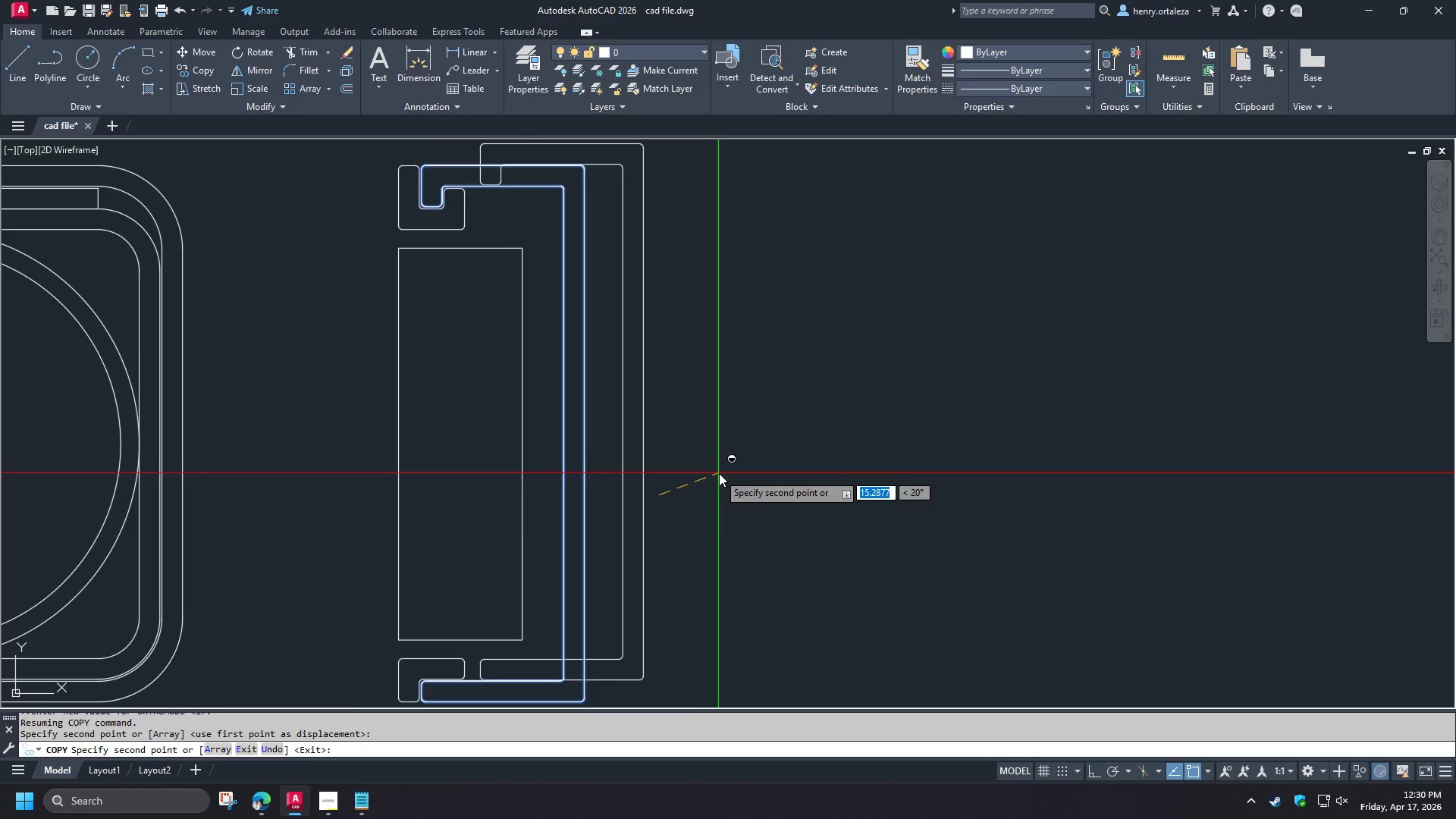 
hold_key(key=ShiftLeft, duration=2.45)
 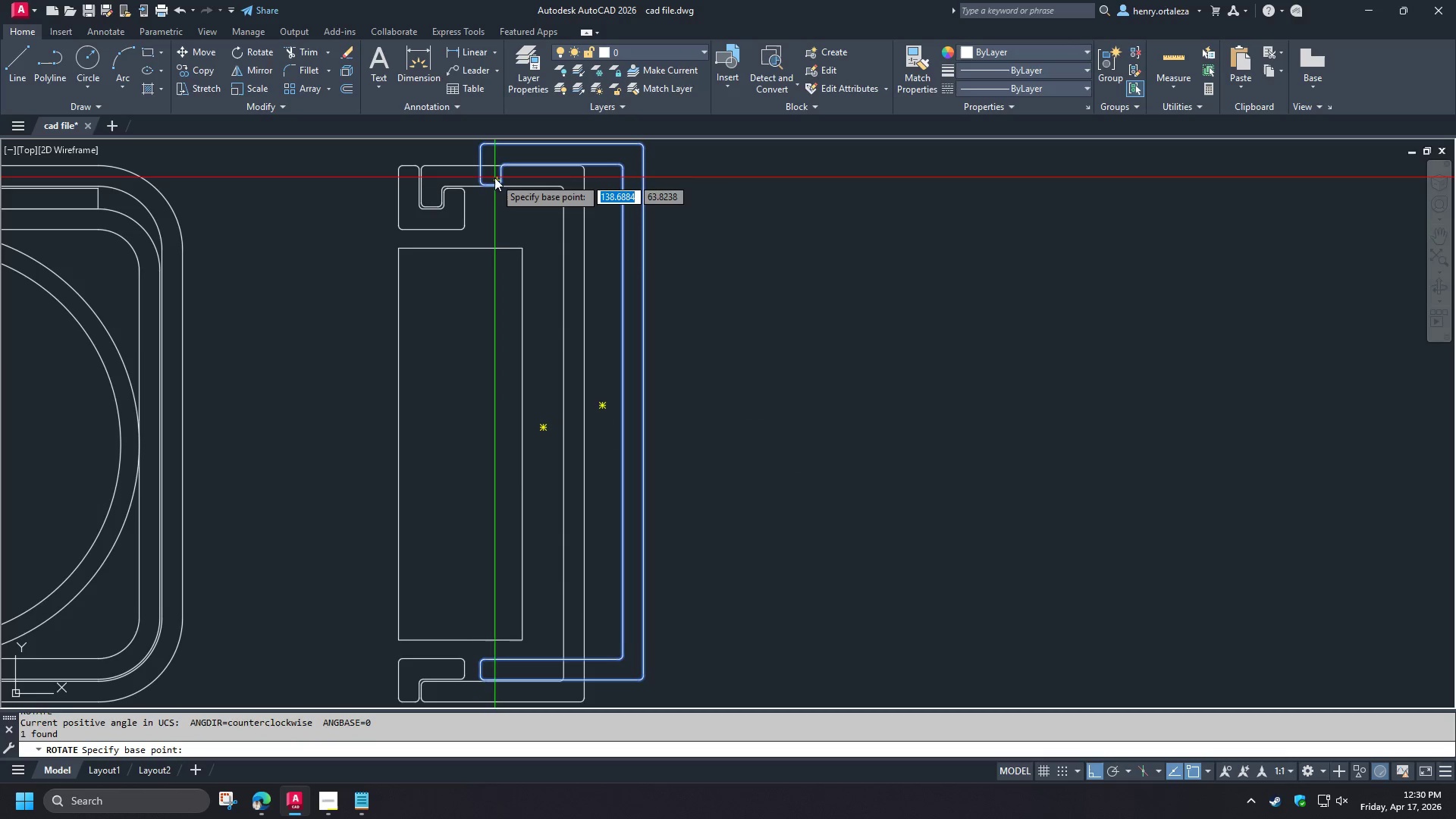 
key(Space)
 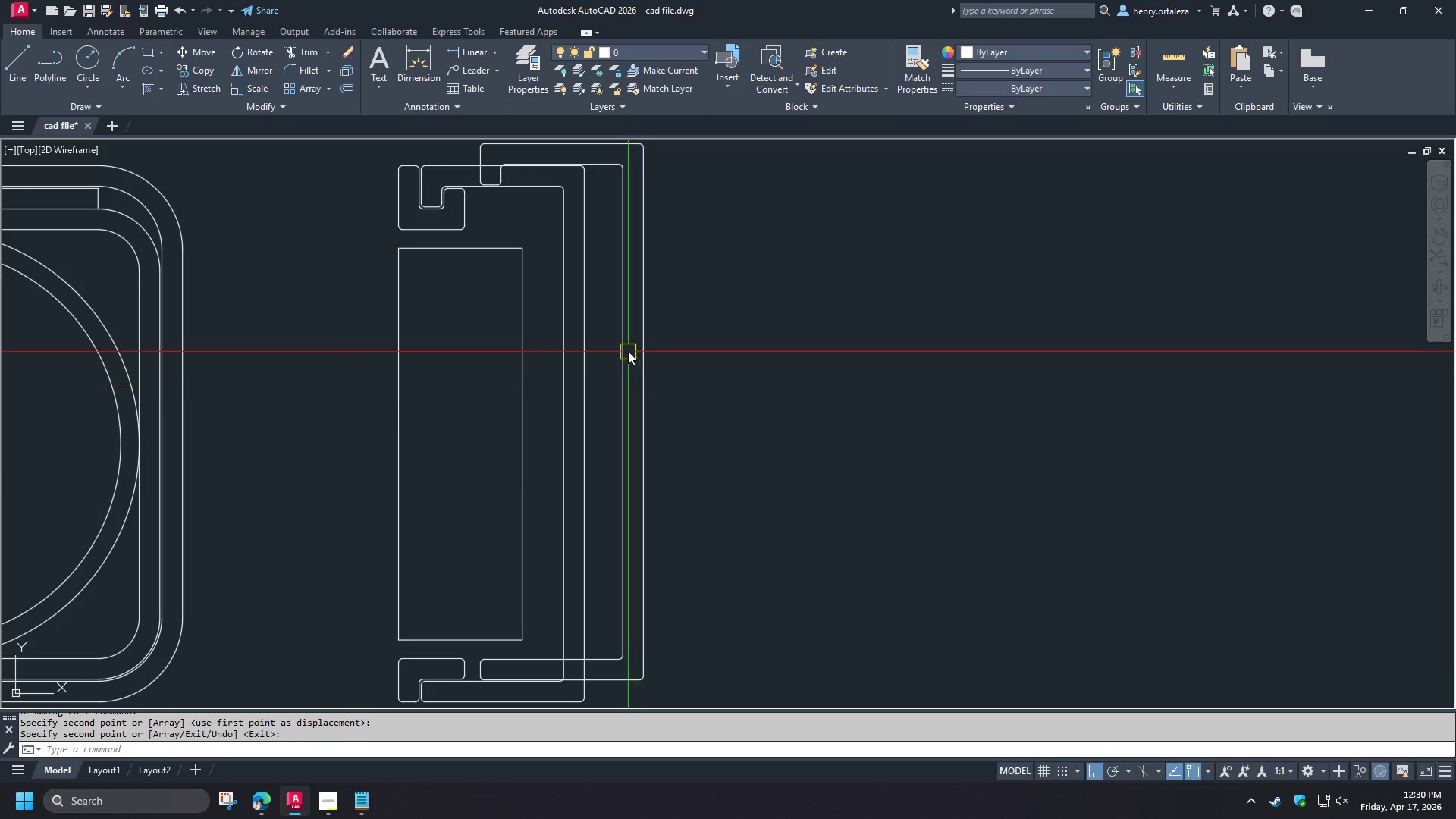 
left_click([628, 351])
 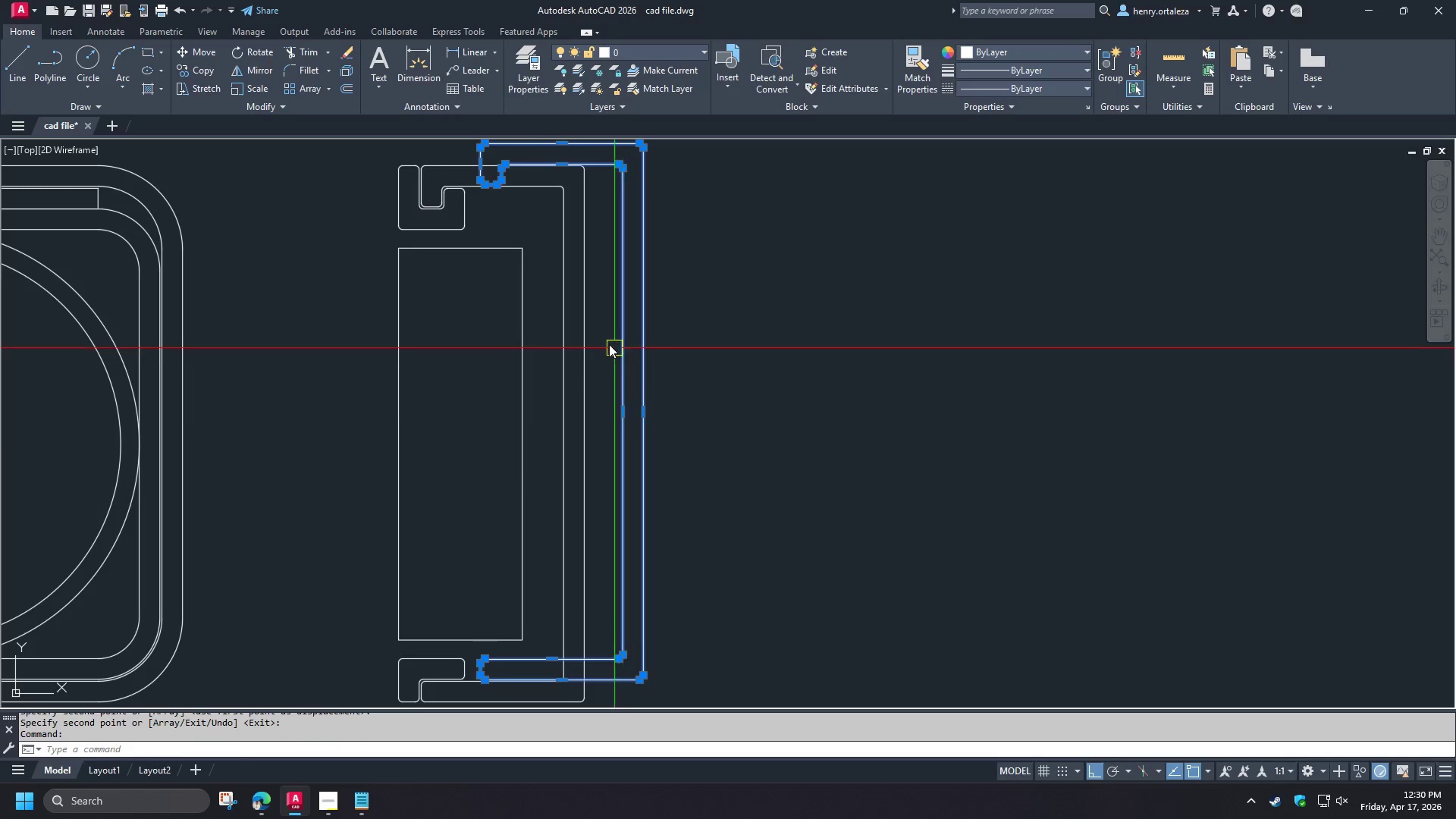 
type(ro )
 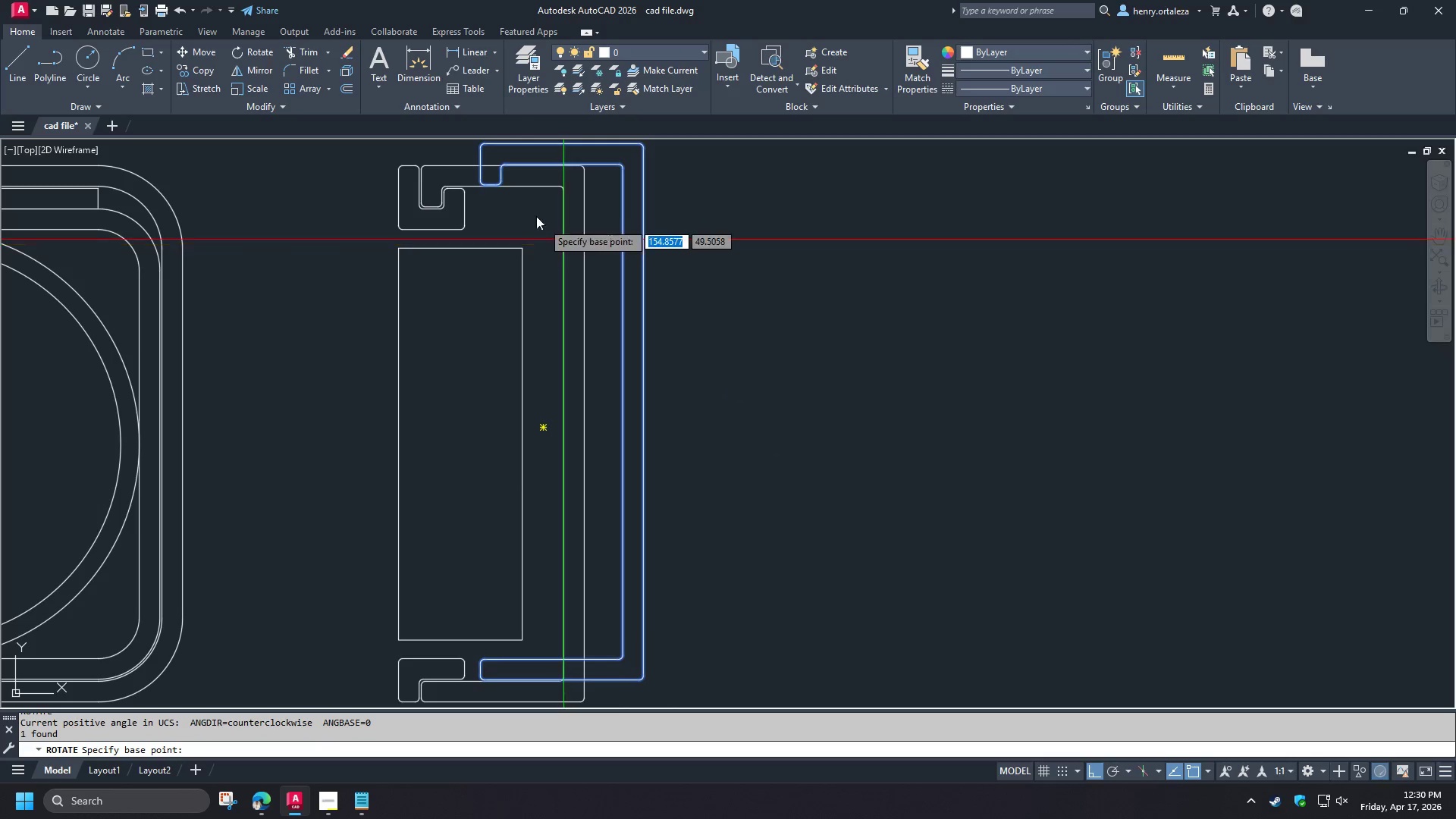 
hold_key(key=ShiftLeft, duration=1.5)
 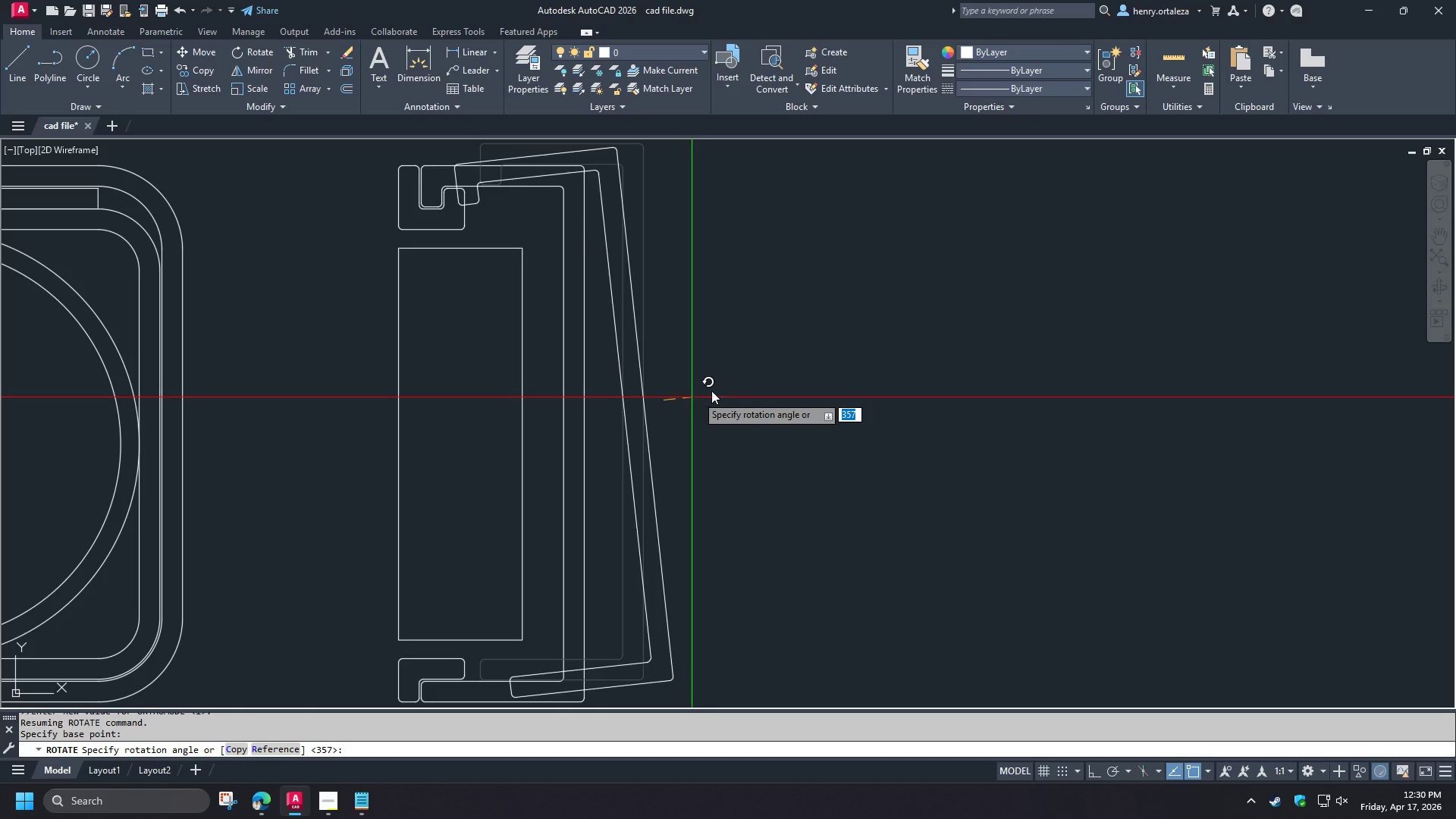 
hold_key(key=ShiftLeft, duration=1.52)
left_click_drag(start_coordinate=[664, 400], to_coordinate=[667, 400])
 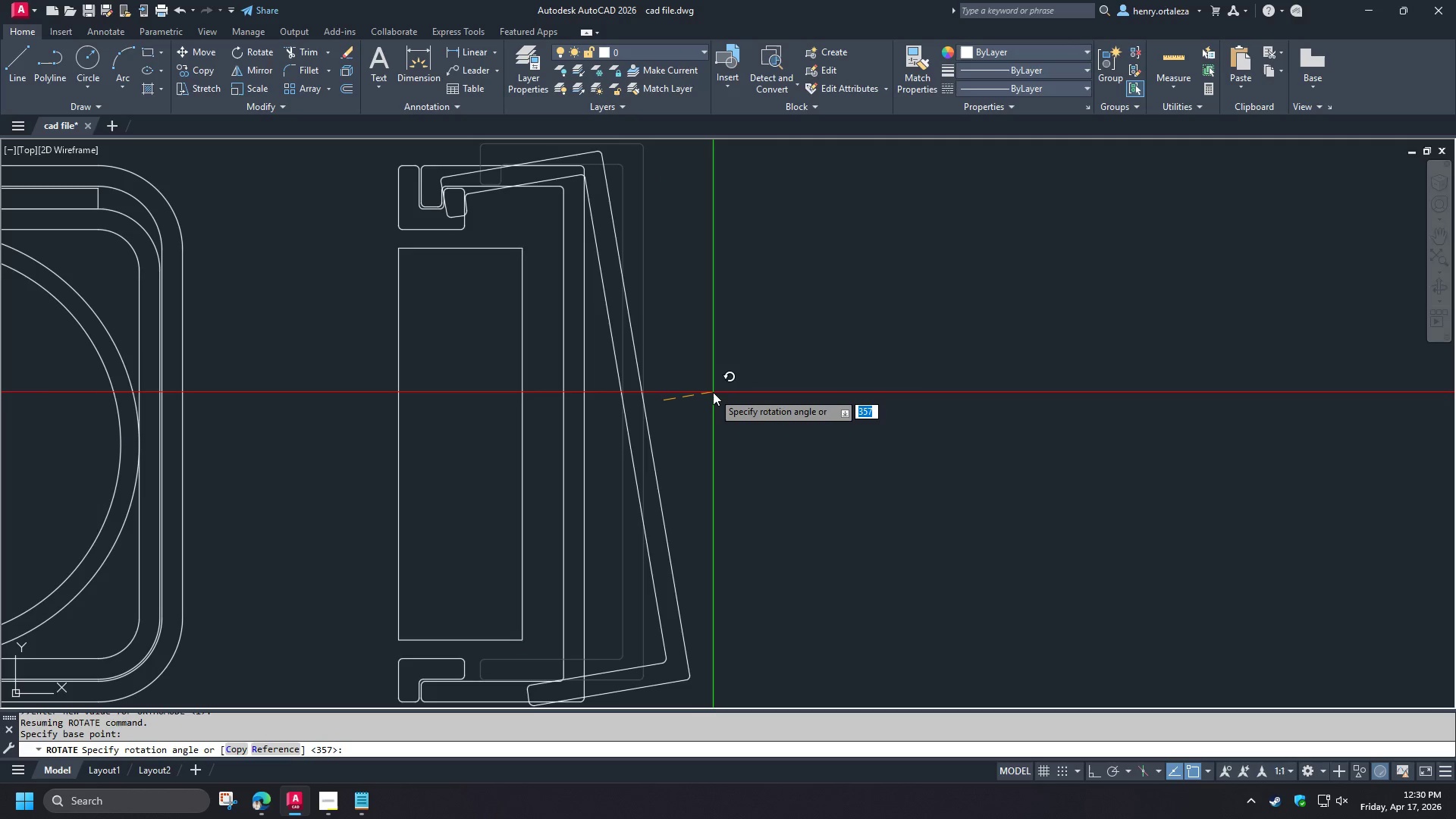 
hold_key(key=ShiftLeft, duration=0.42)
left_click([713, 392])
 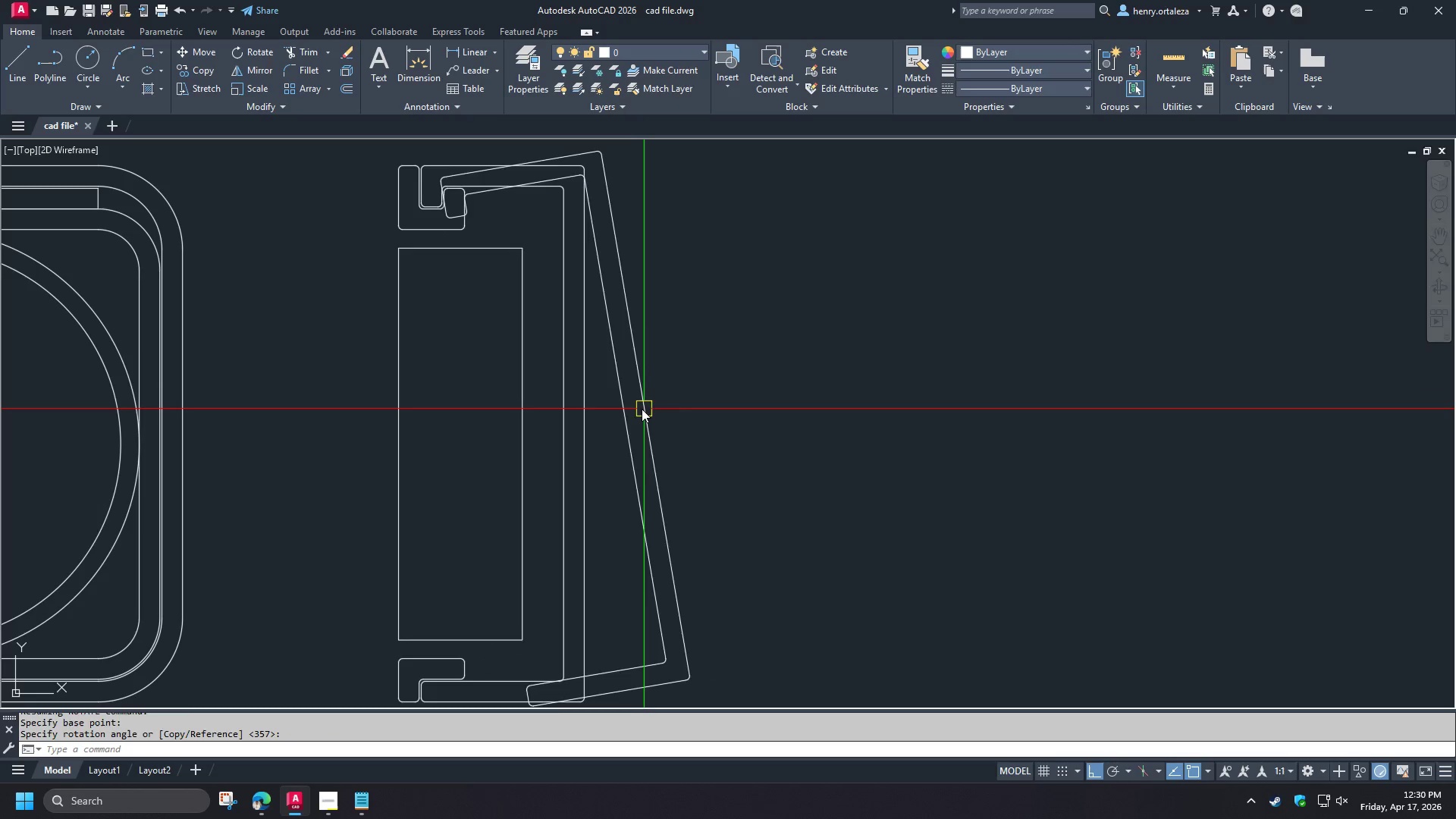 
left_click([642, 409])
 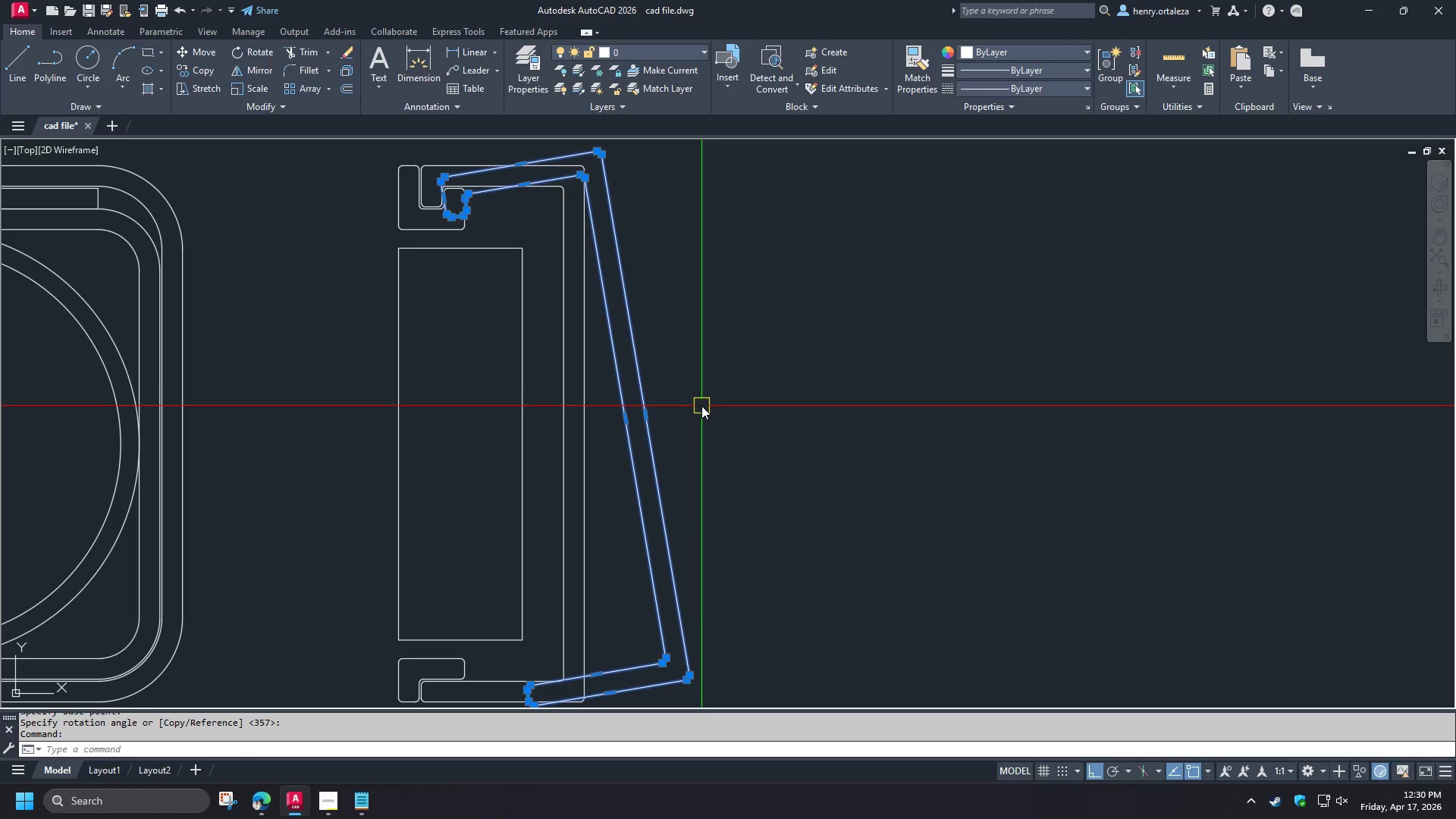 
key(M)
 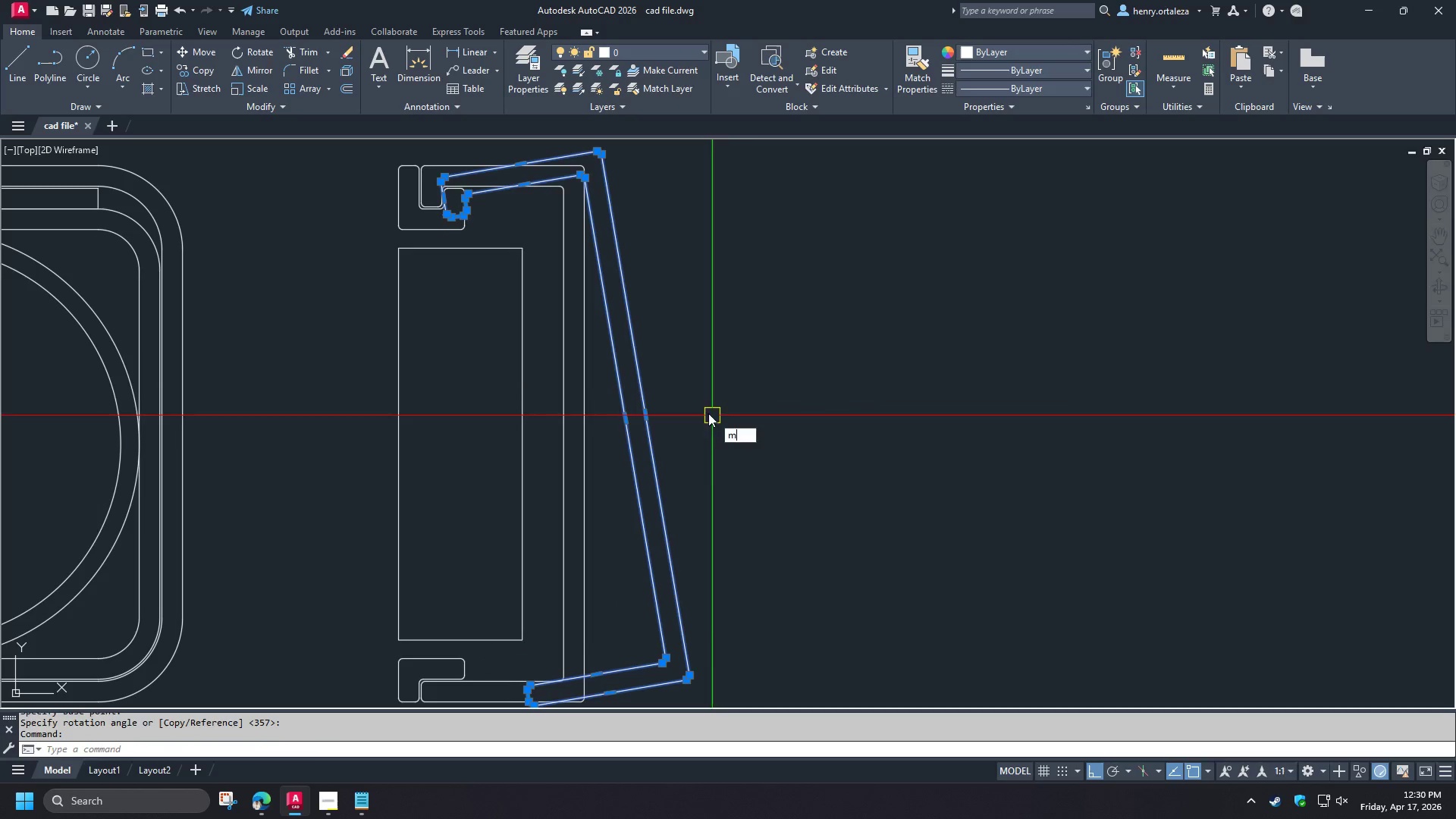 
key(Space)
 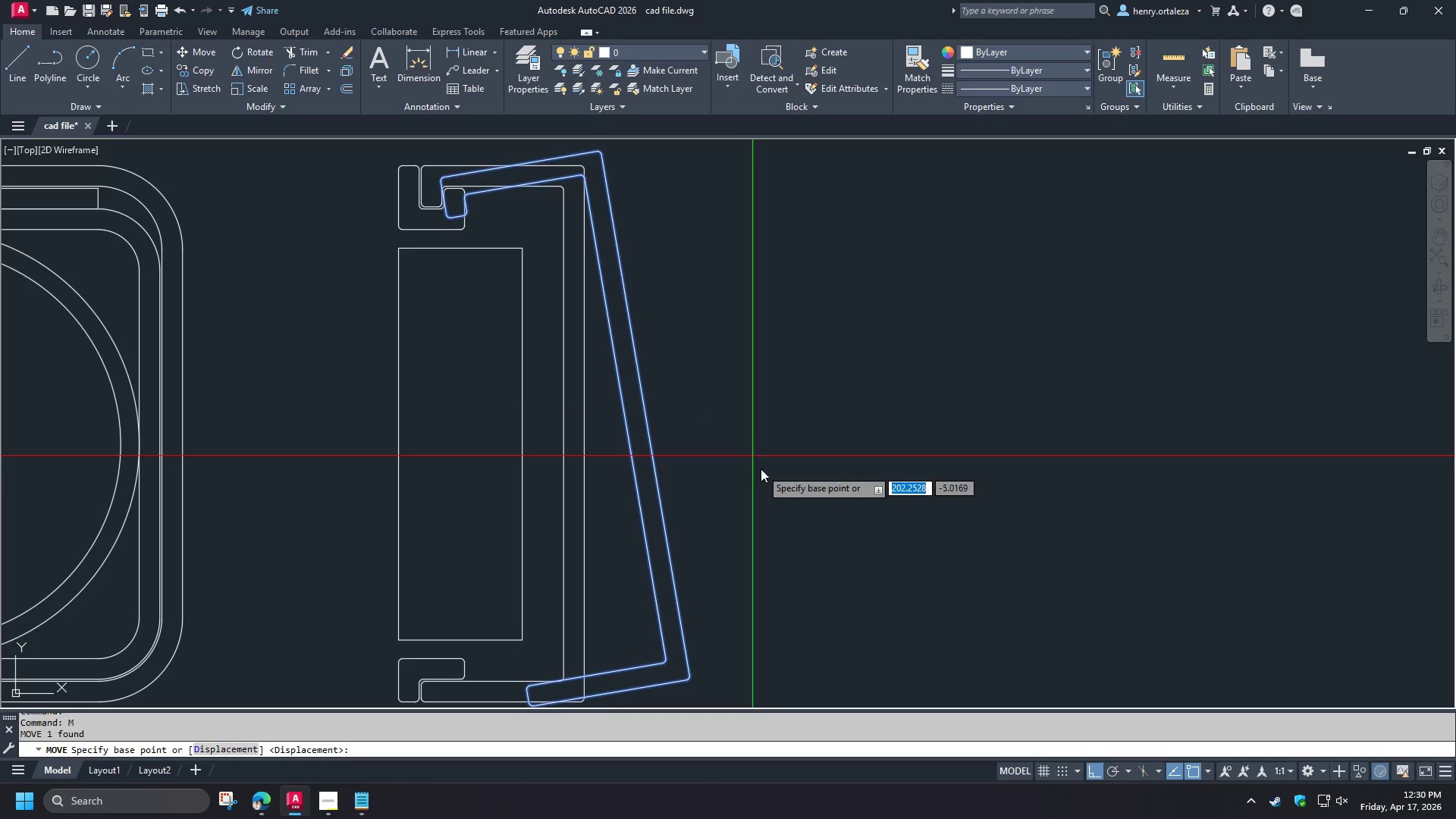 
hold_key(key=ShiftLeft, duration=1.5)
 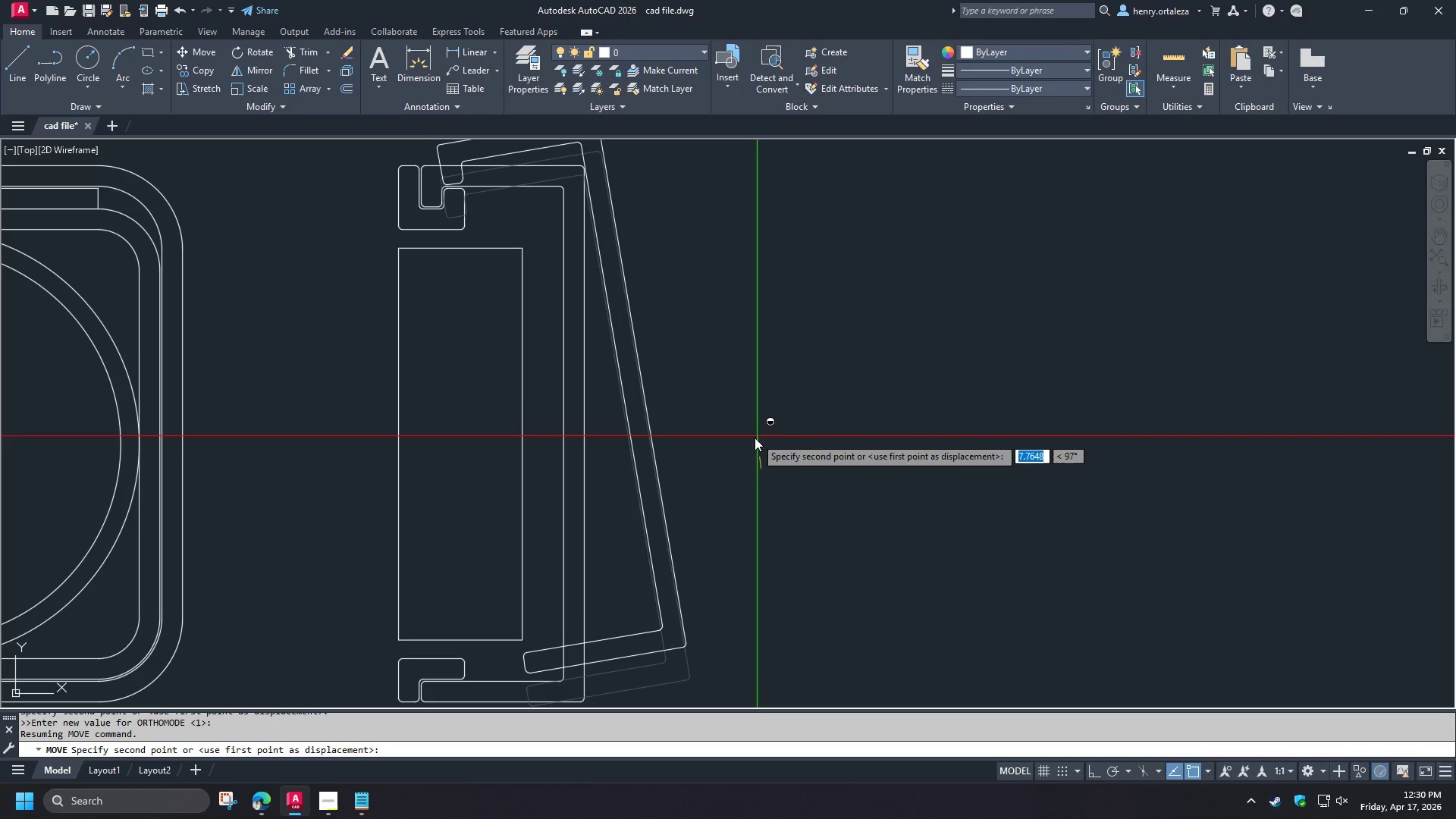 
hold_key(key=ShiftLeft, duration=1.5)
 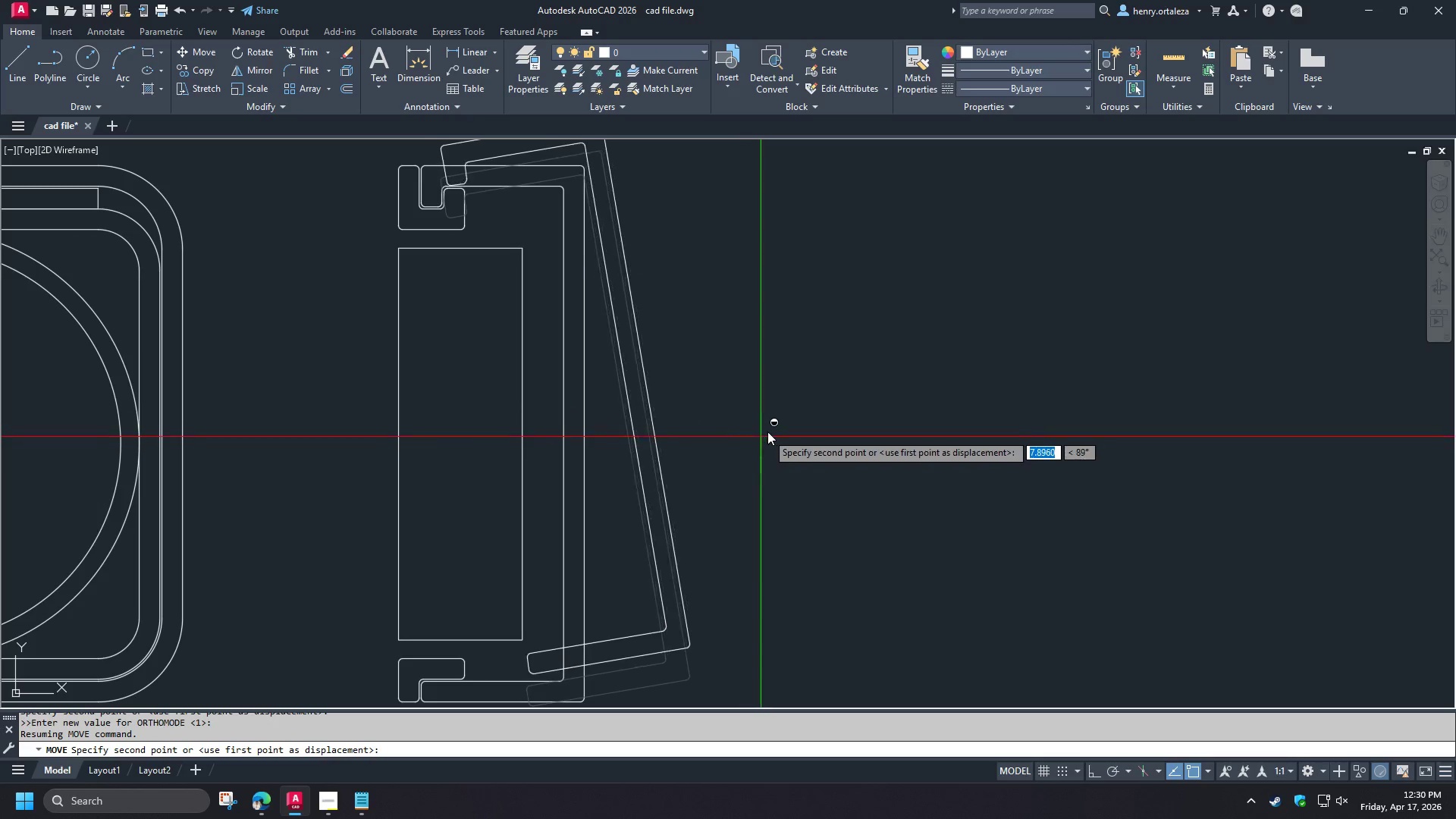 
hold_key(key=ShiftLeft, duration=1.52)
 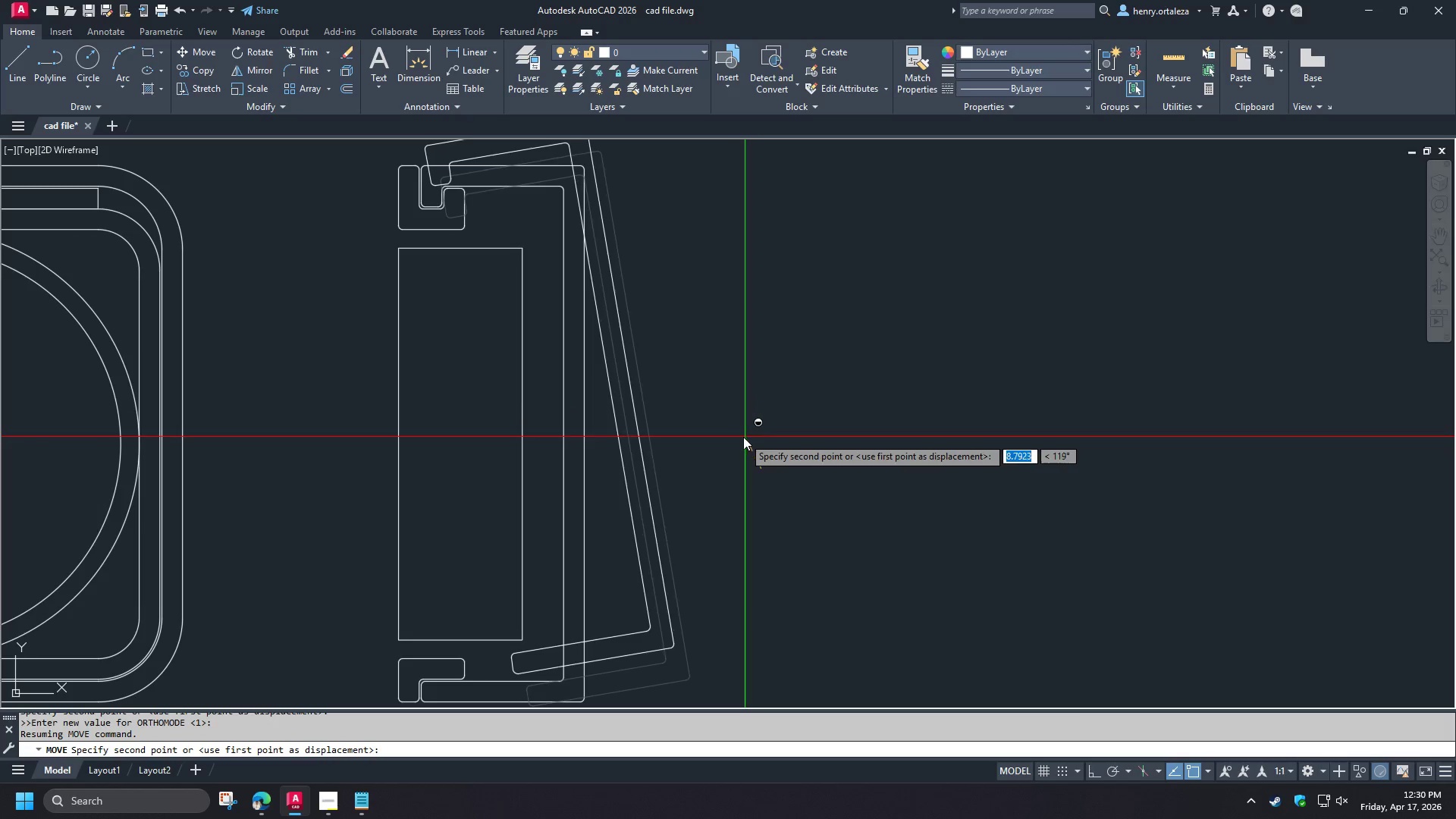 
hold_key(key=ShiftLeft, duration=1.5)
 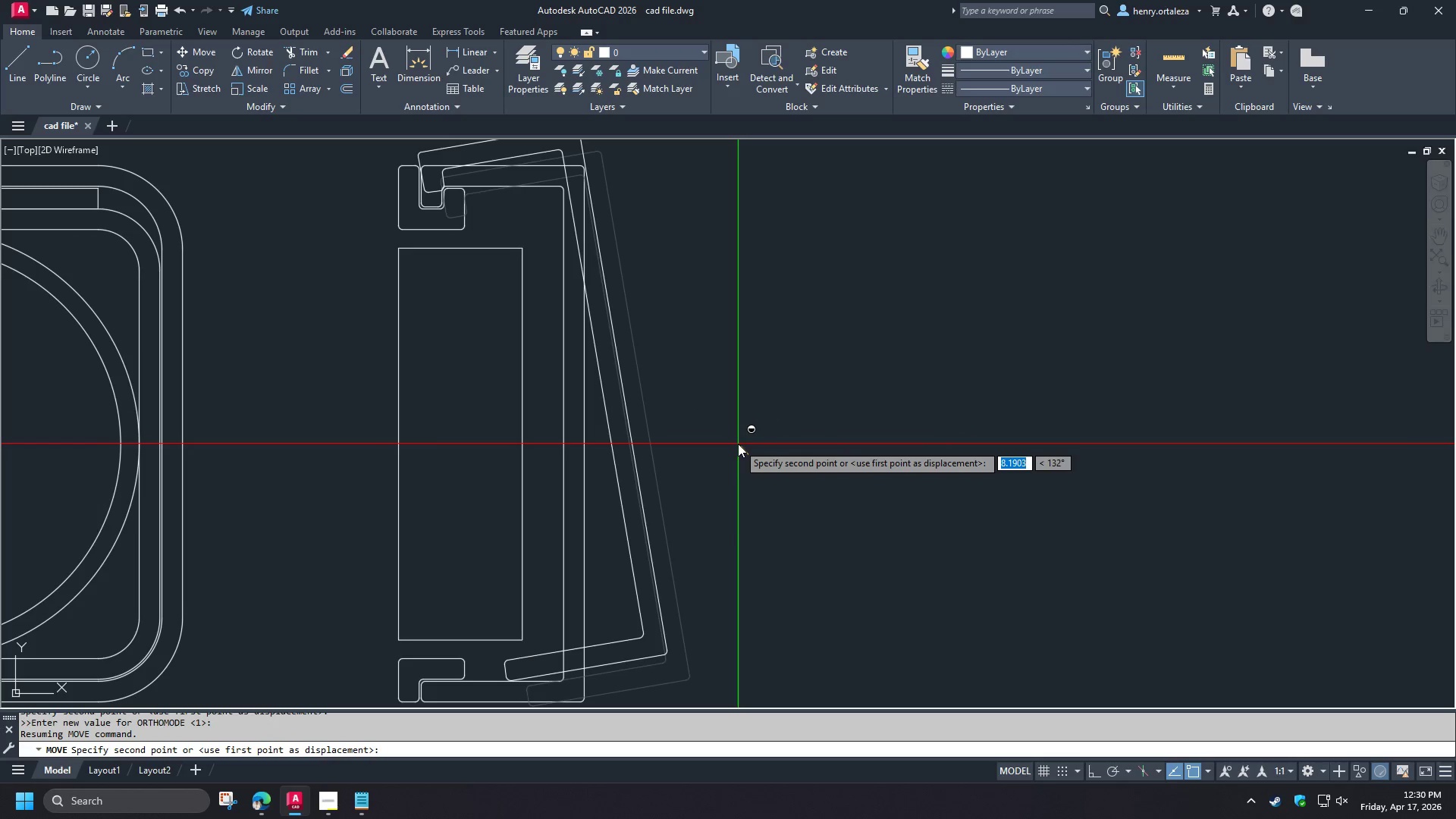 
hold_key(key=ShiftLeft, duration=1.5)
left_click([738, 444])
 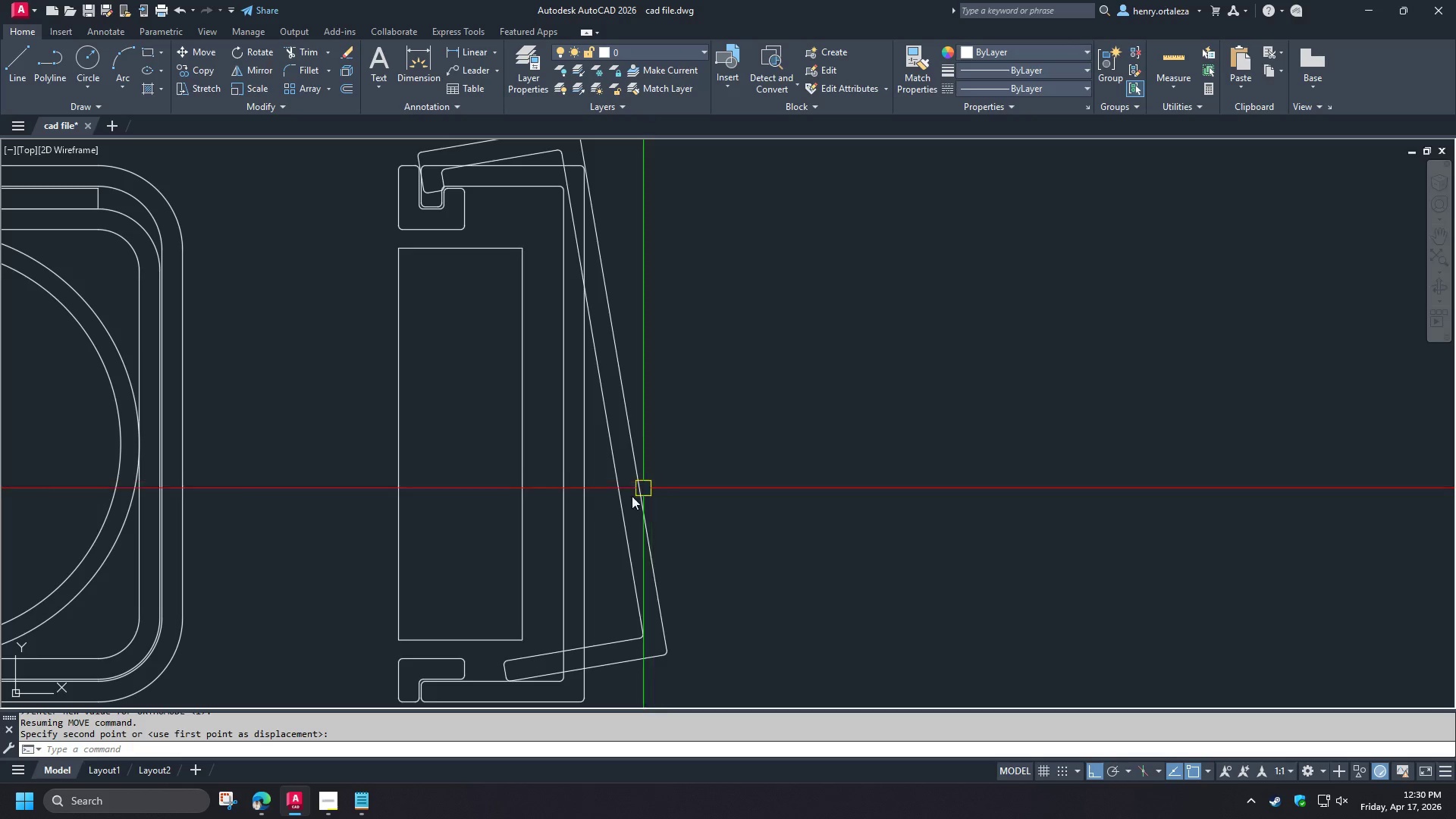 
left_click([631, 496])
 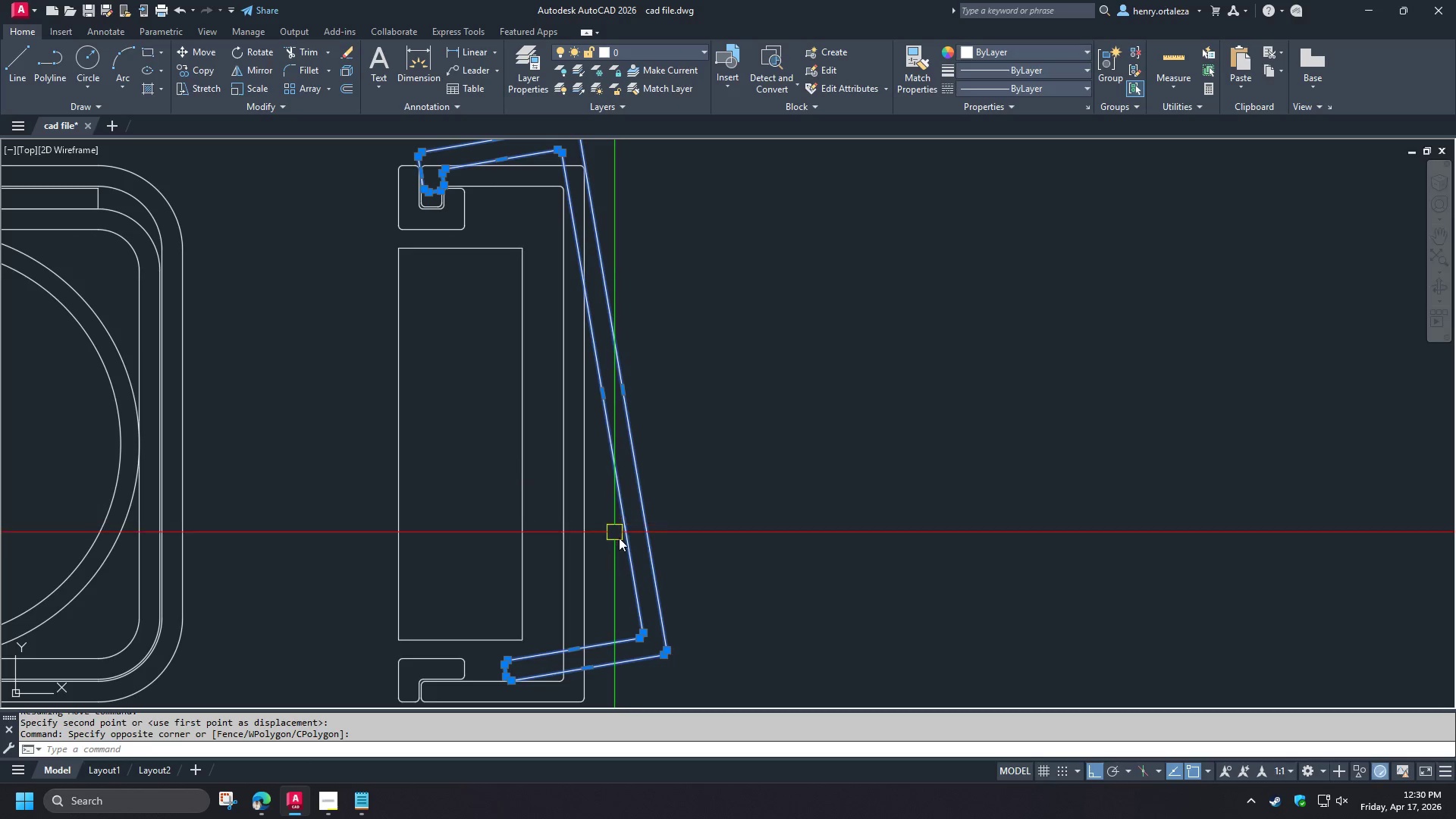 
type(ro )
 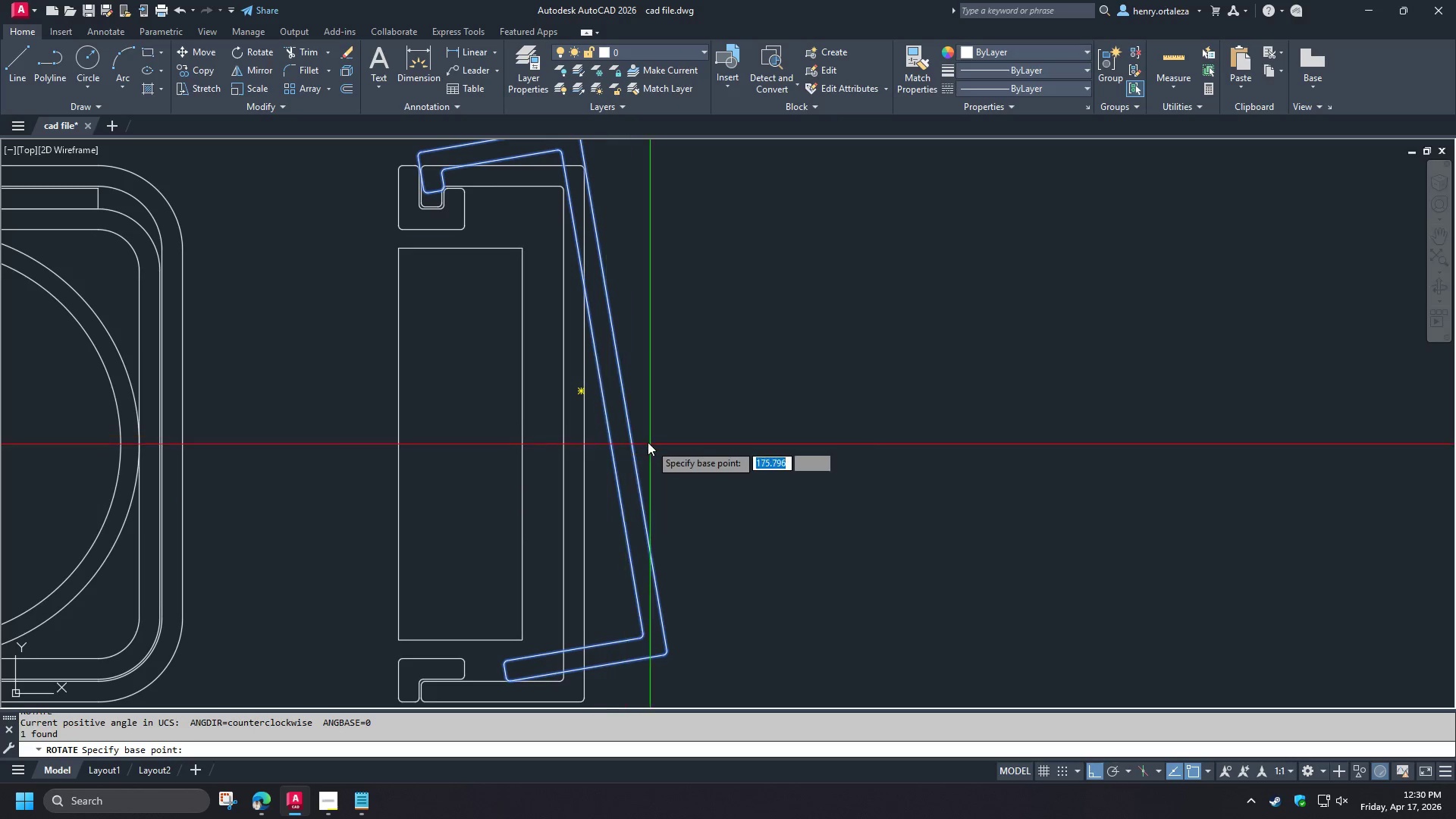 
hold_key(key=ShiftLeft, duration=1.51)
 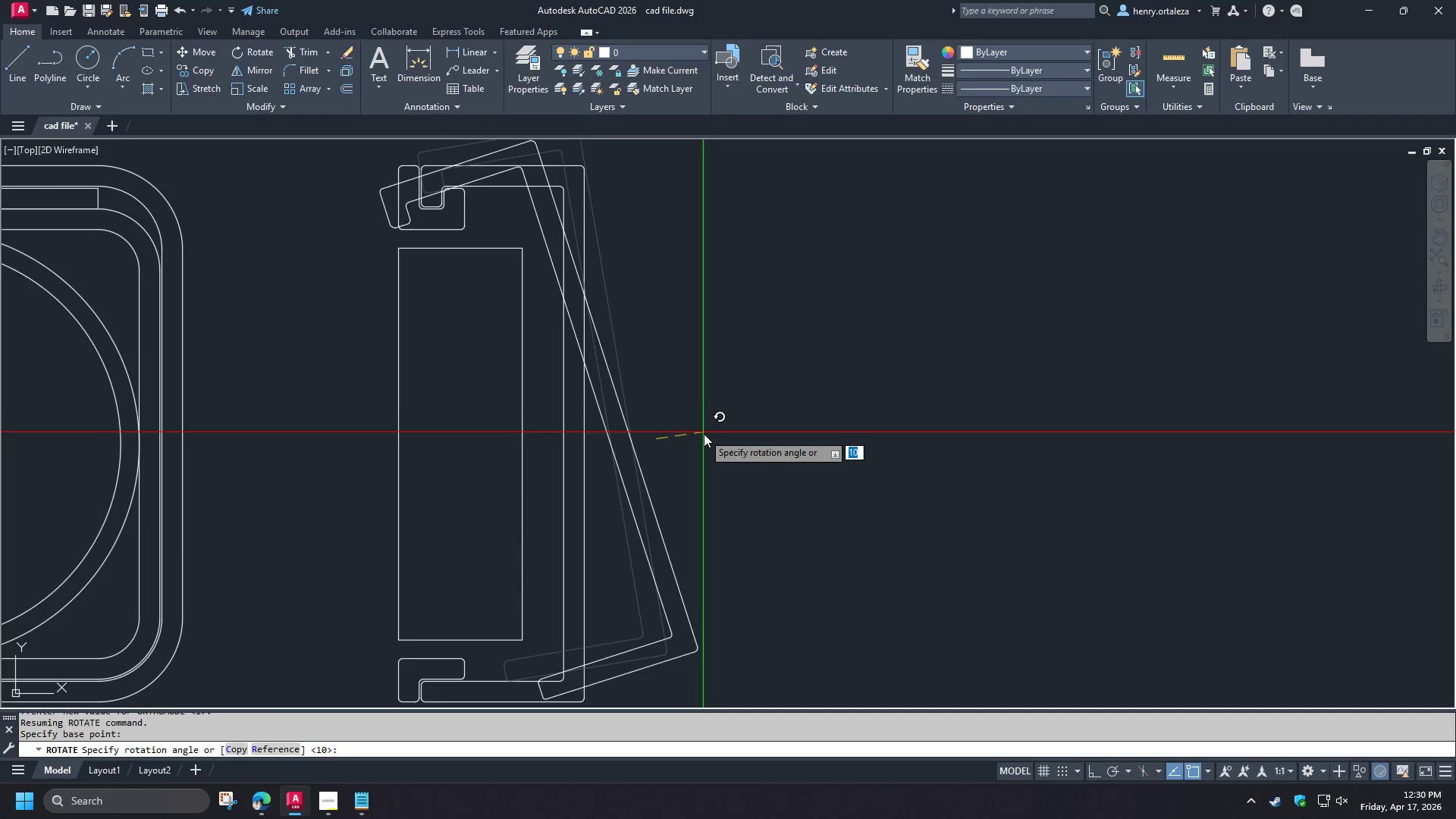 
hold_key(key=ShiftLeft, duration=1.14)
 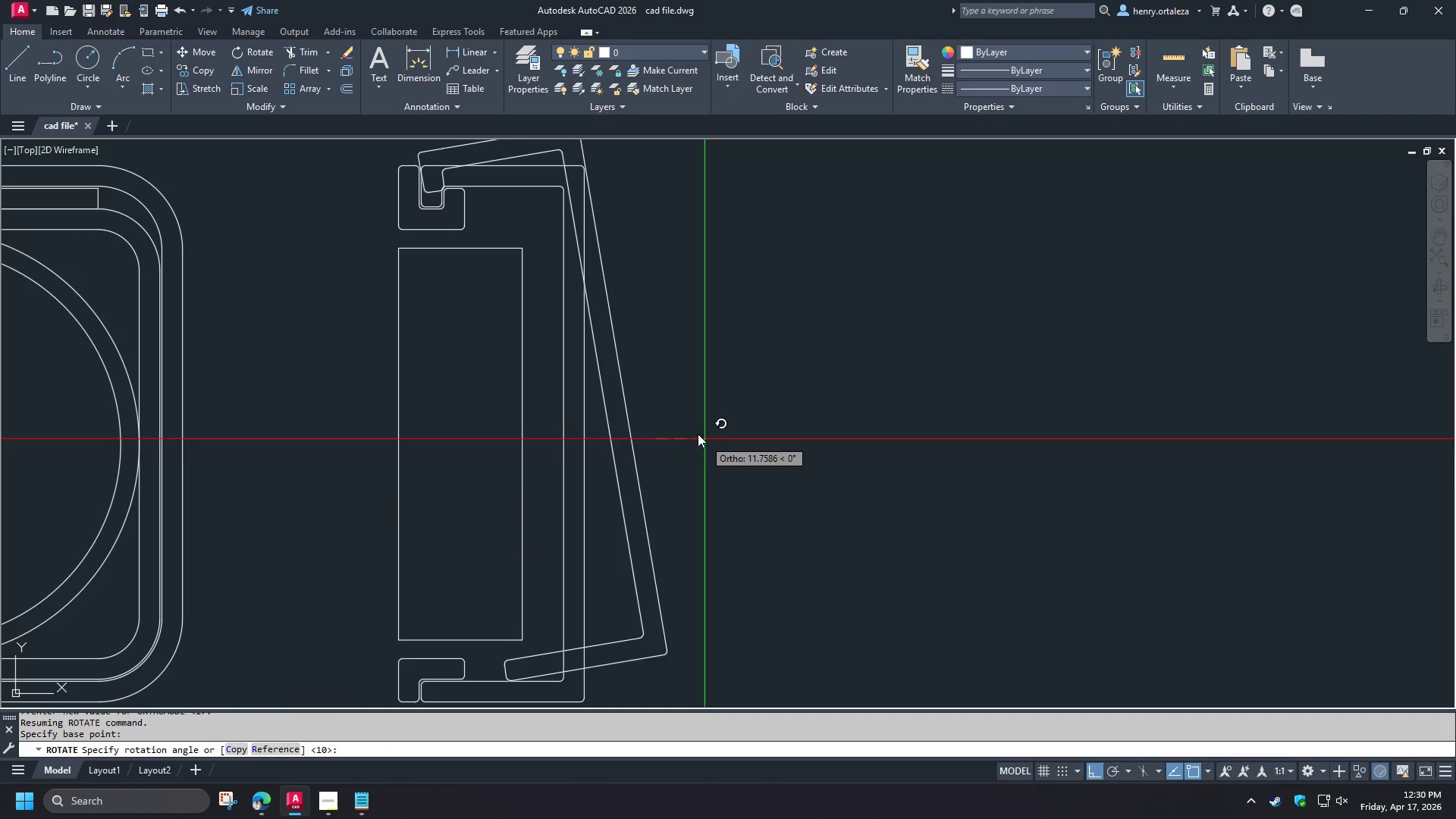 
key(Escape)
 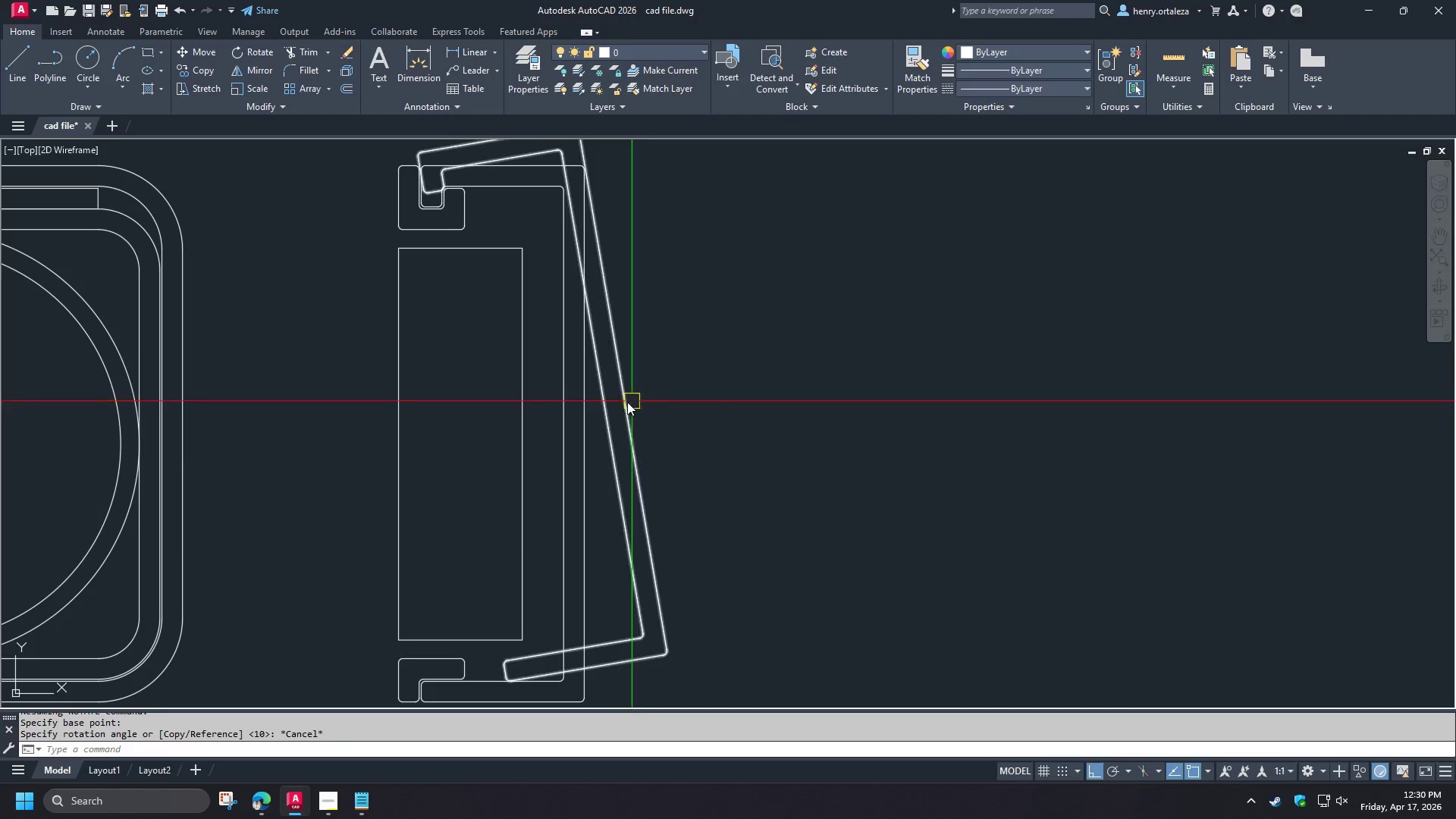 
left_click([622, 405])
 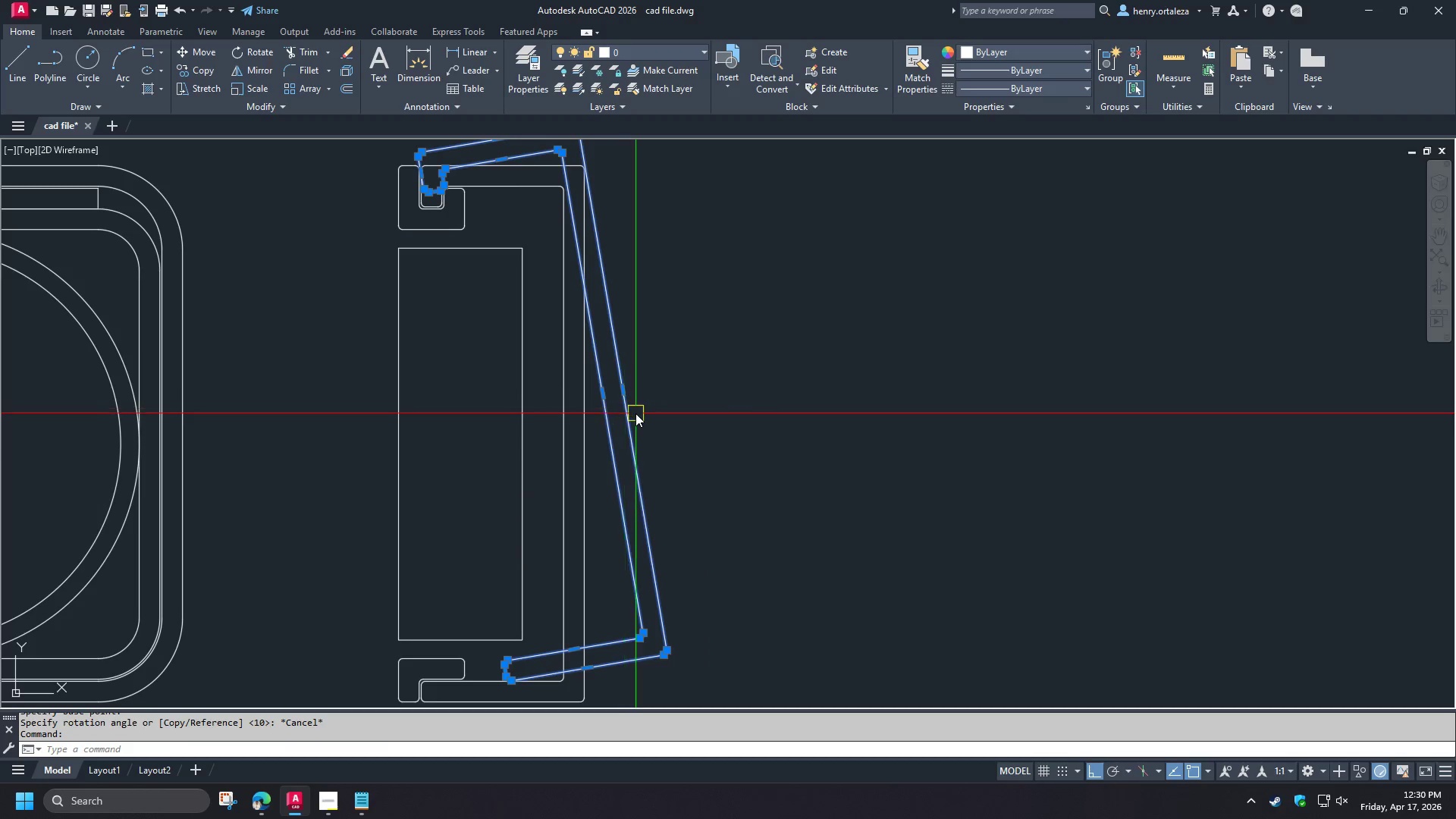 
type(ro )
 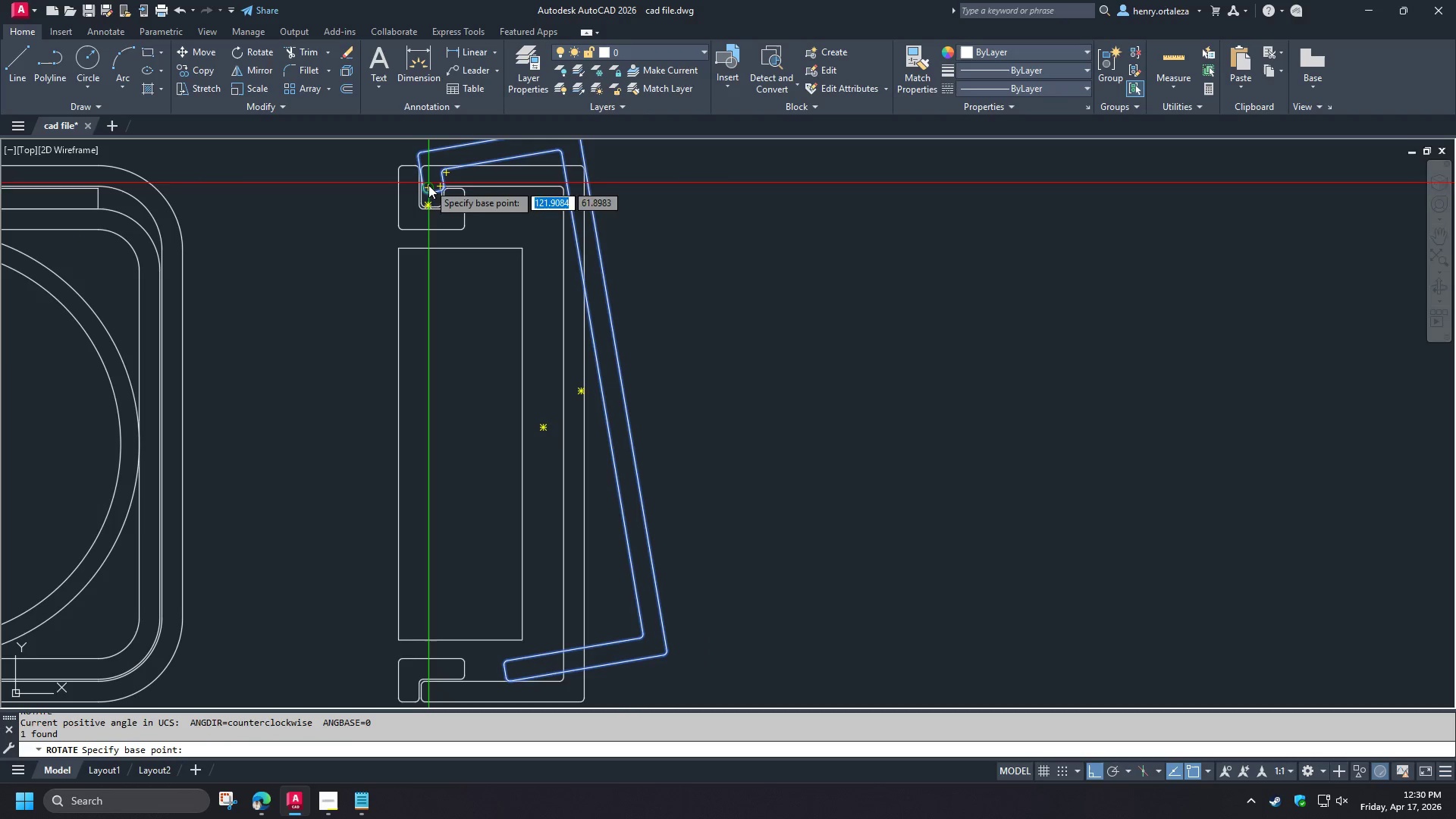 
hold_key(key=ShiftLeft, duration=1.52)
 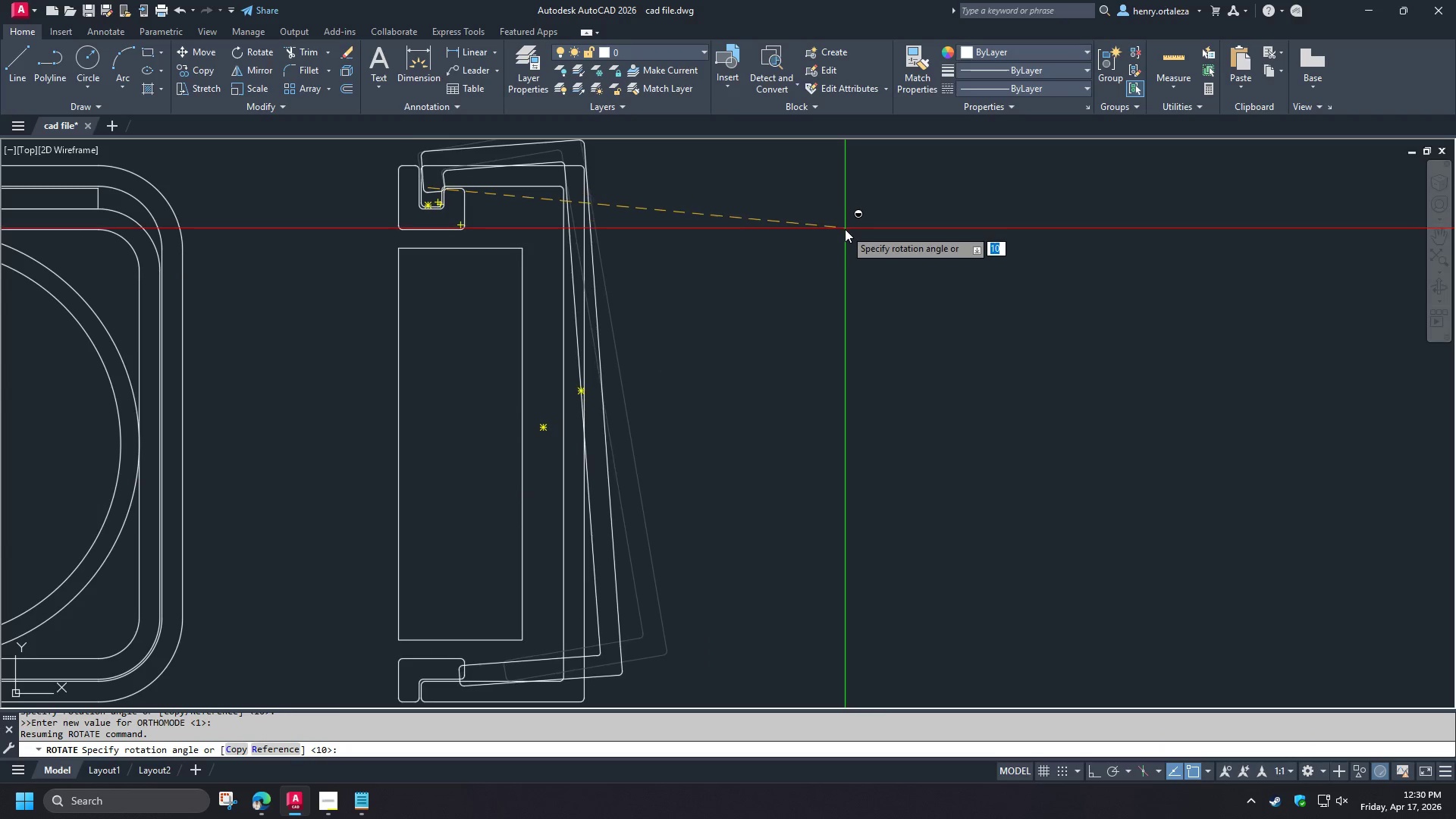 
hold_key(key=ShiftLeft, duration=1.5)
 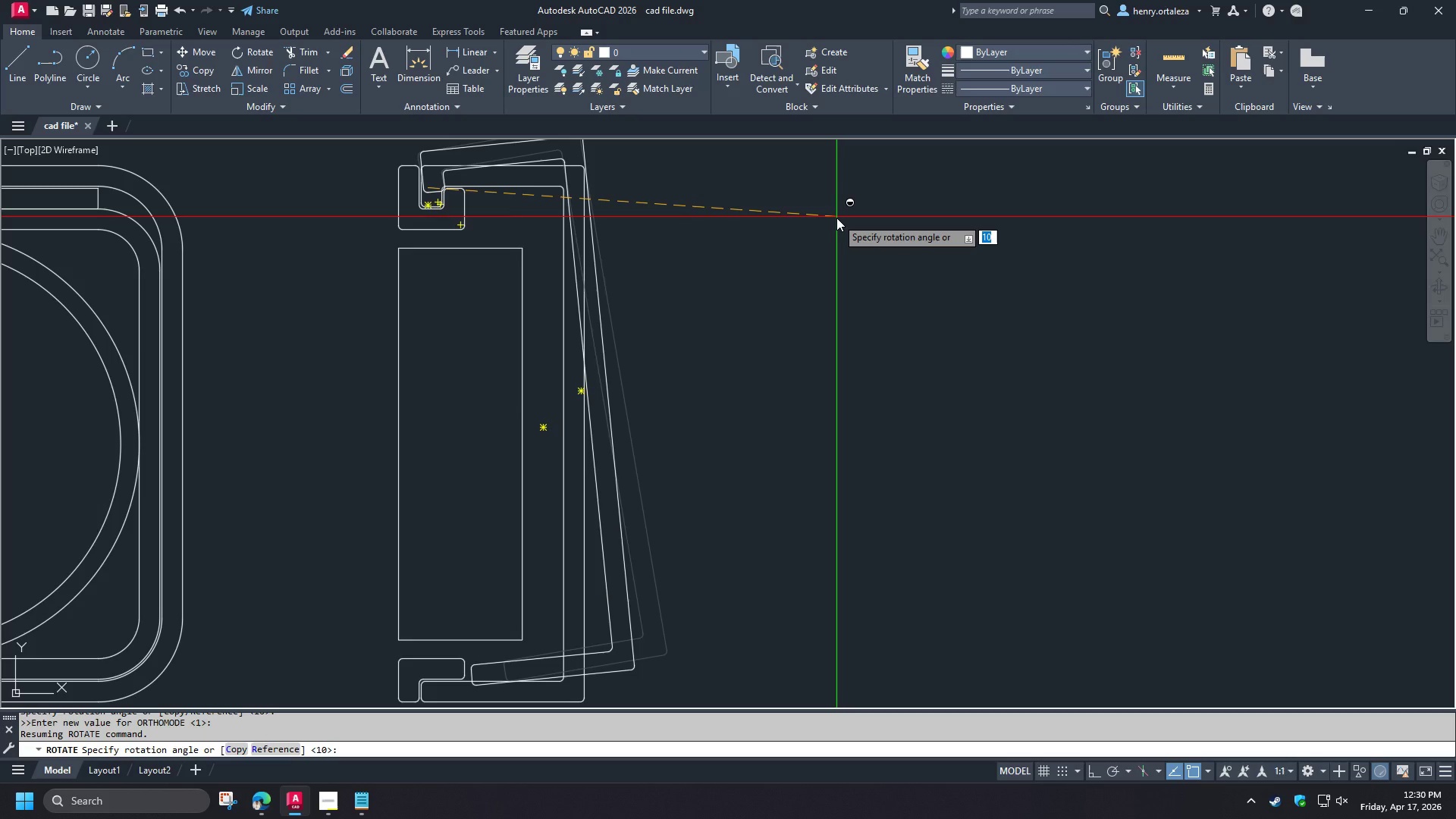 
hold_key(key=ShiftLeft, duration=1.51)
 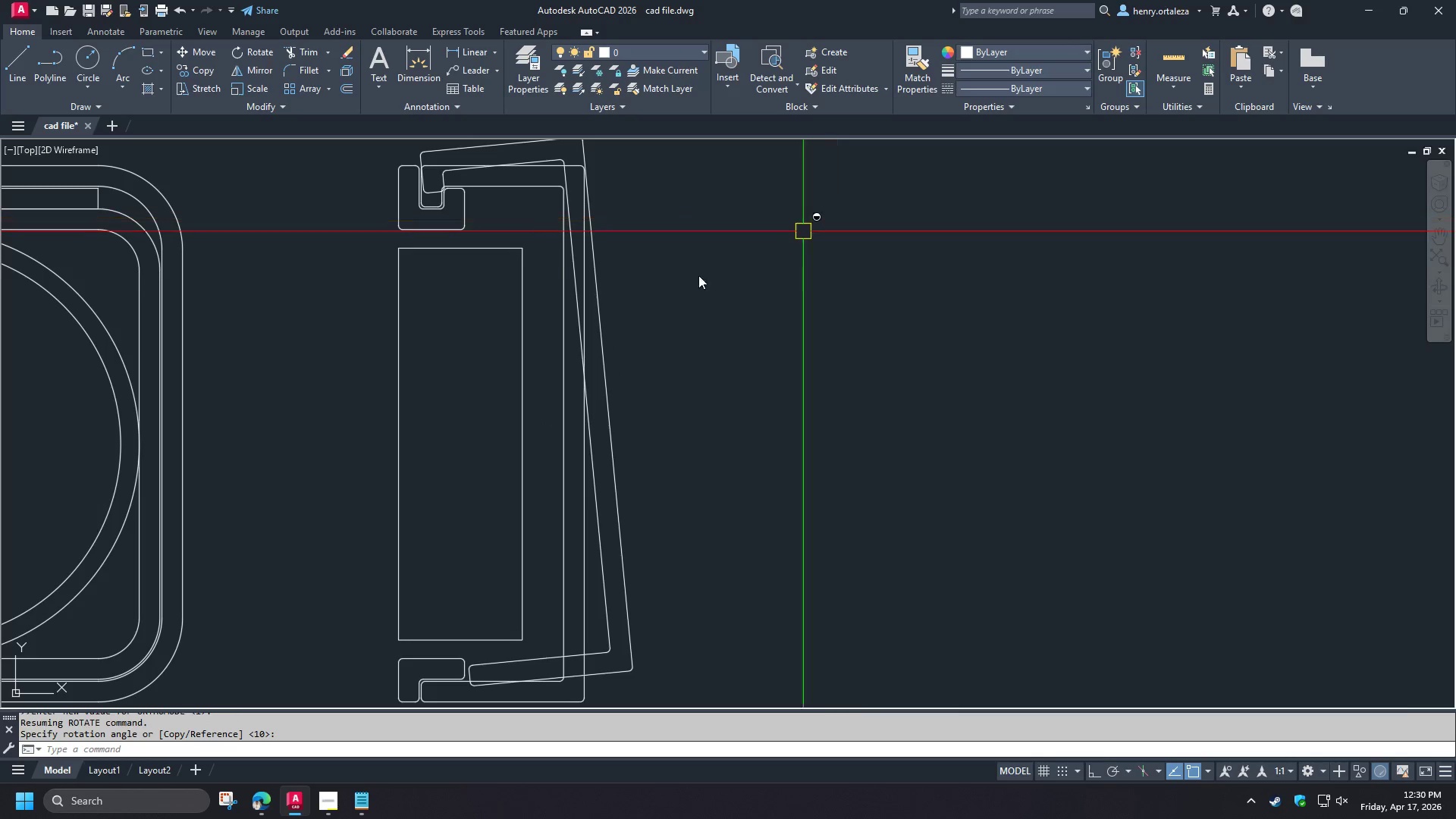 
hold_key(key=ShiftLeft, duration=0.56)
left_click([836, 218])
 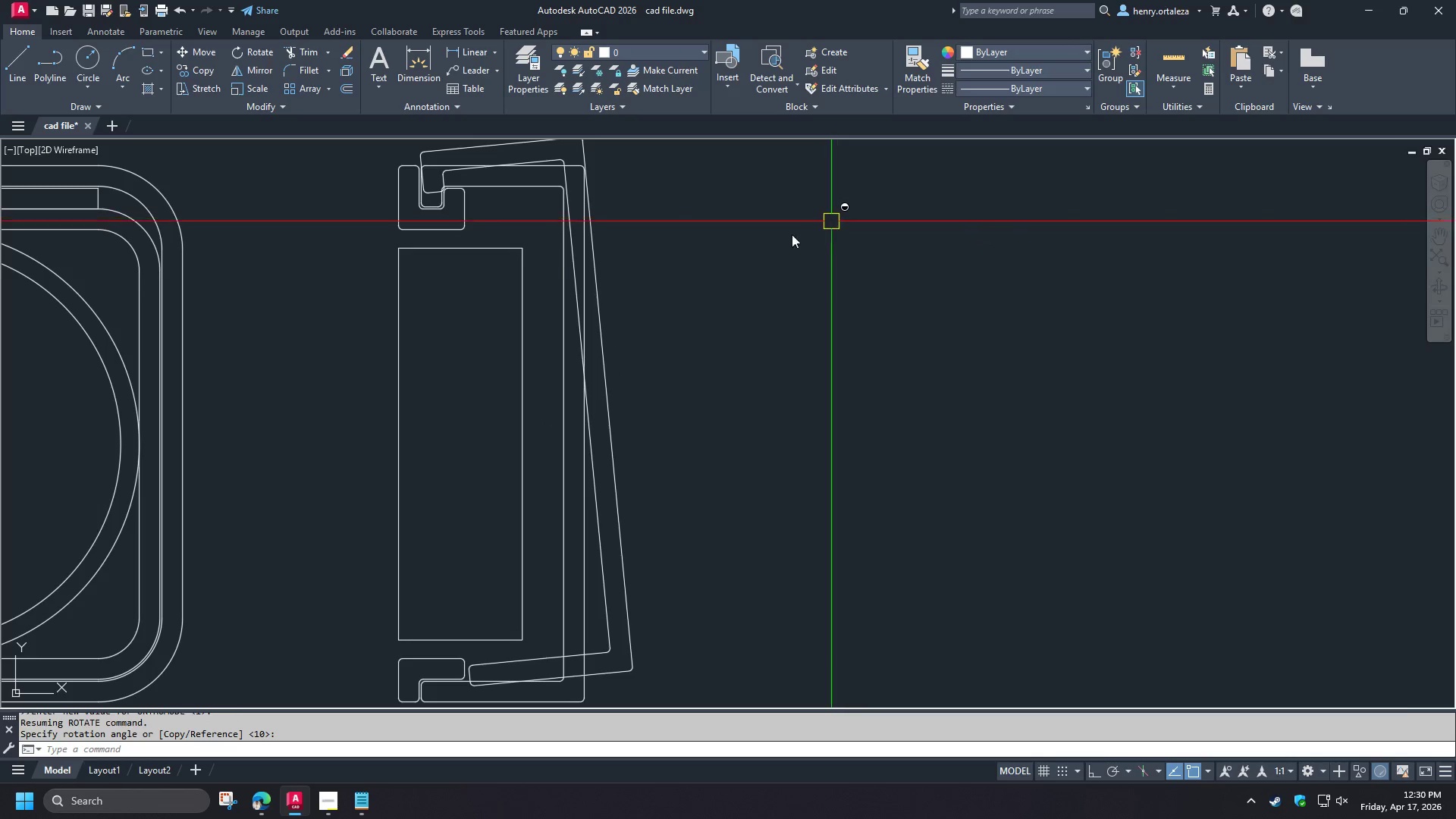 
hold_key(key=ShiftLeft, duration=2.17)
left_click([593, 334])
 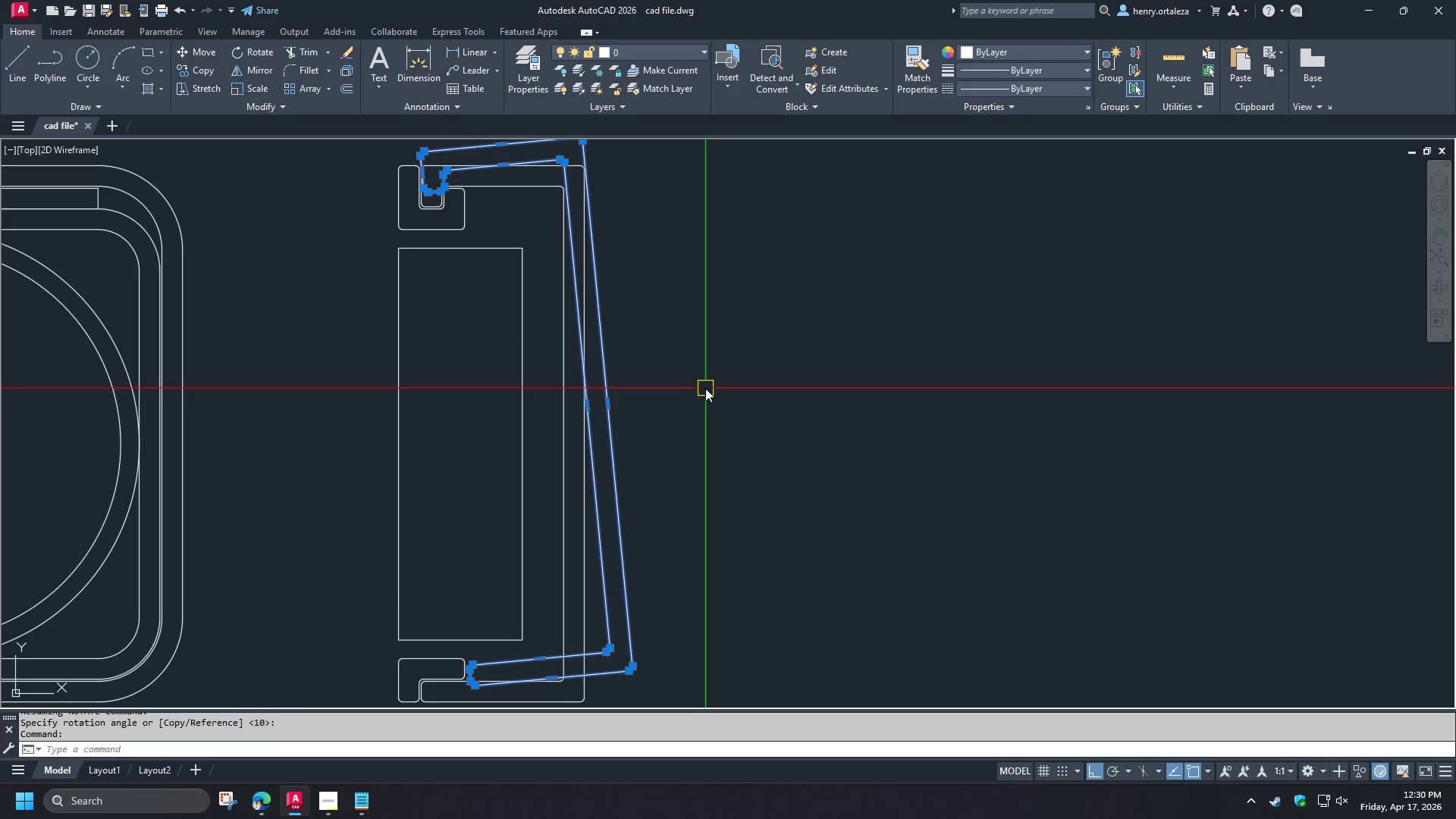 
key(M)
 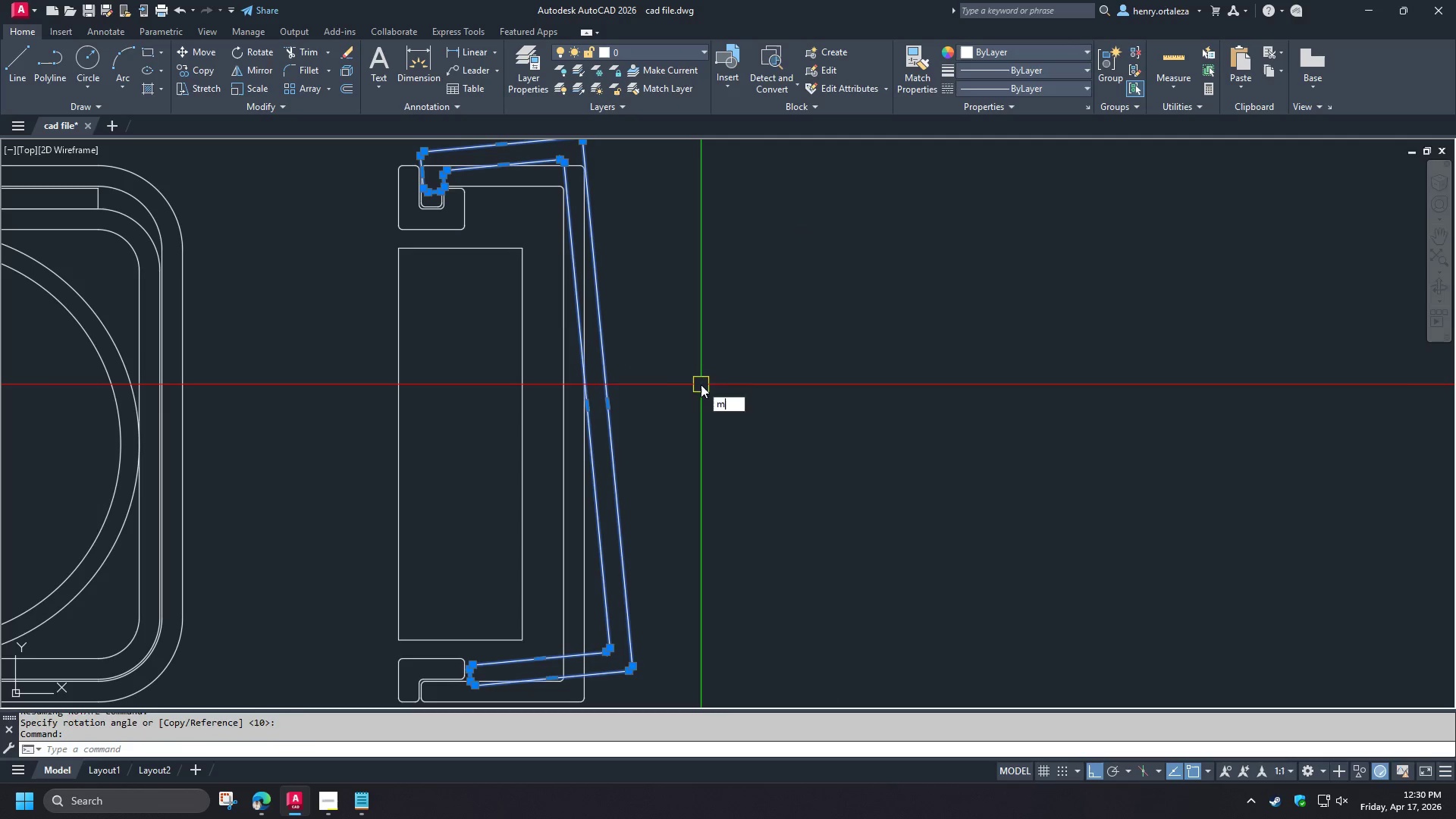 
key(Space)
 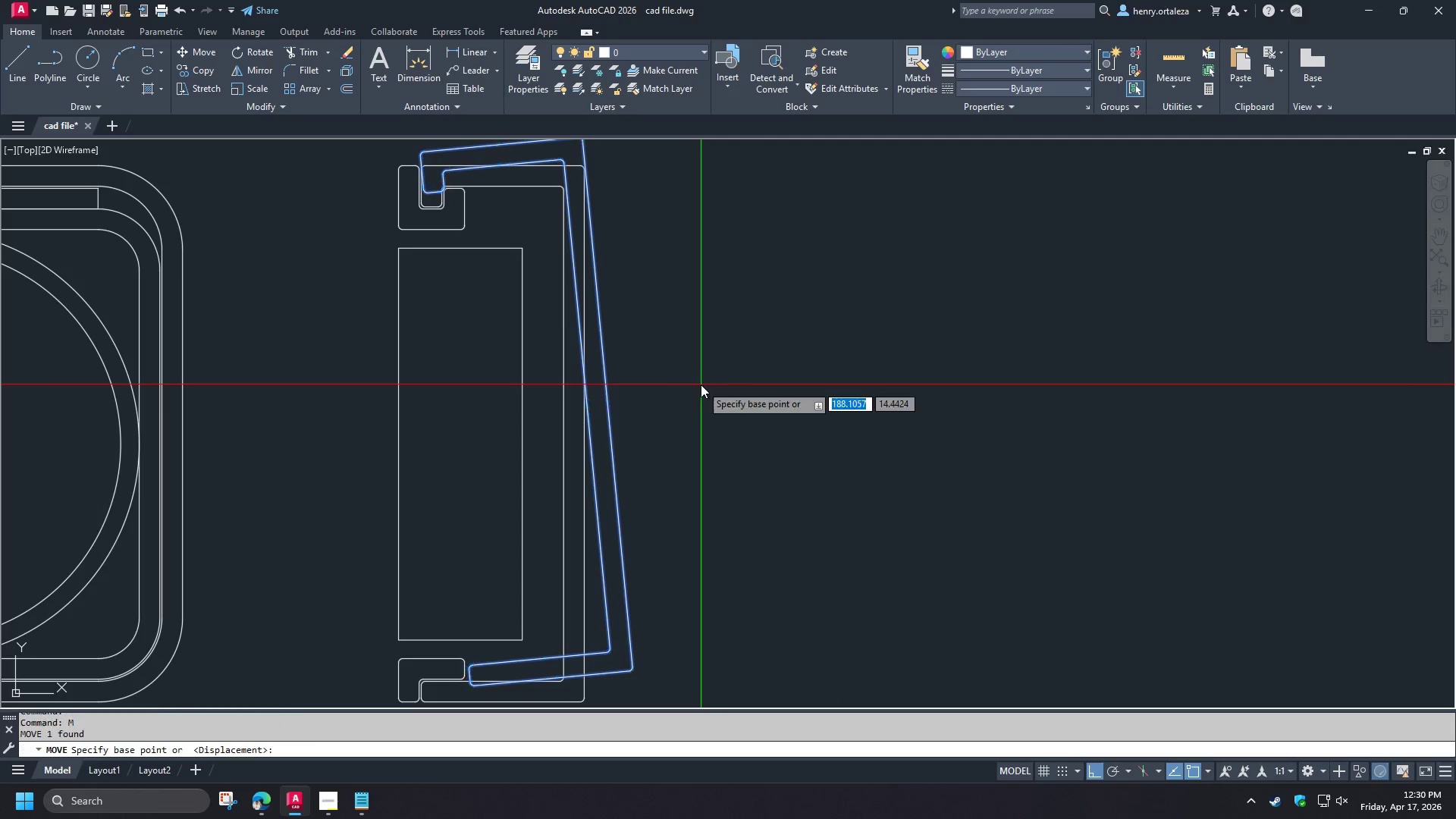 
hold_key(key=ShiftLeft, duration=1.5)
left_click([701, 384])
 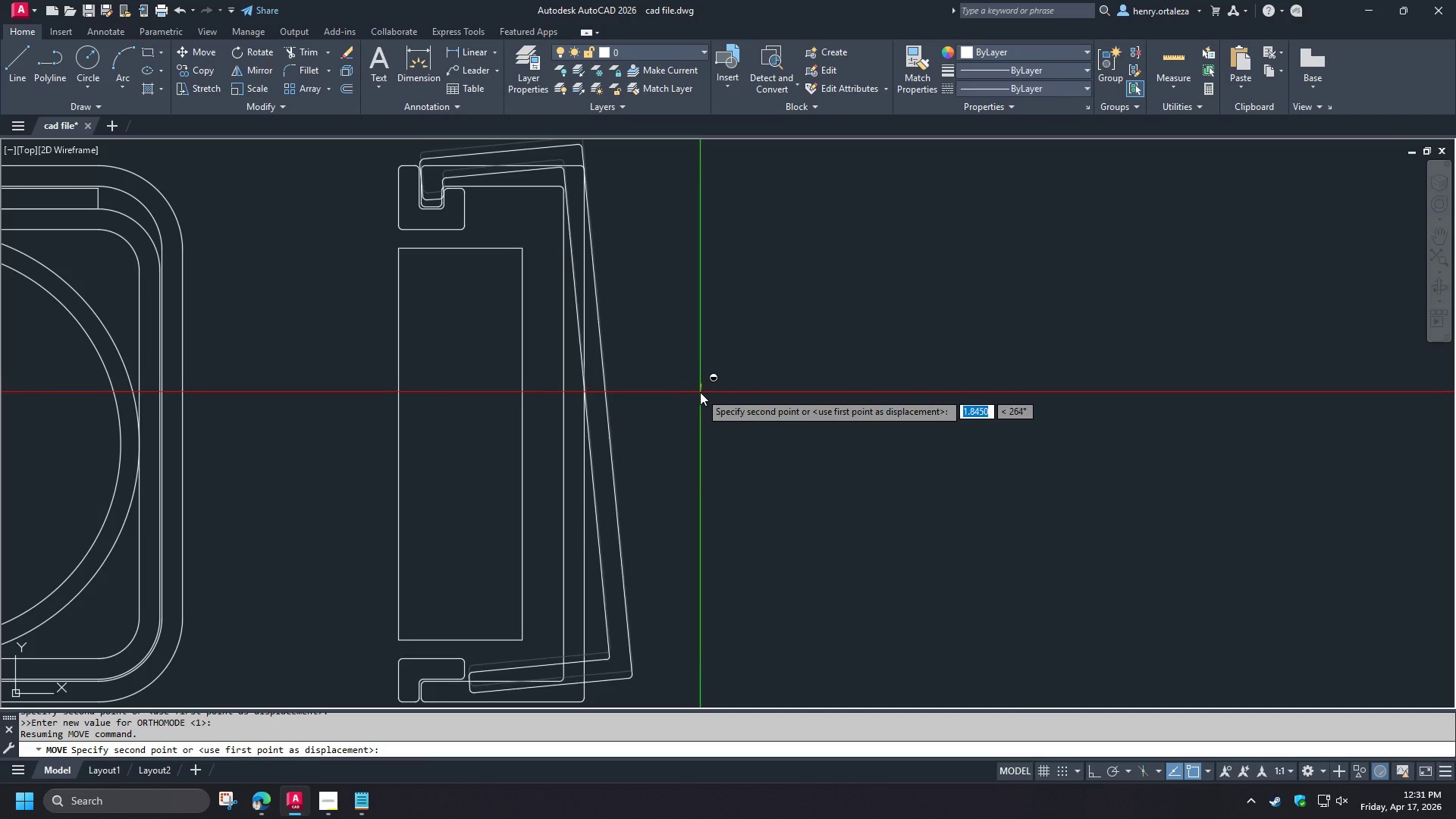 
hold_key(key=ShiftLeft, duration=1.5)
 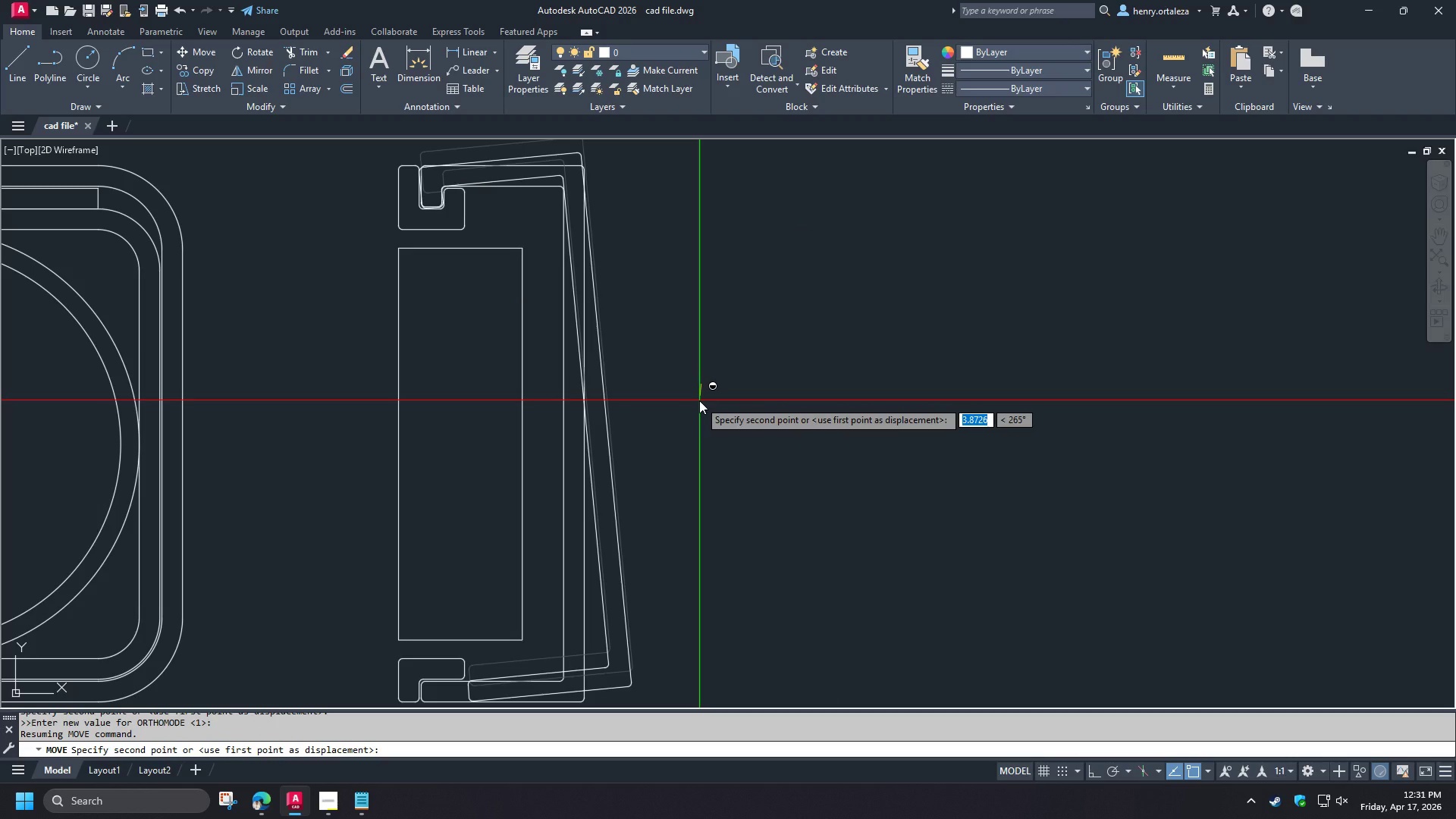 
hold_key(key=ShiftLeft, duration=1.5)
 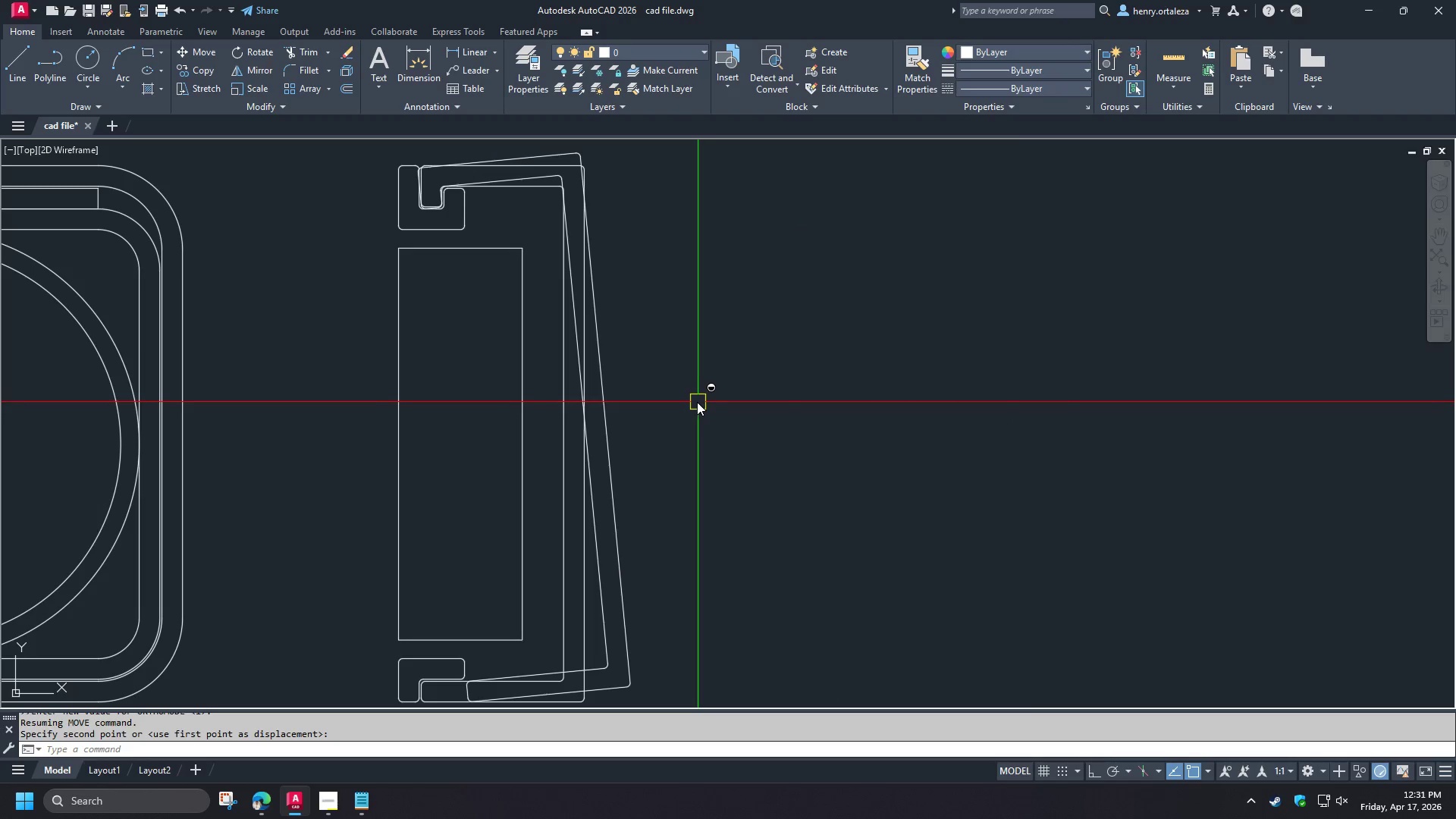 
hold_key(key=ShiftLeft, duration=0.55)
left_click([698, 400])
 